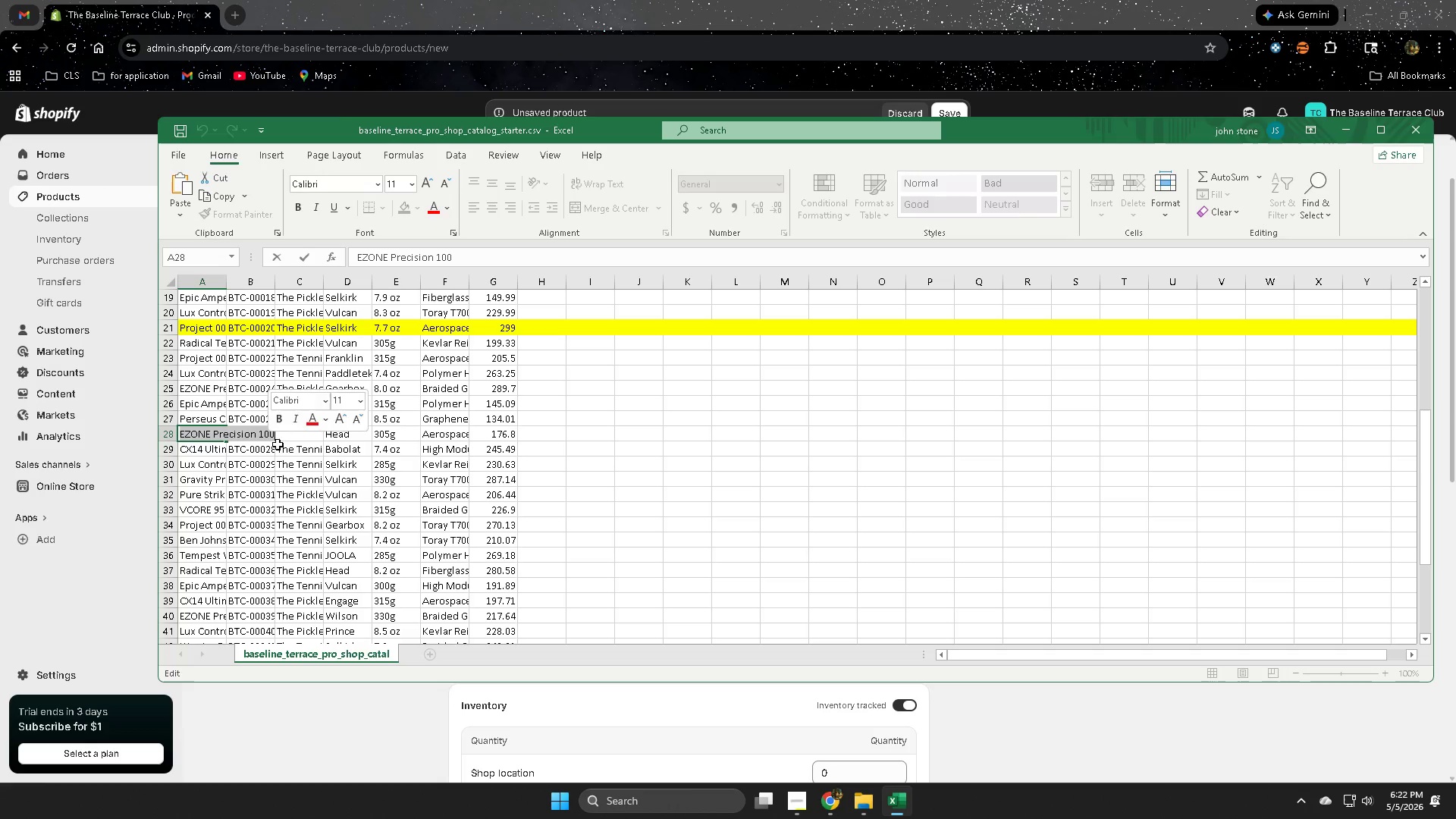 
key(Control+ControlLeft)
 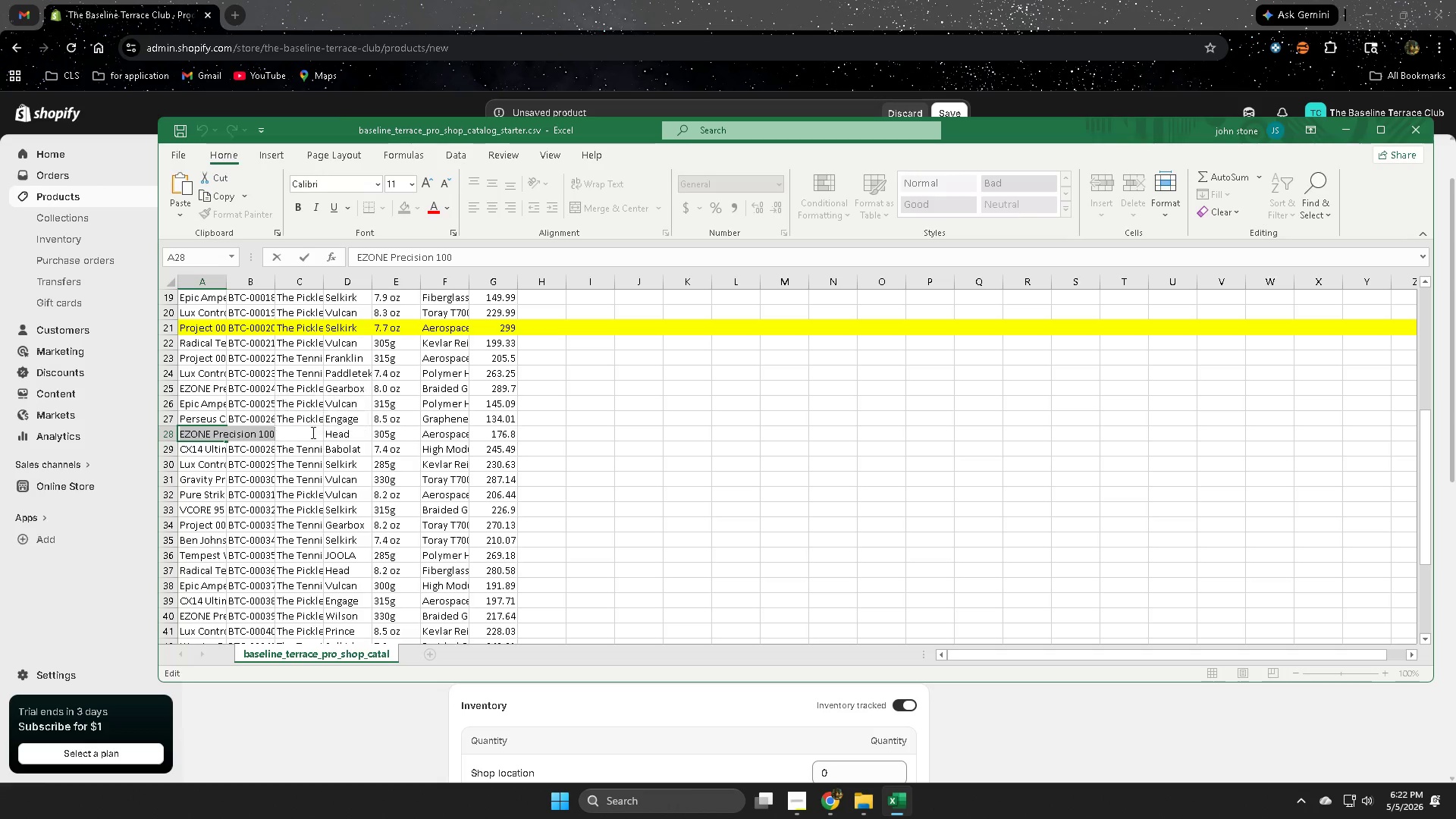 
key(Control+C)
 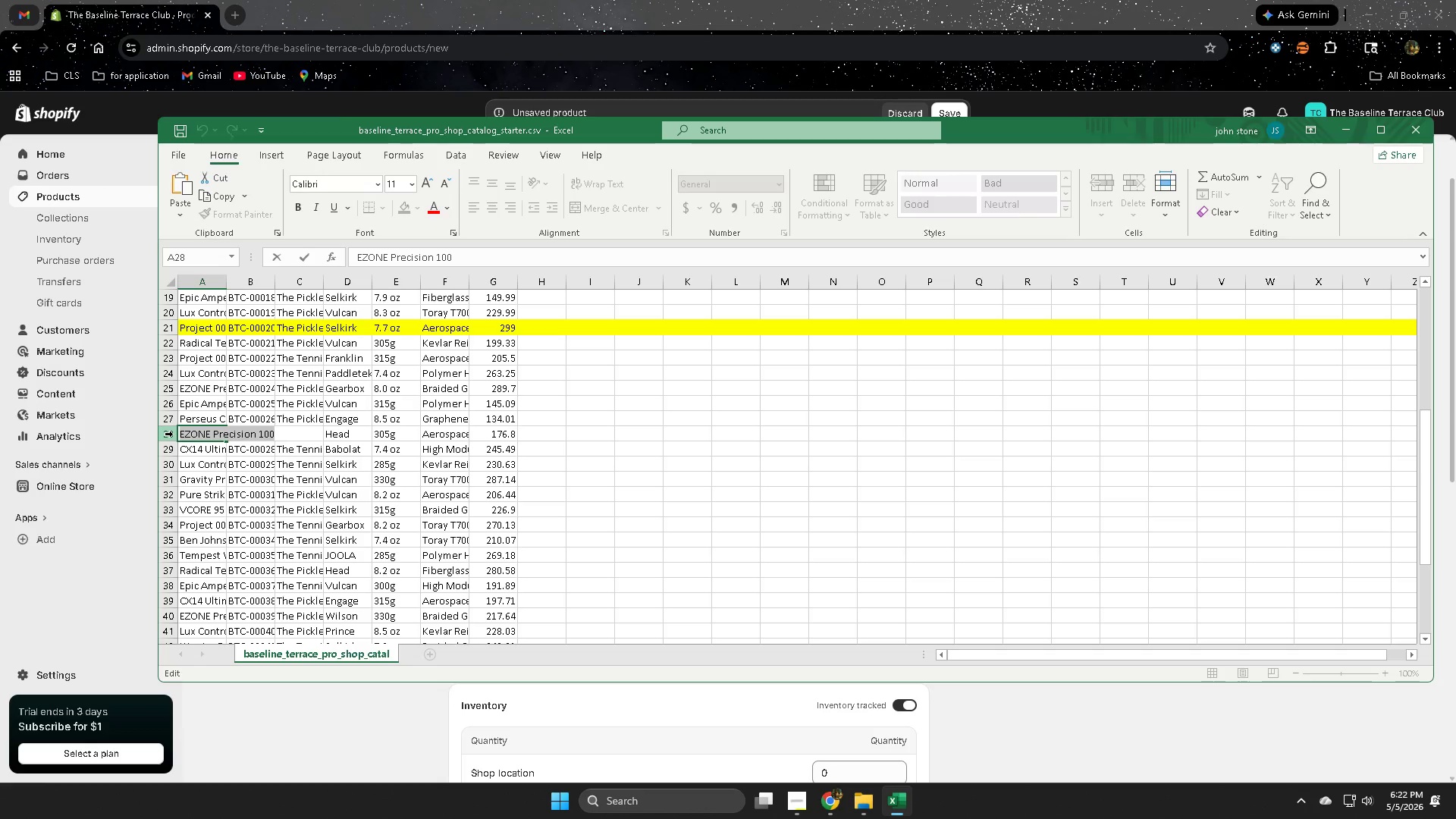 
left_click([171, 434])
 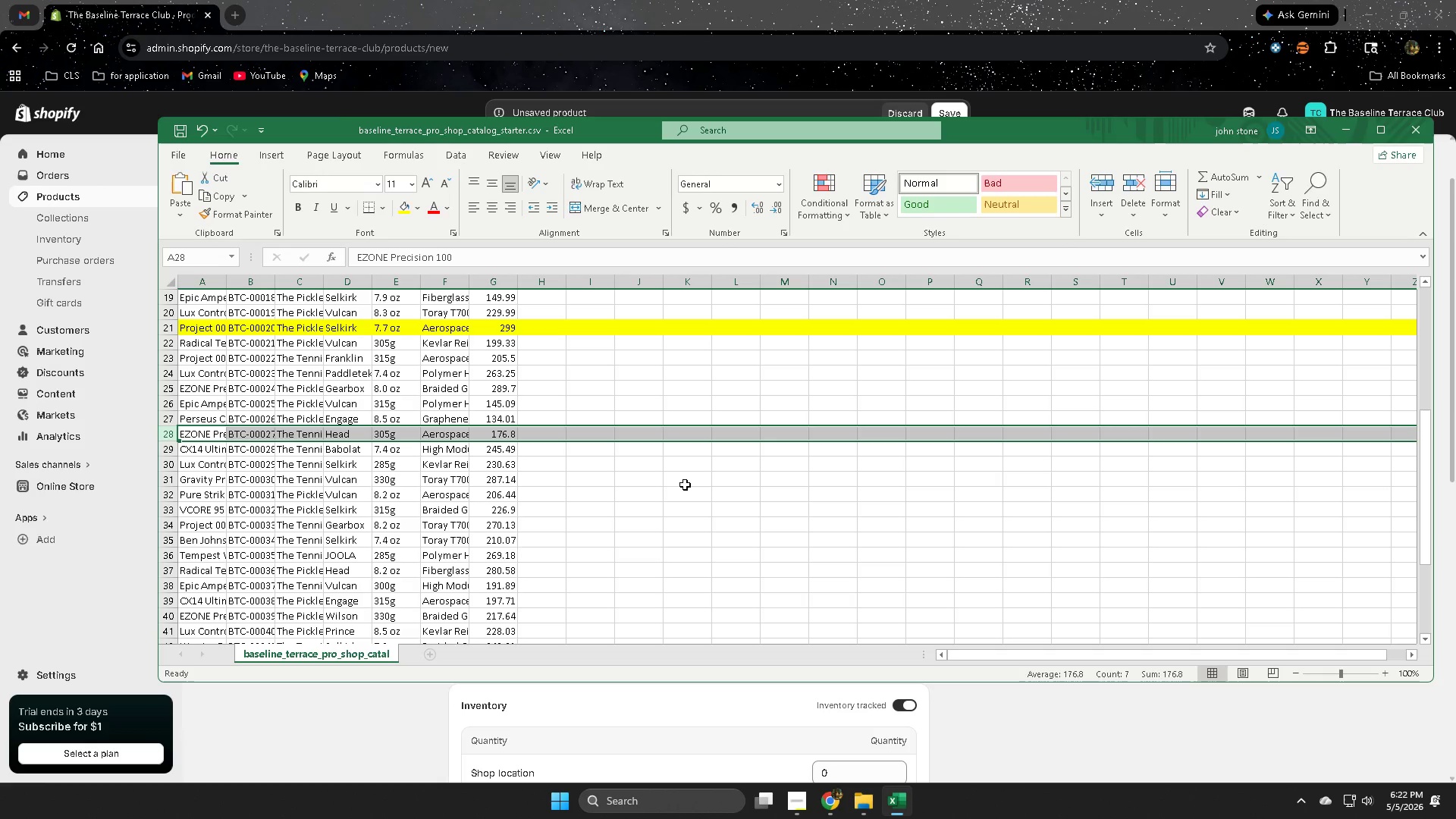 
left_click([564, 0])
 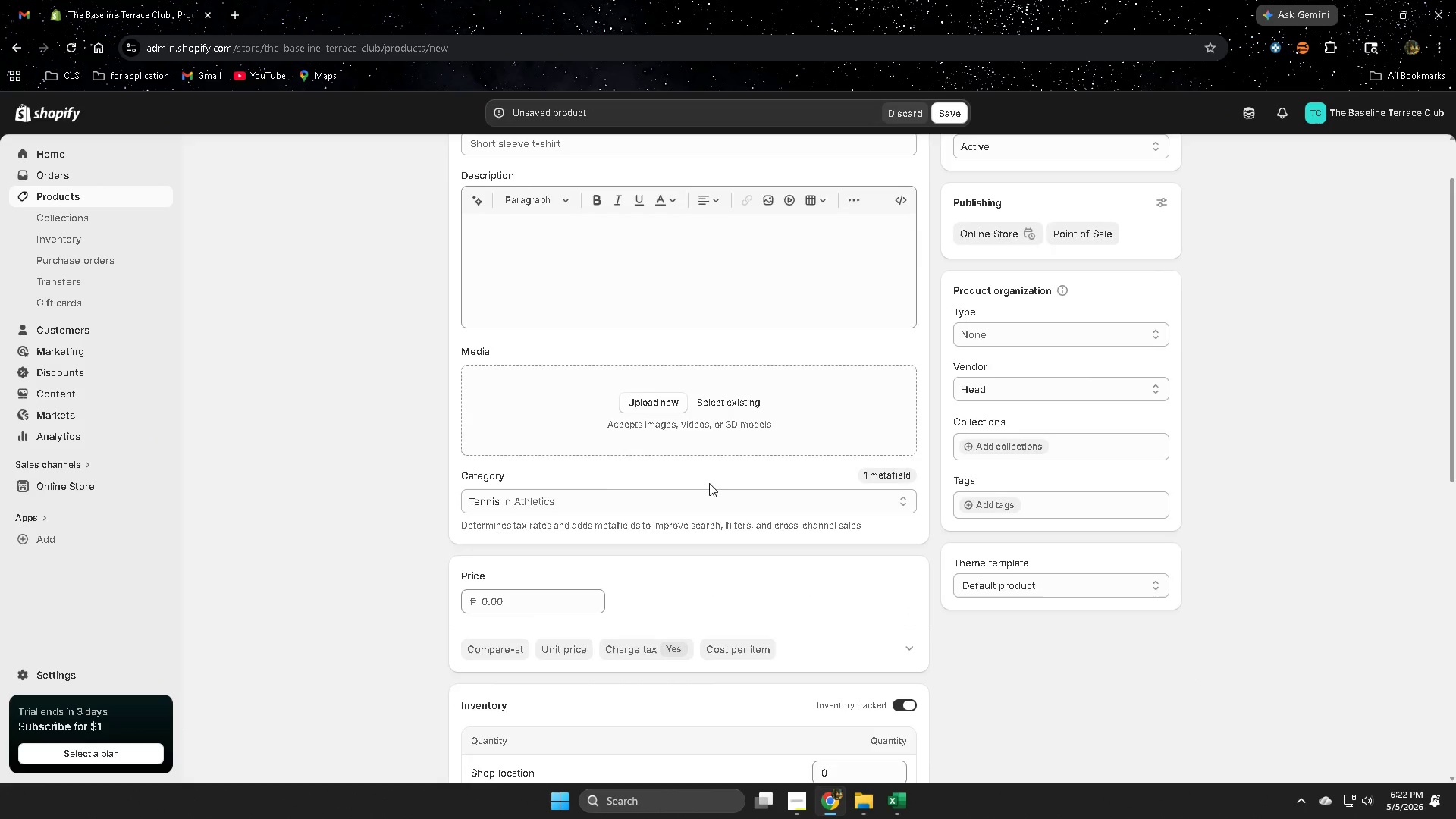 
scroll: coordinate [708, 491], scroll_direction: up, amount: 7.0
 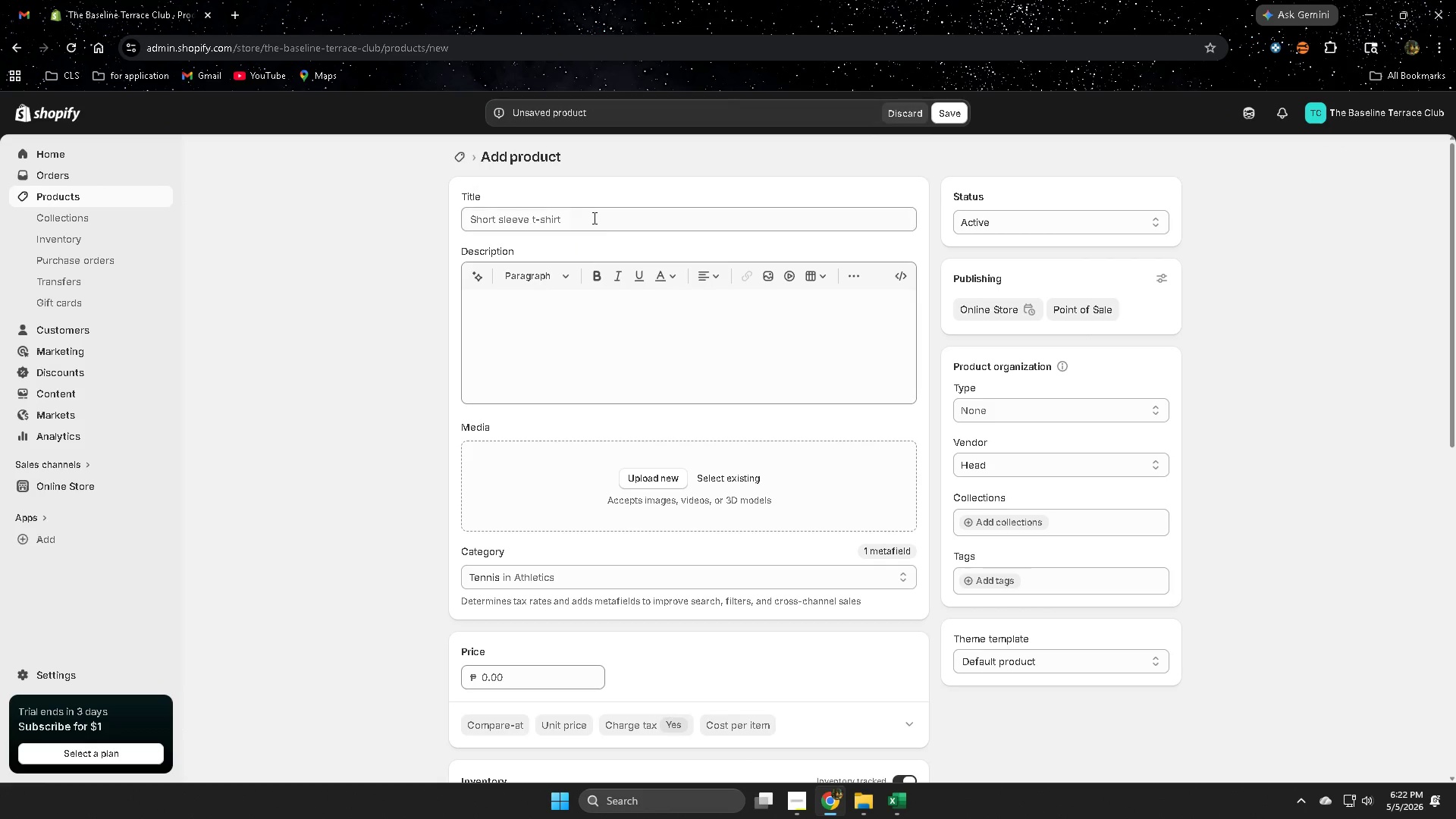 
double_click([594, 217])
 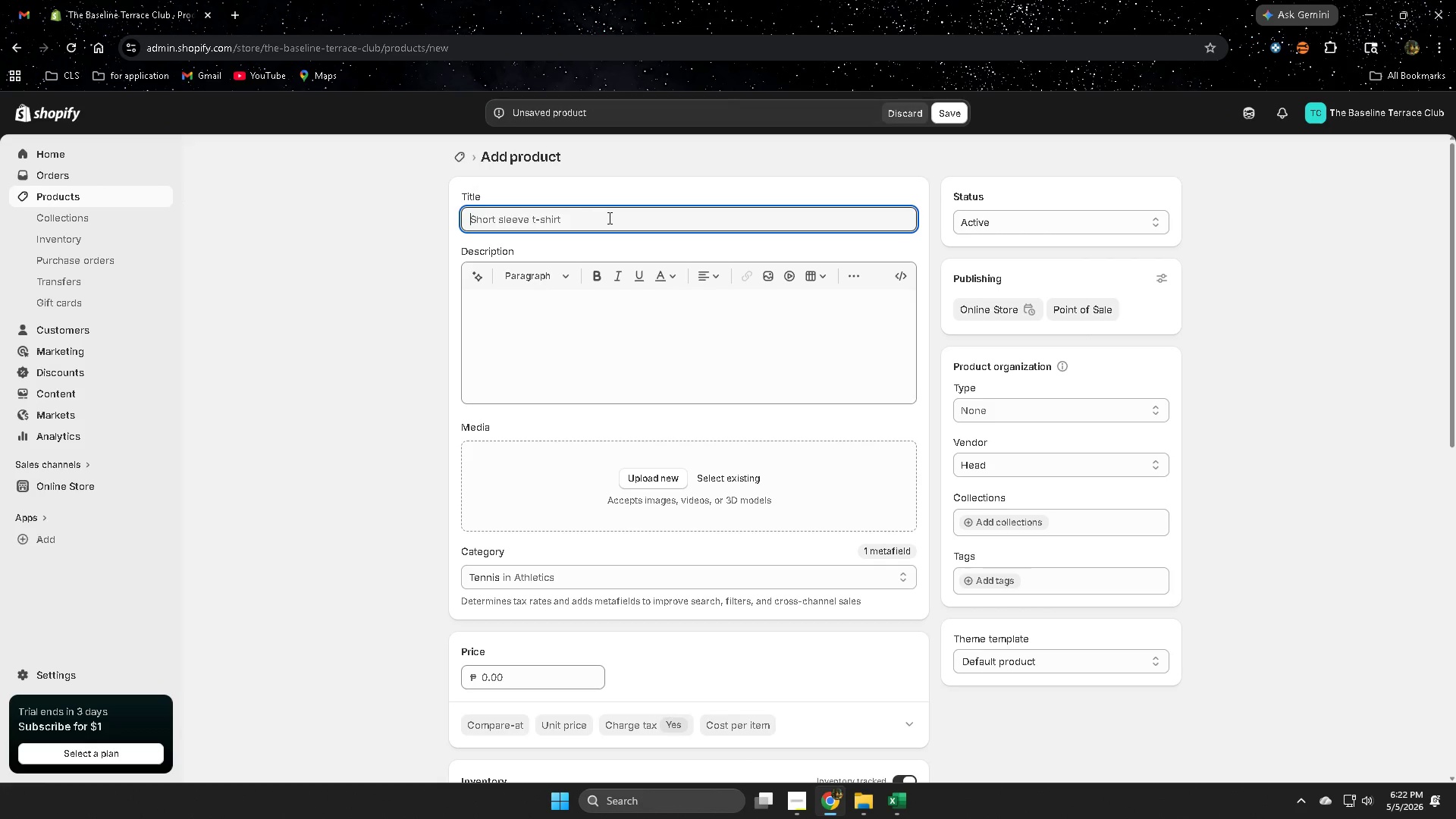 
key(Control+ControlLeft)
 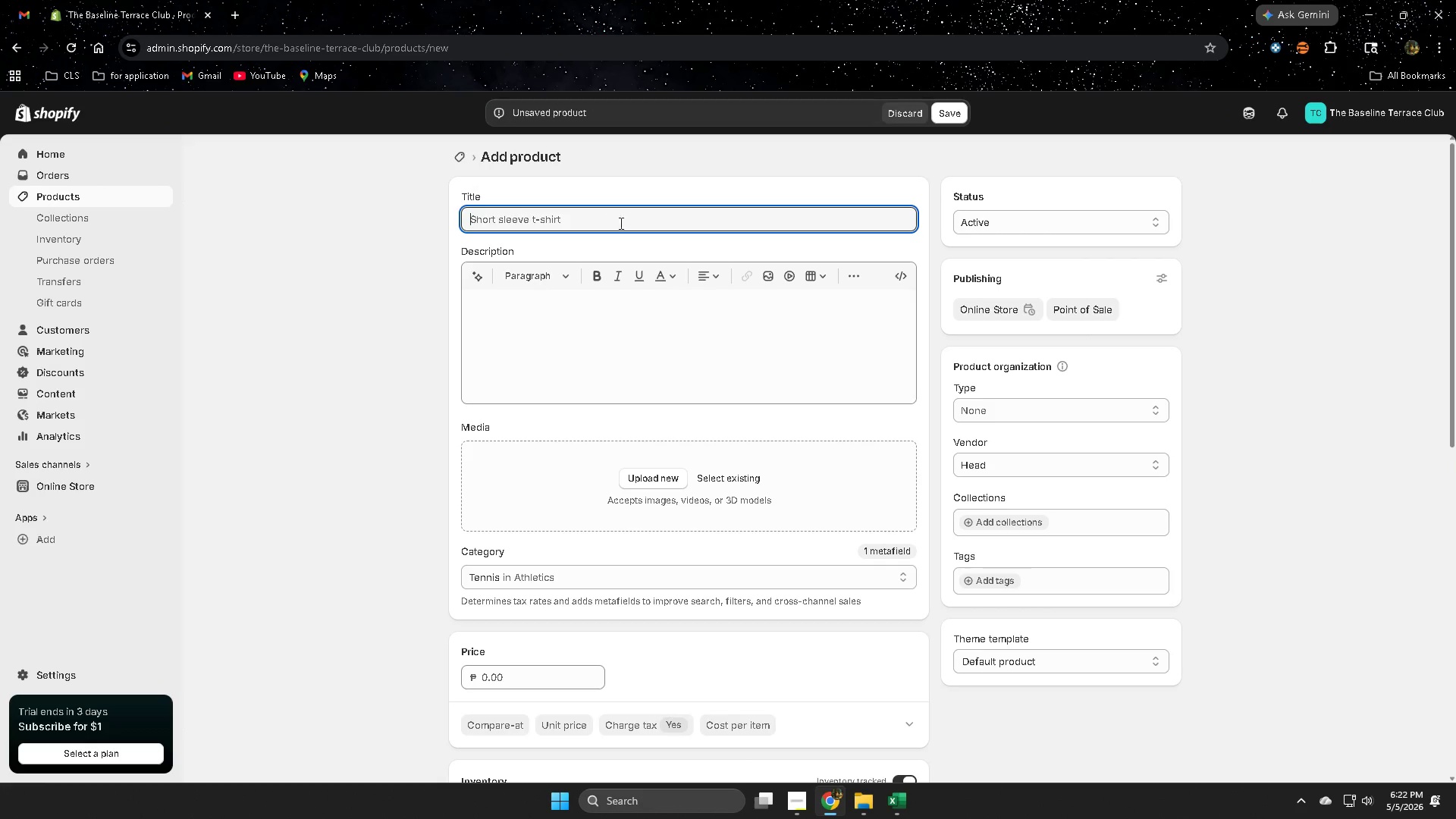 
key(Control+V)
 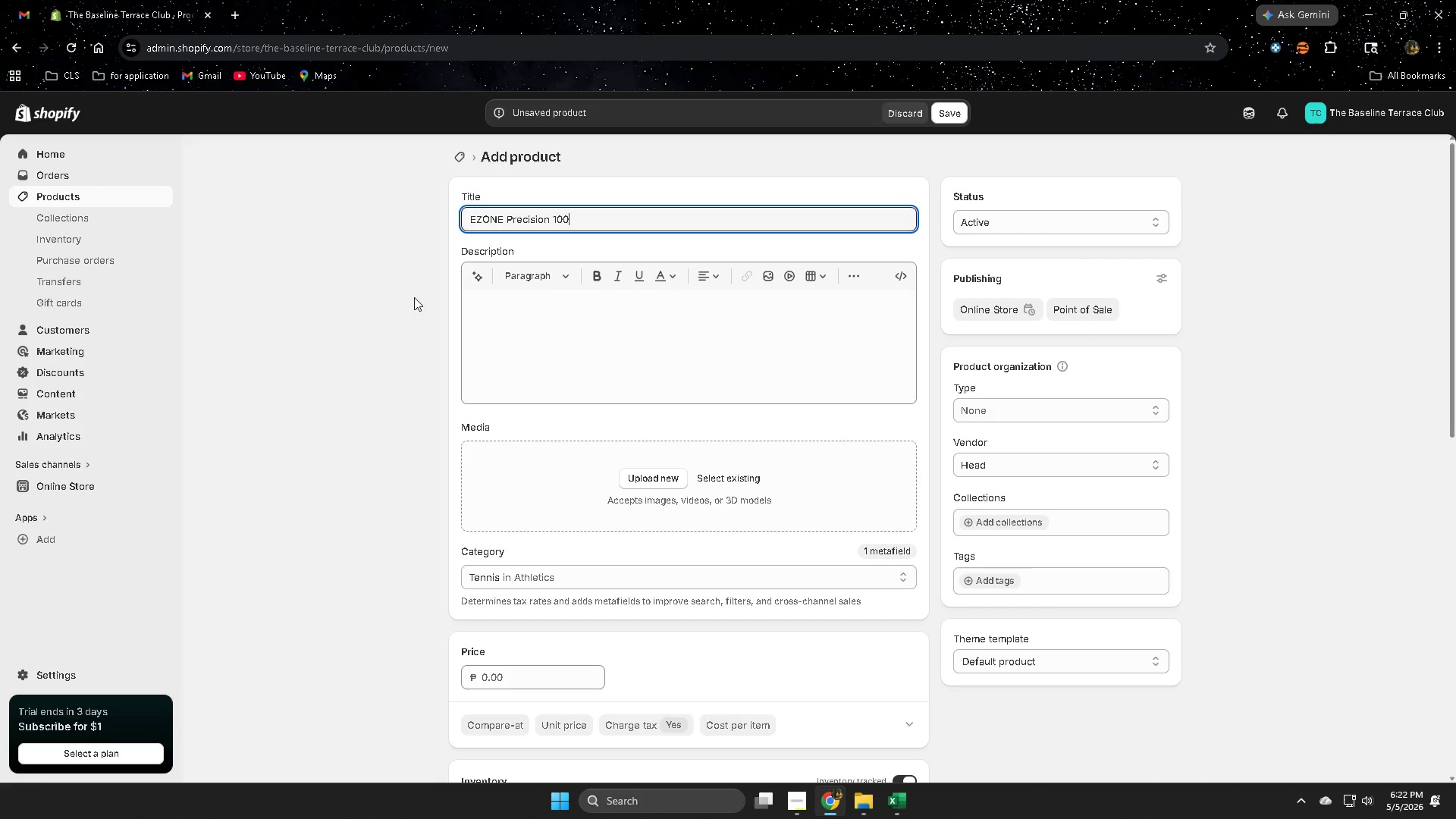 
left_click([414, 297])
 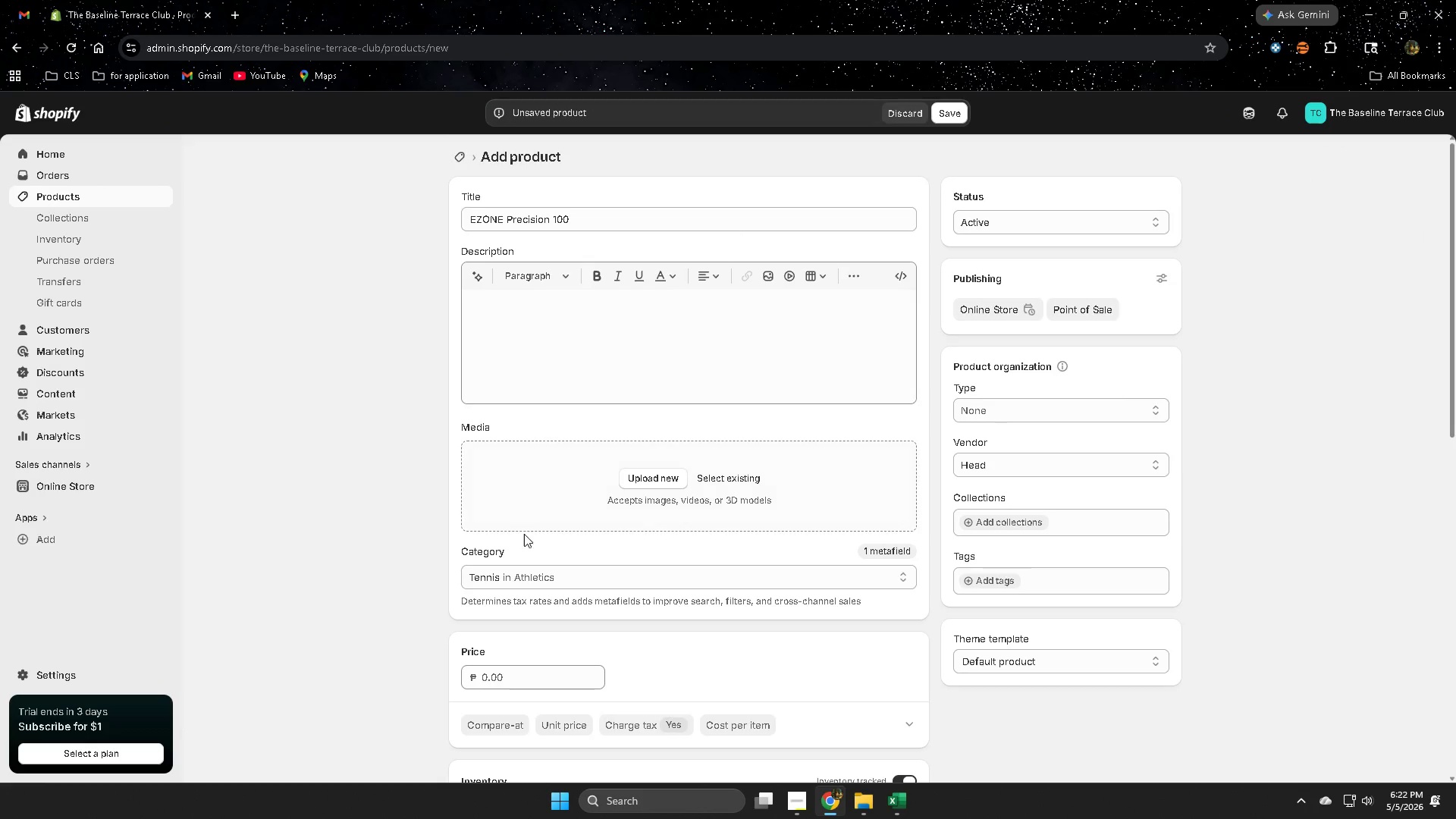 
scroll: coordinate [448, 534], scroll_direction: down, amount: 2.0
 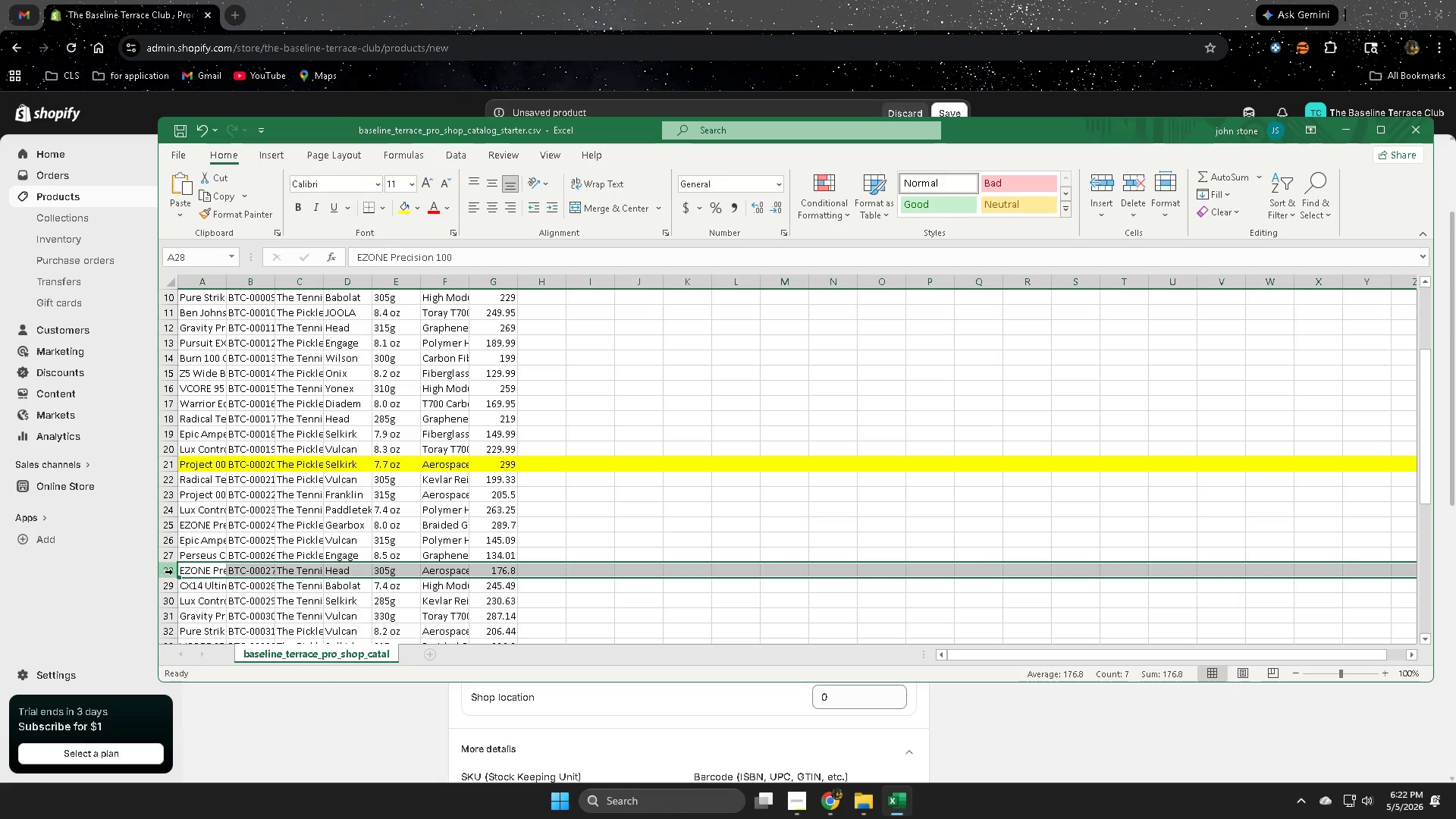 
wait(6.51)
 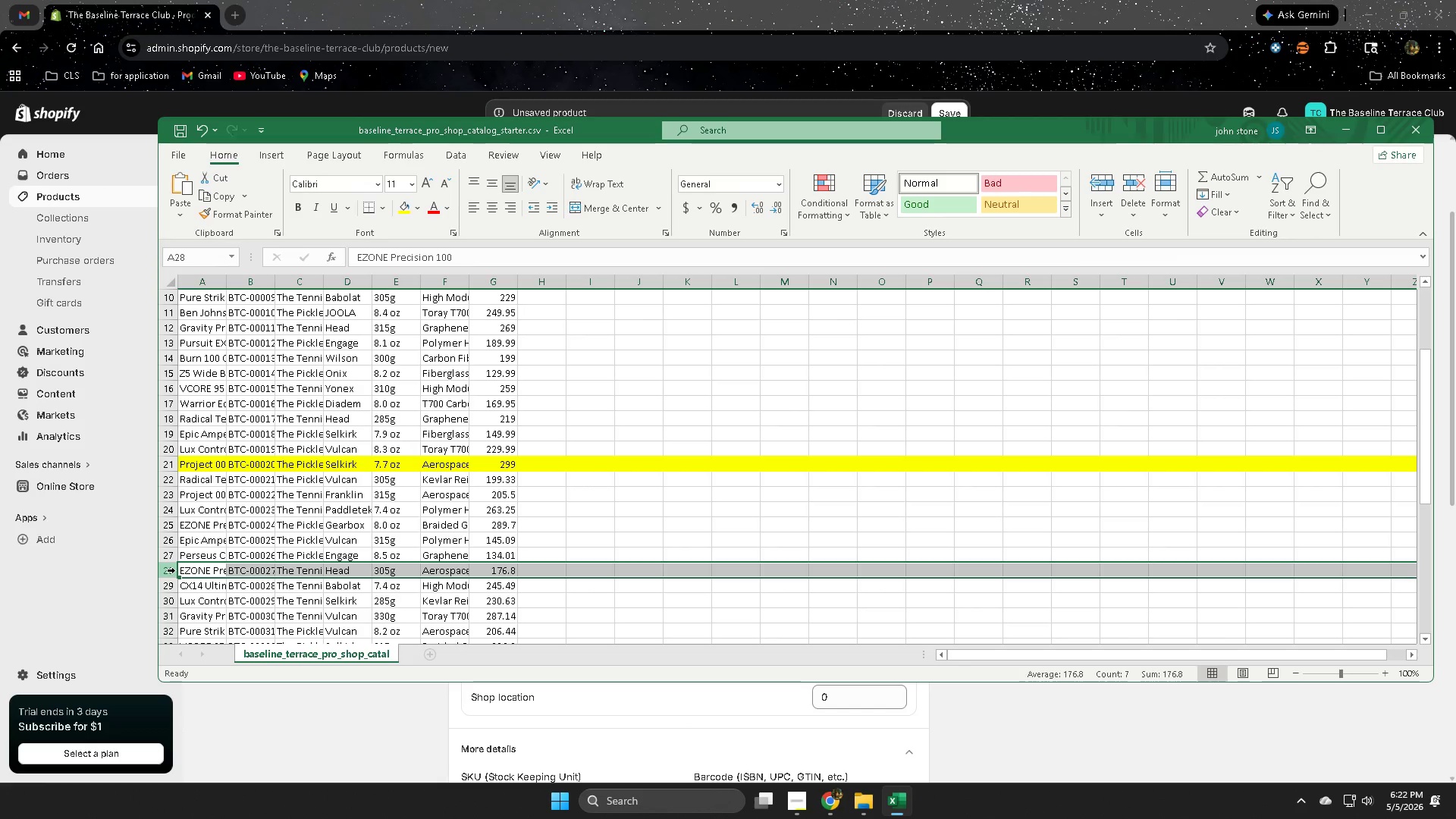 
left_click([168, 571])
 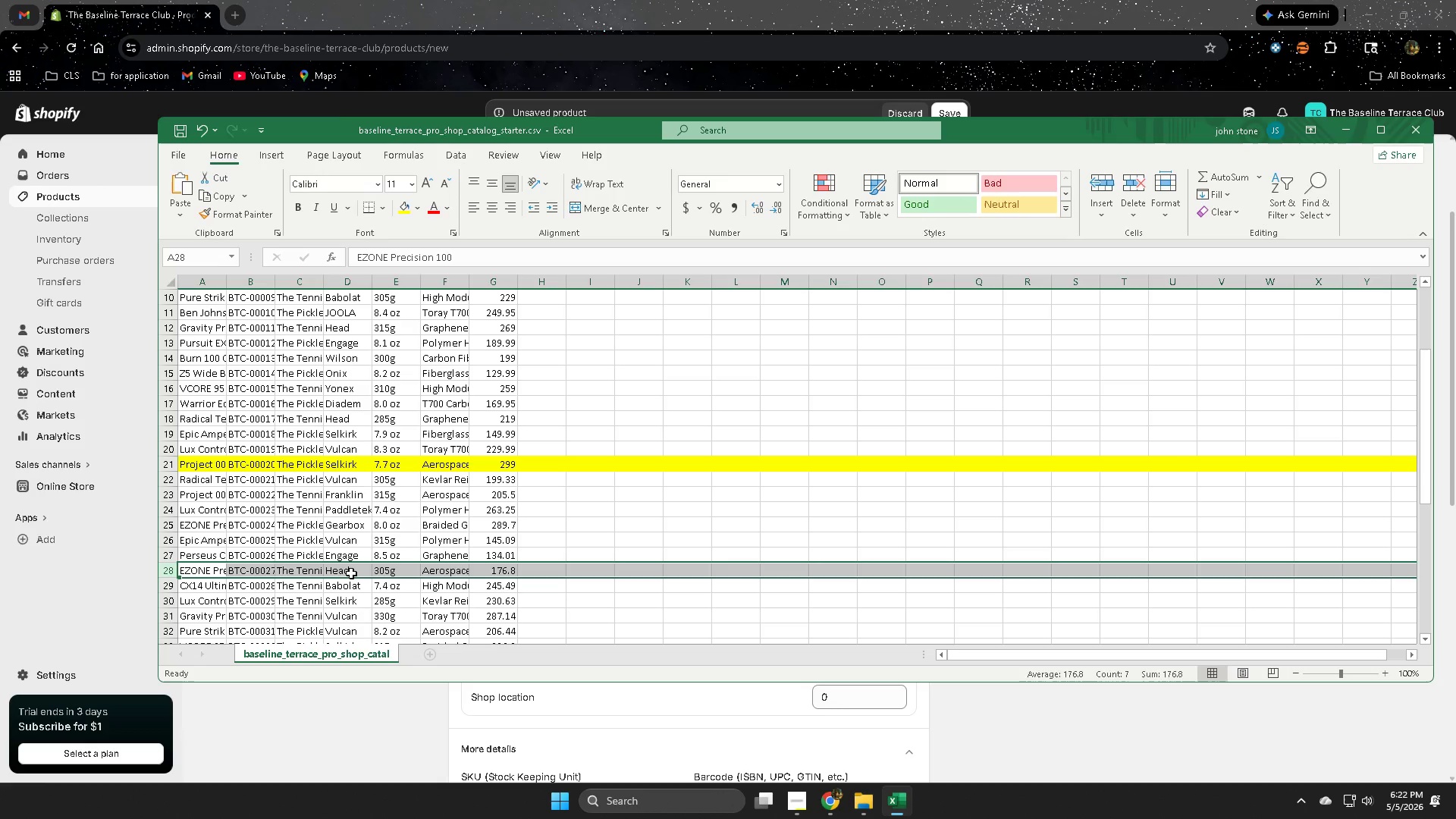 
double_click([351, 573])
 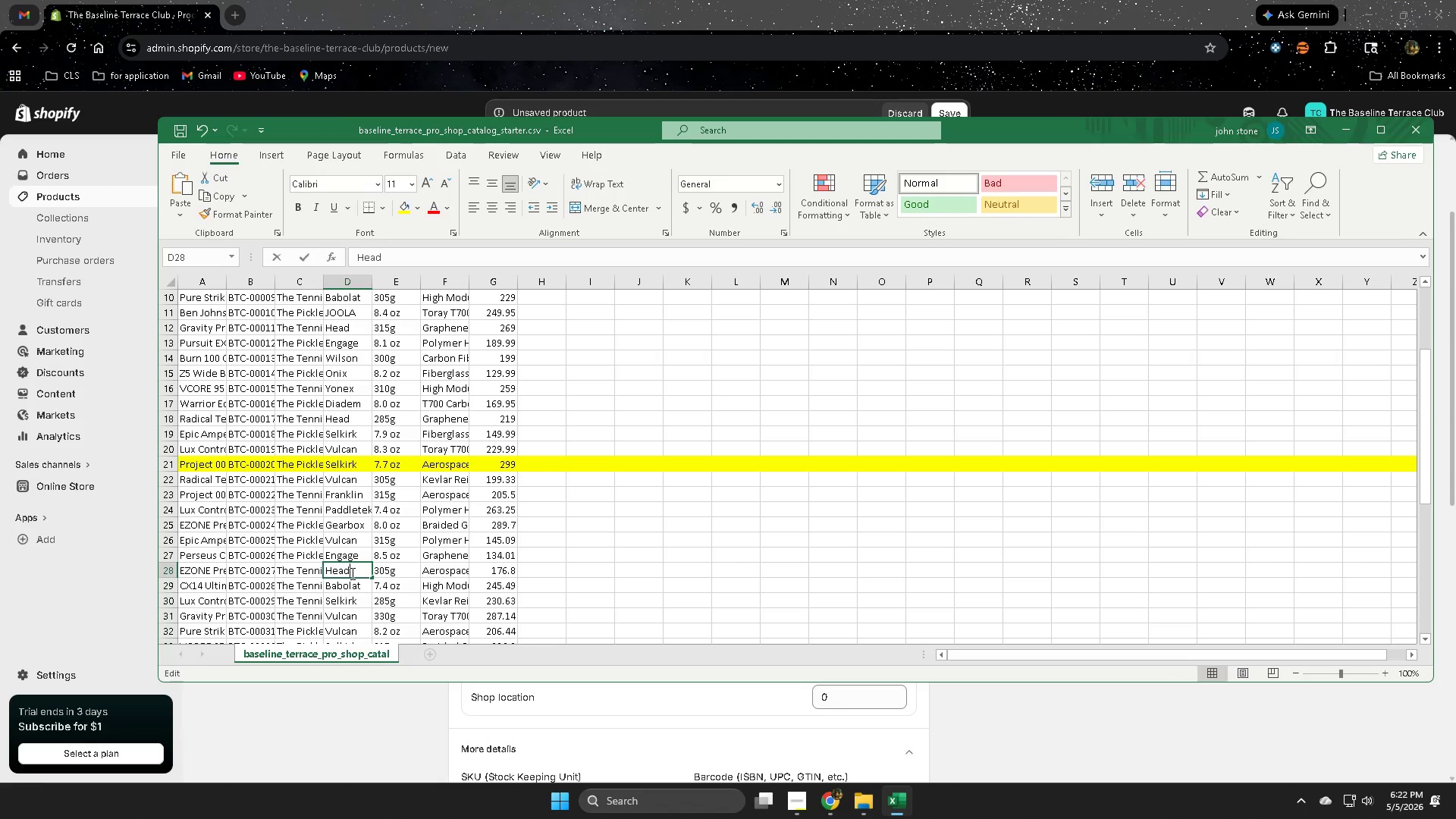 
triple_click([351, 573])
 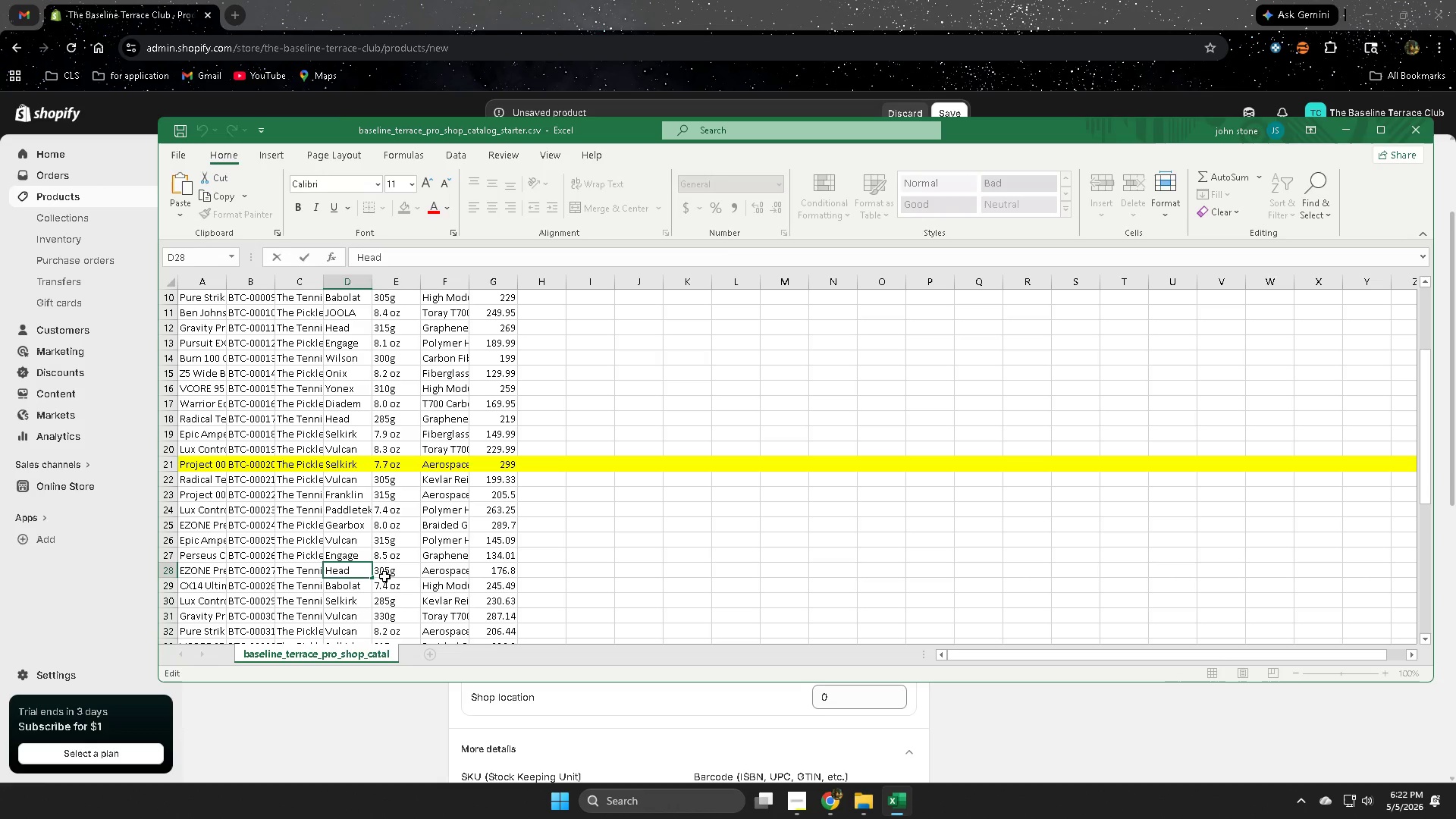 
double_click([384, 576])
 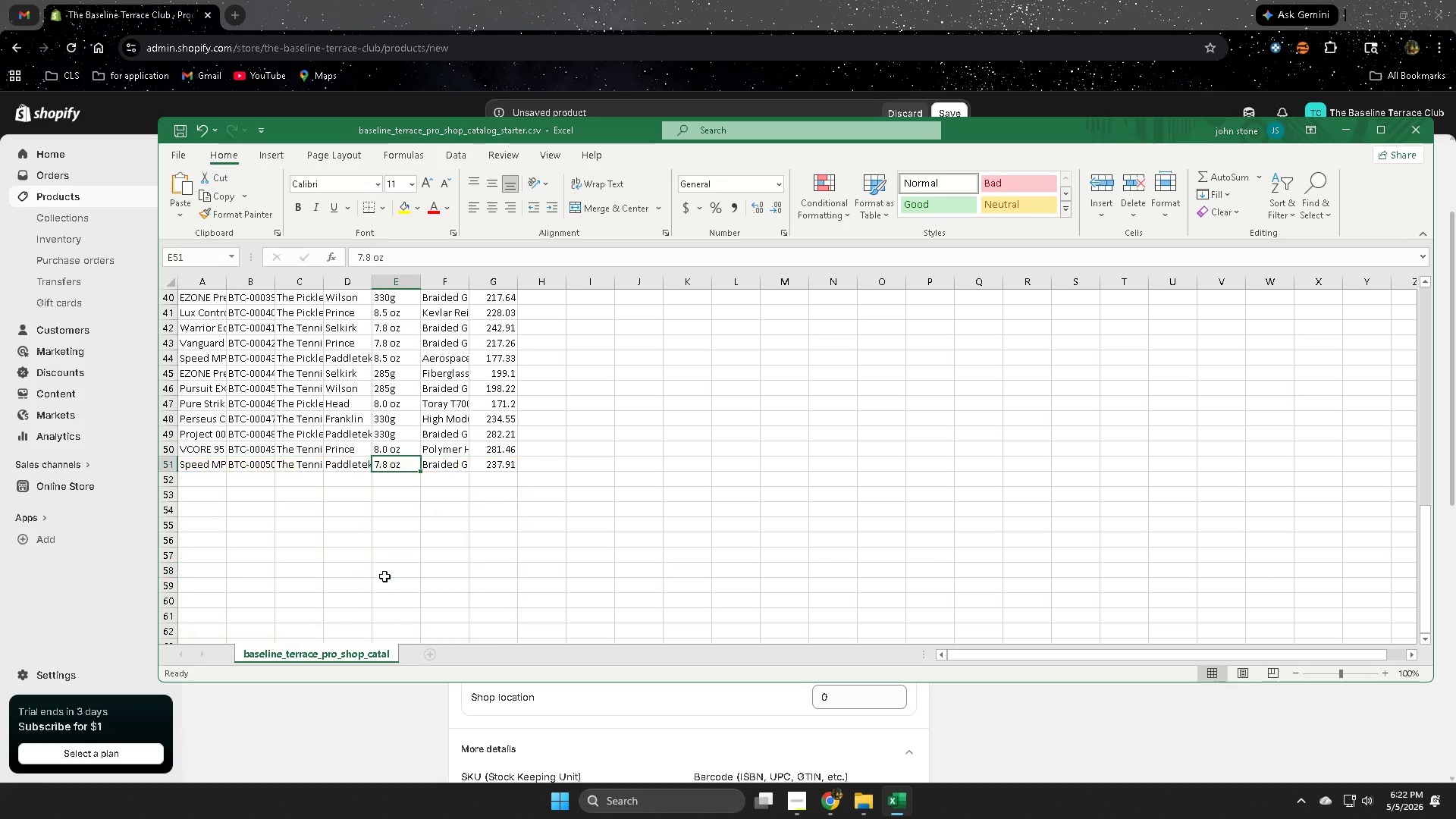 
triple_click([384, 576])
 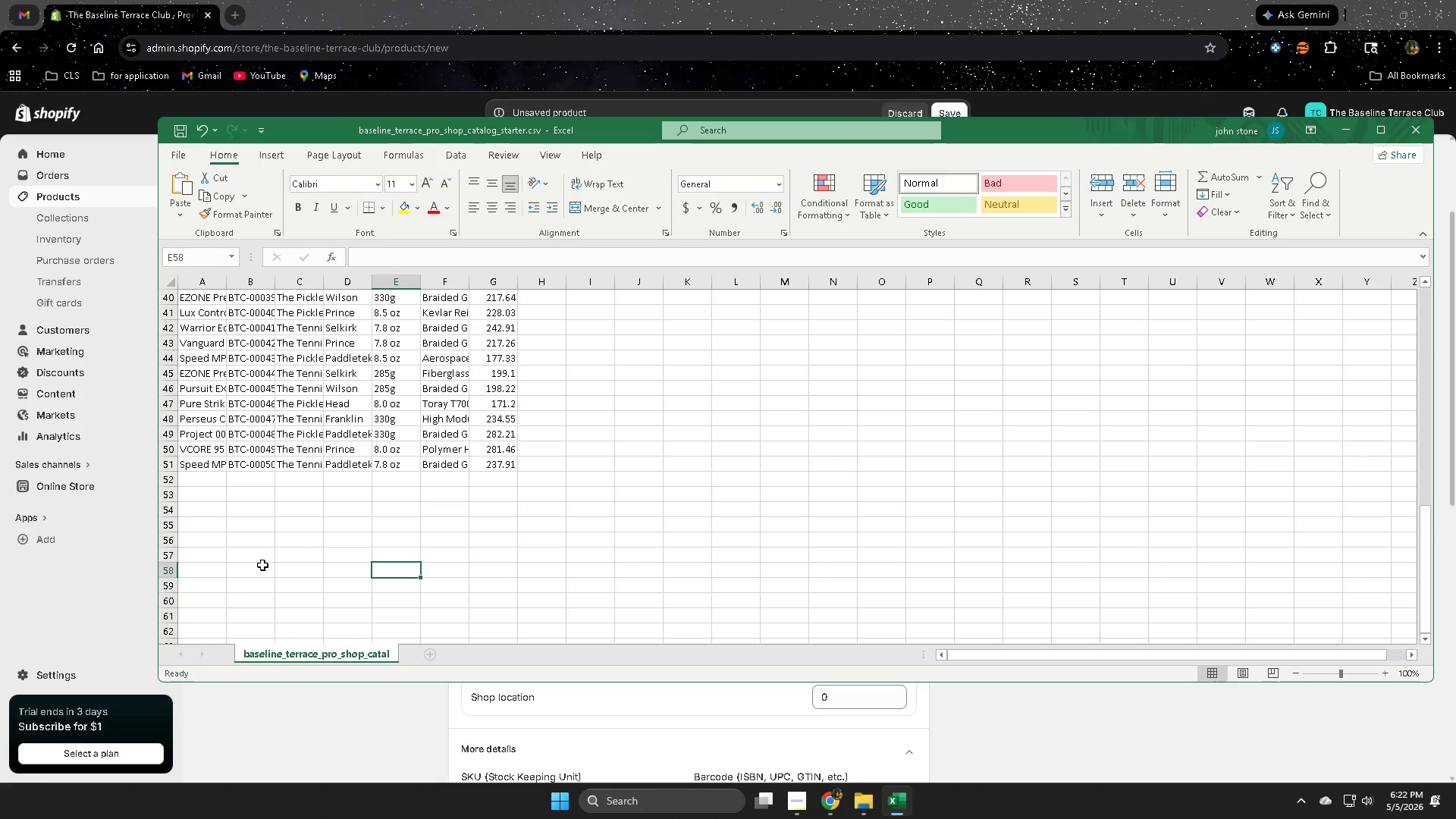 
scroll: coordinate [264, 565], scroll_direction: up, amount: 6.0
 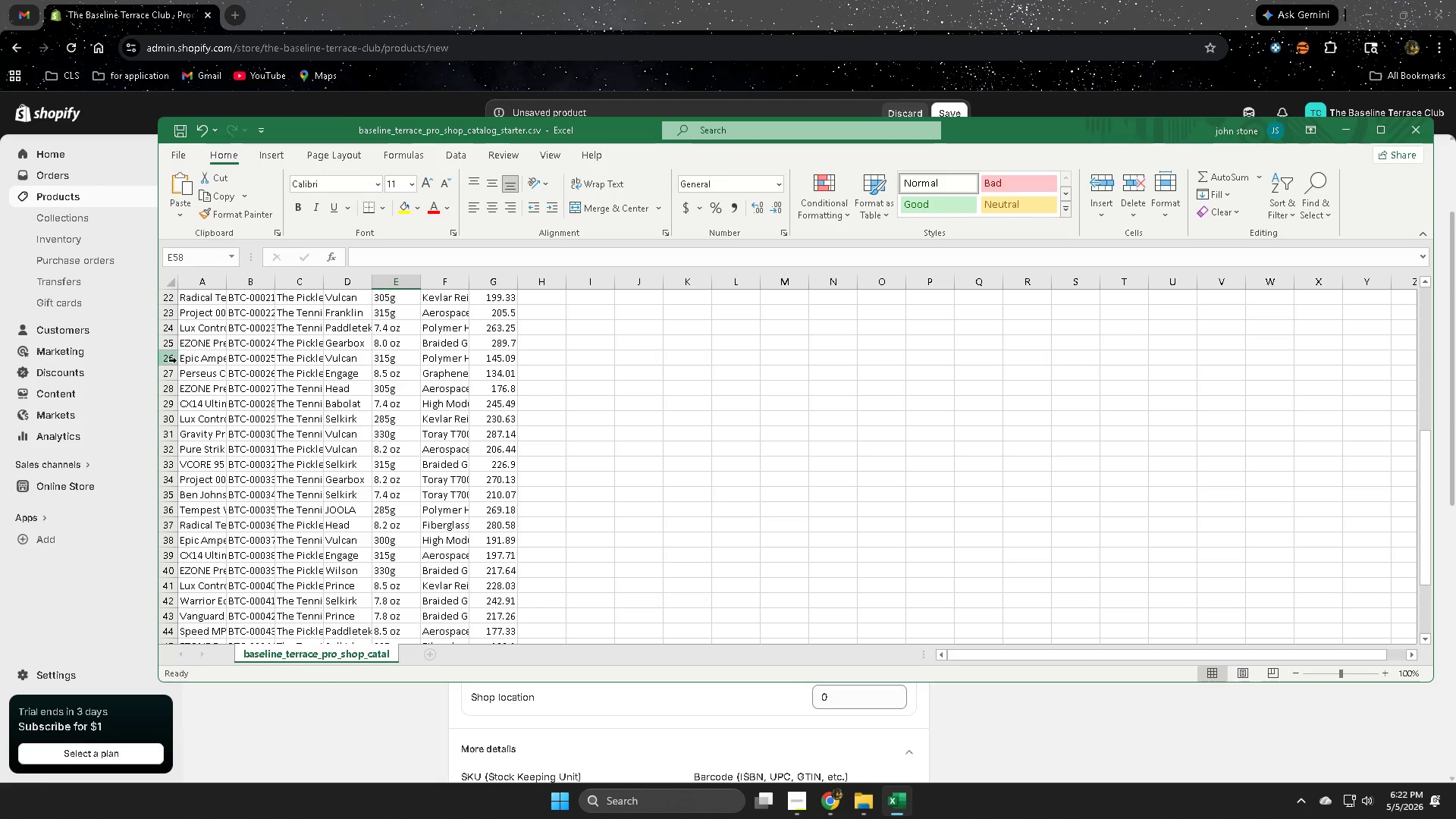 
left_click([168, 359])
 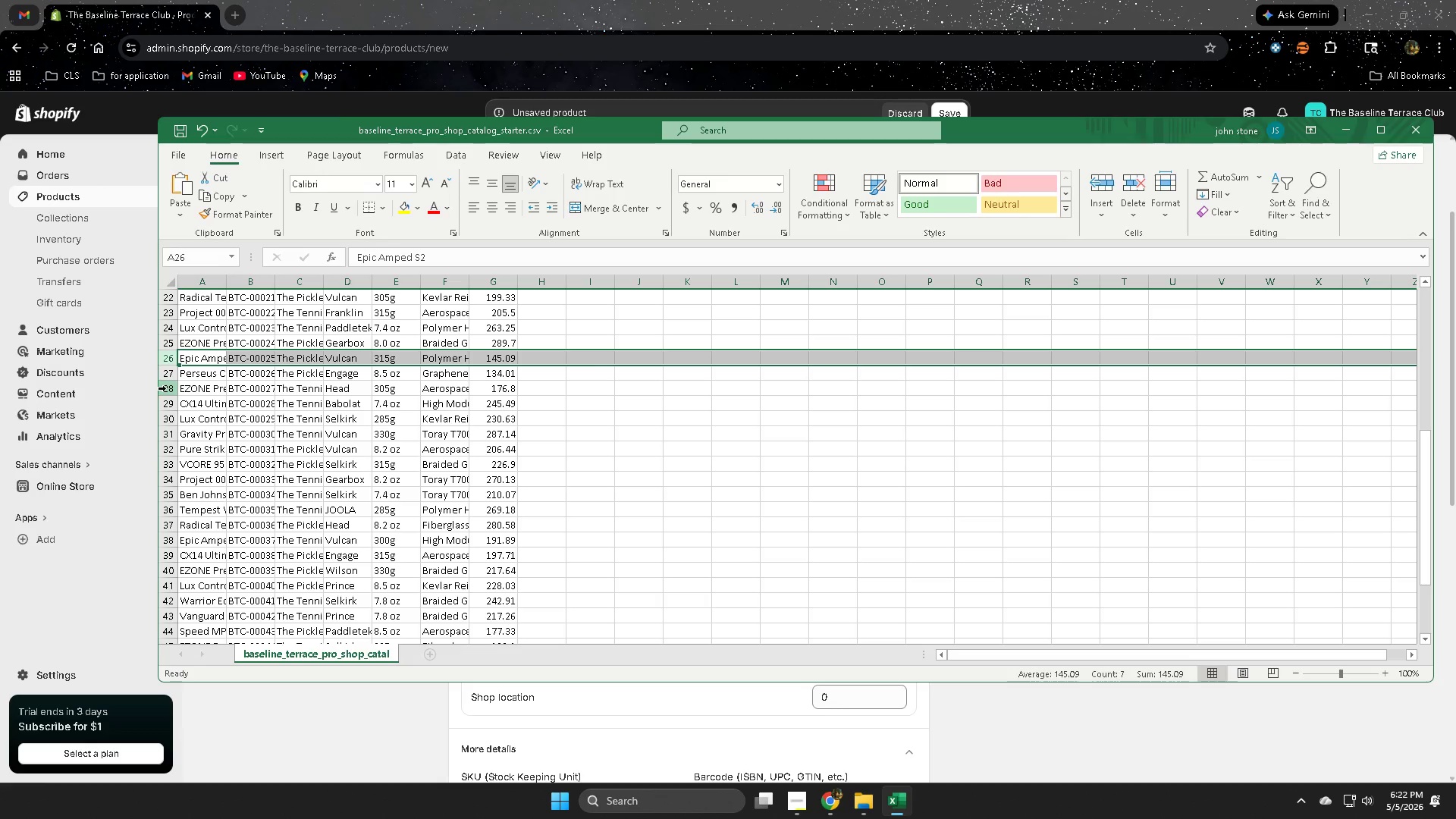 
left_click([169, 388])
 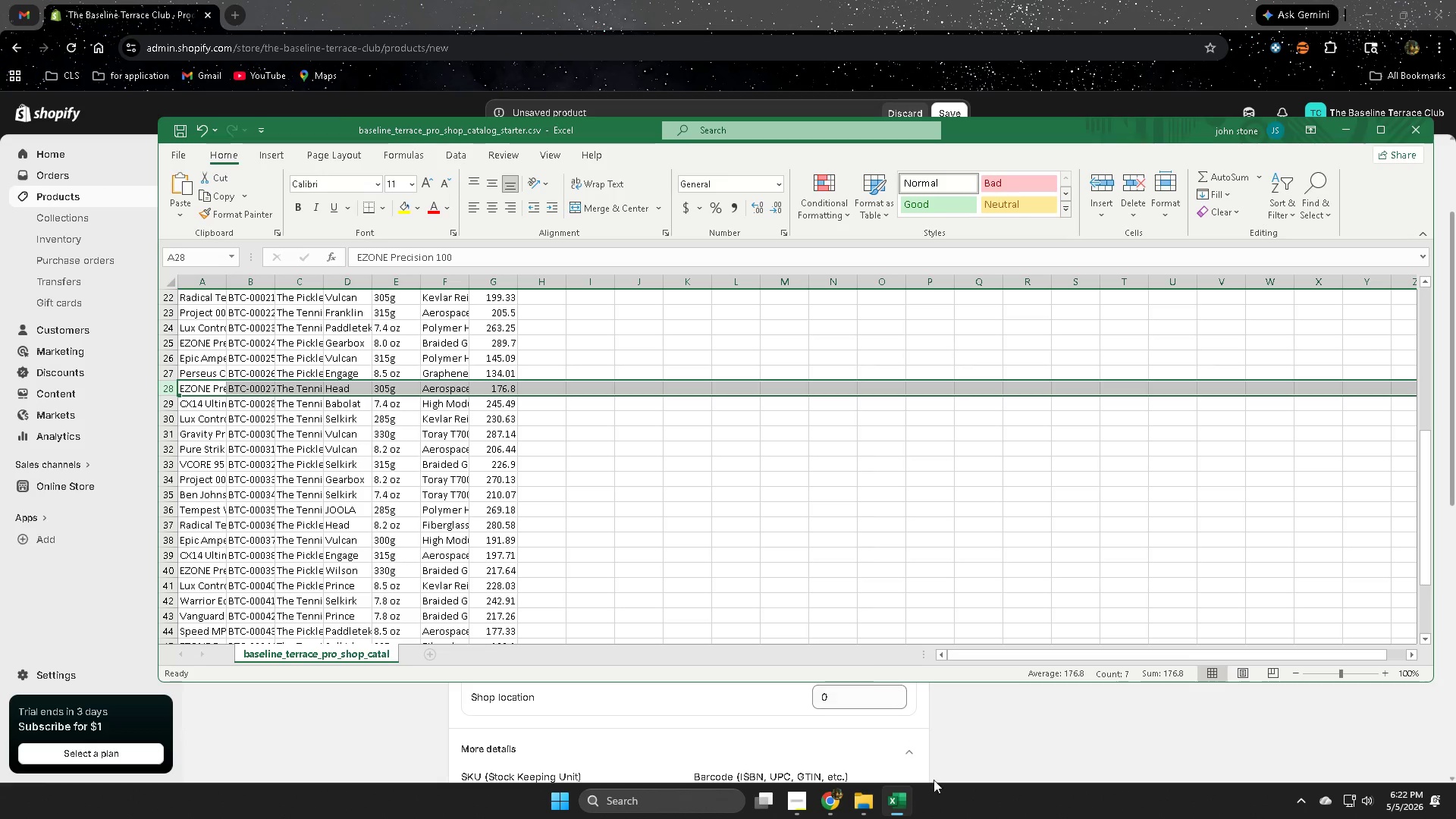 
left_click([900, 802])
 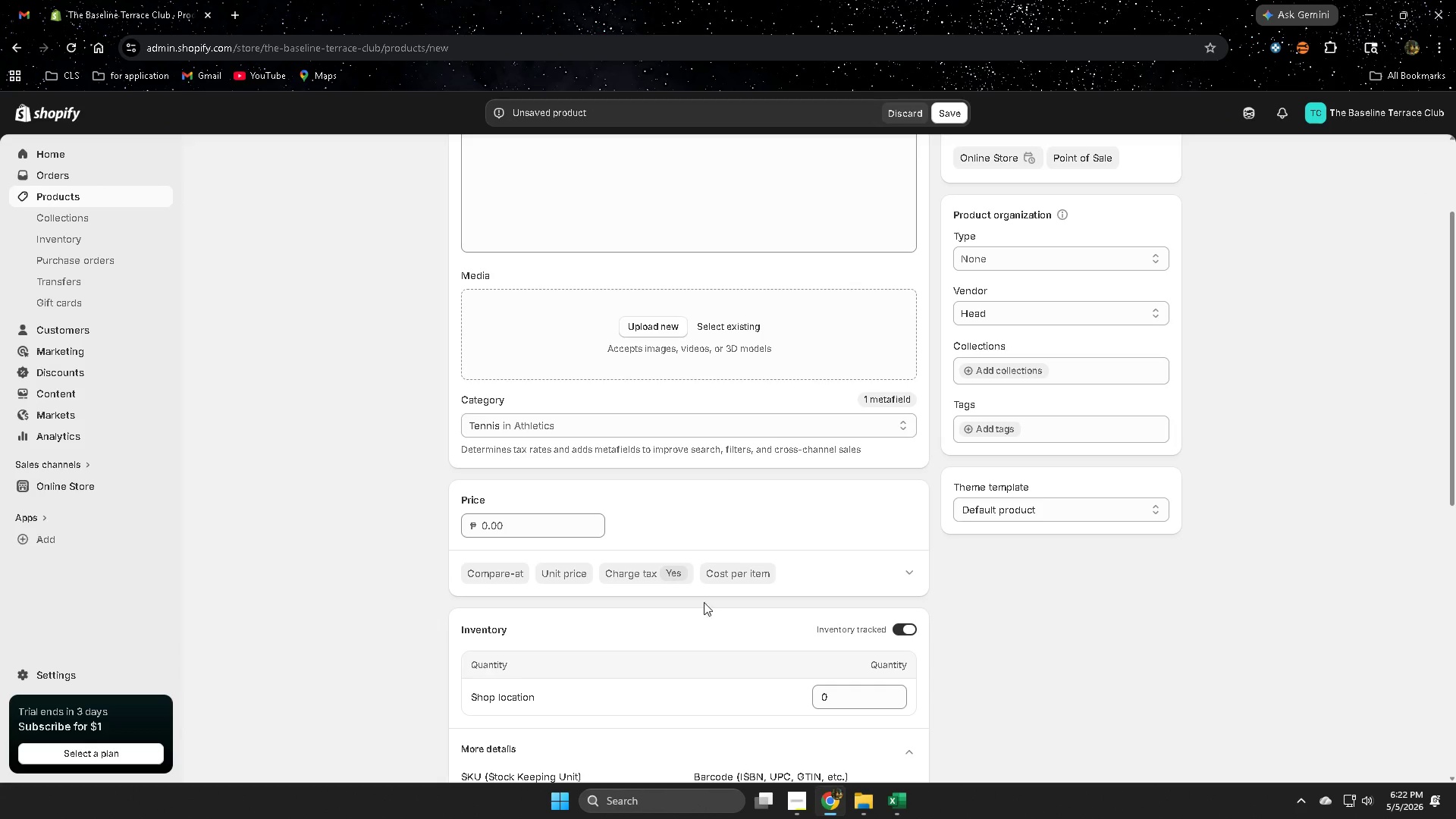 
scroll: coordinate [740, 566], scroll_direction: up, amount: 4.0
 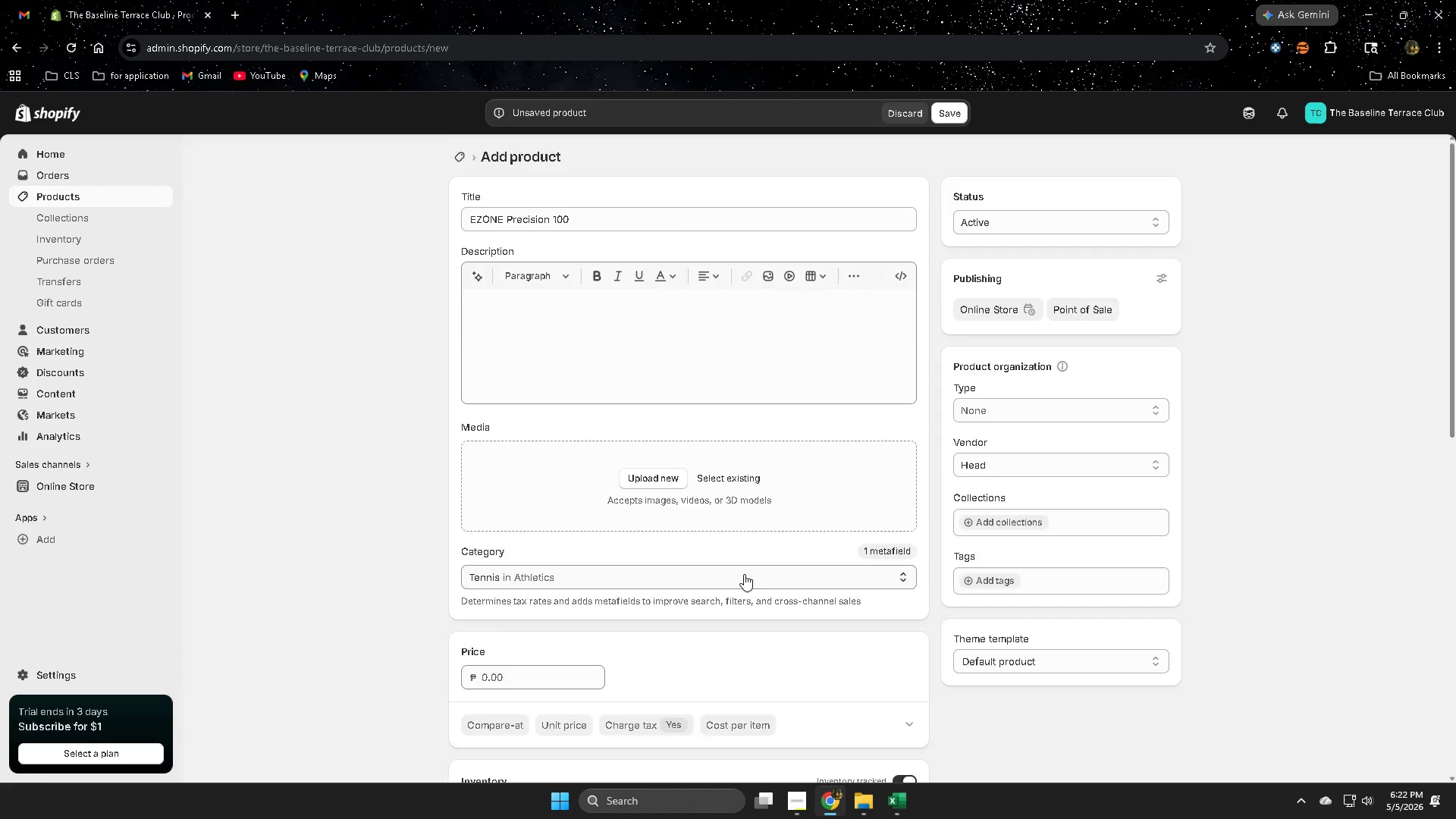 
scroll: coordinate [744, 575], scroll_direction: down, amount: 5.0
 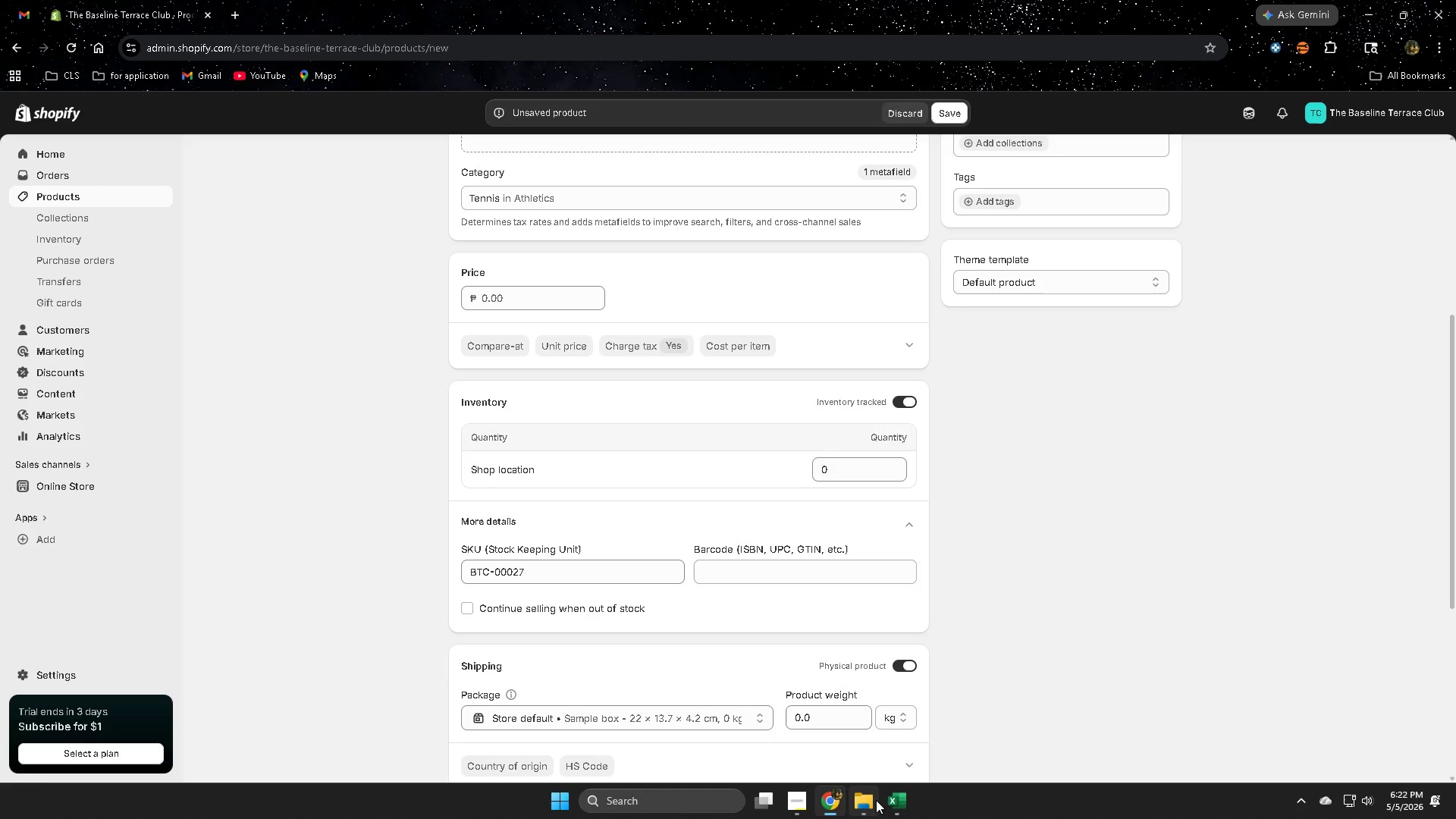 
left_click([899, 804])
 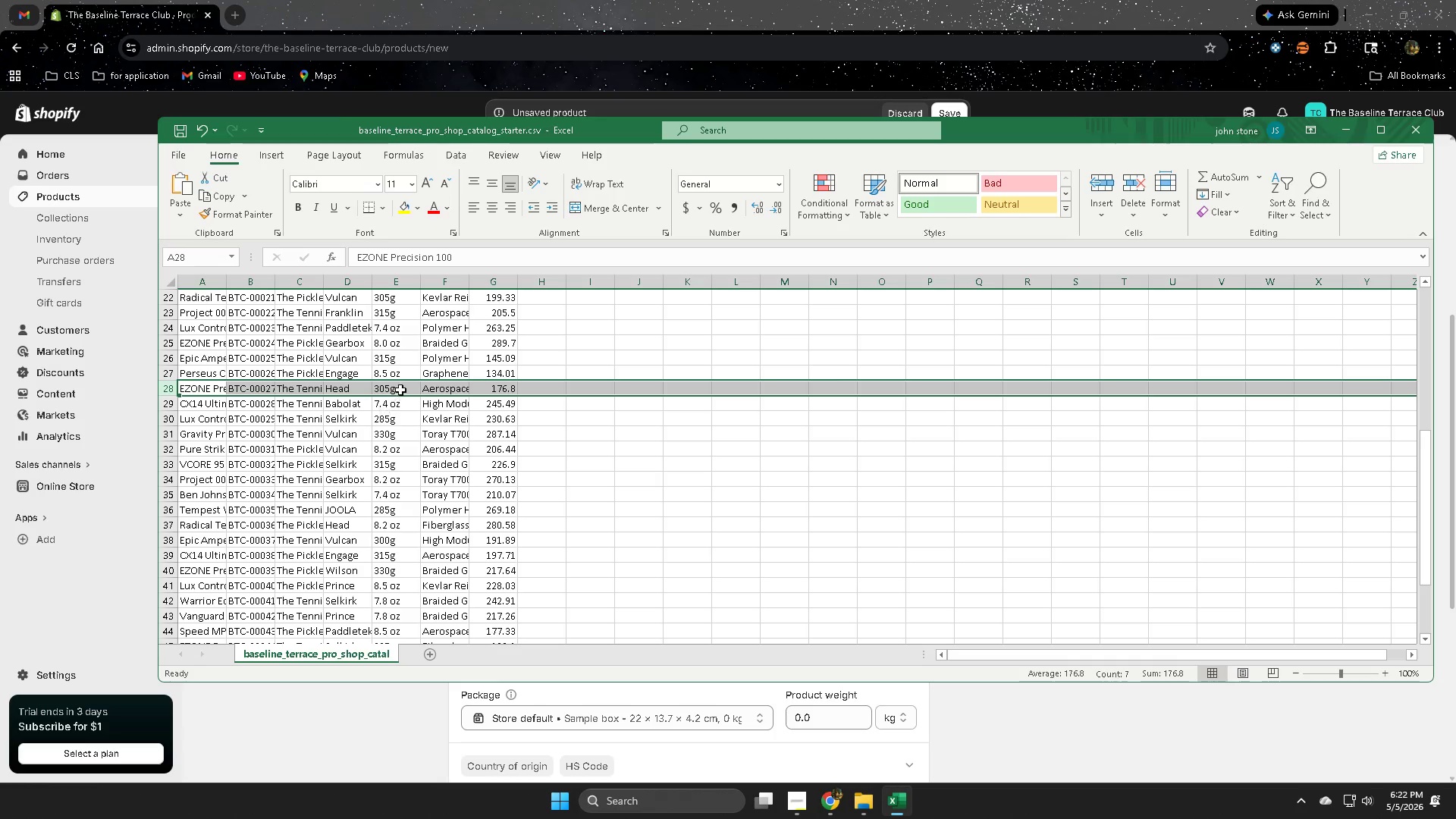 
double_click([401, 389])
 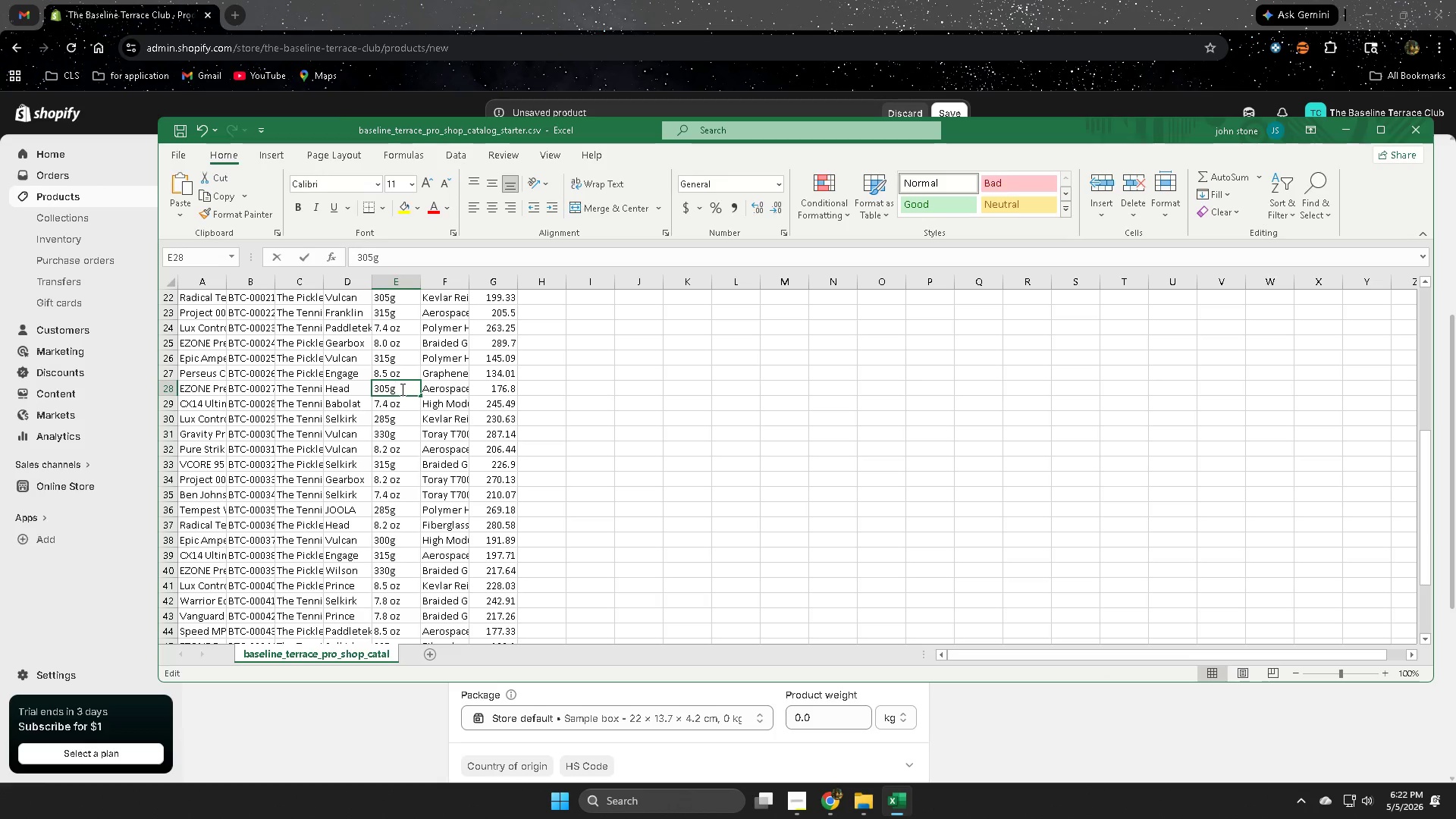 
triple_click([401, 389])
 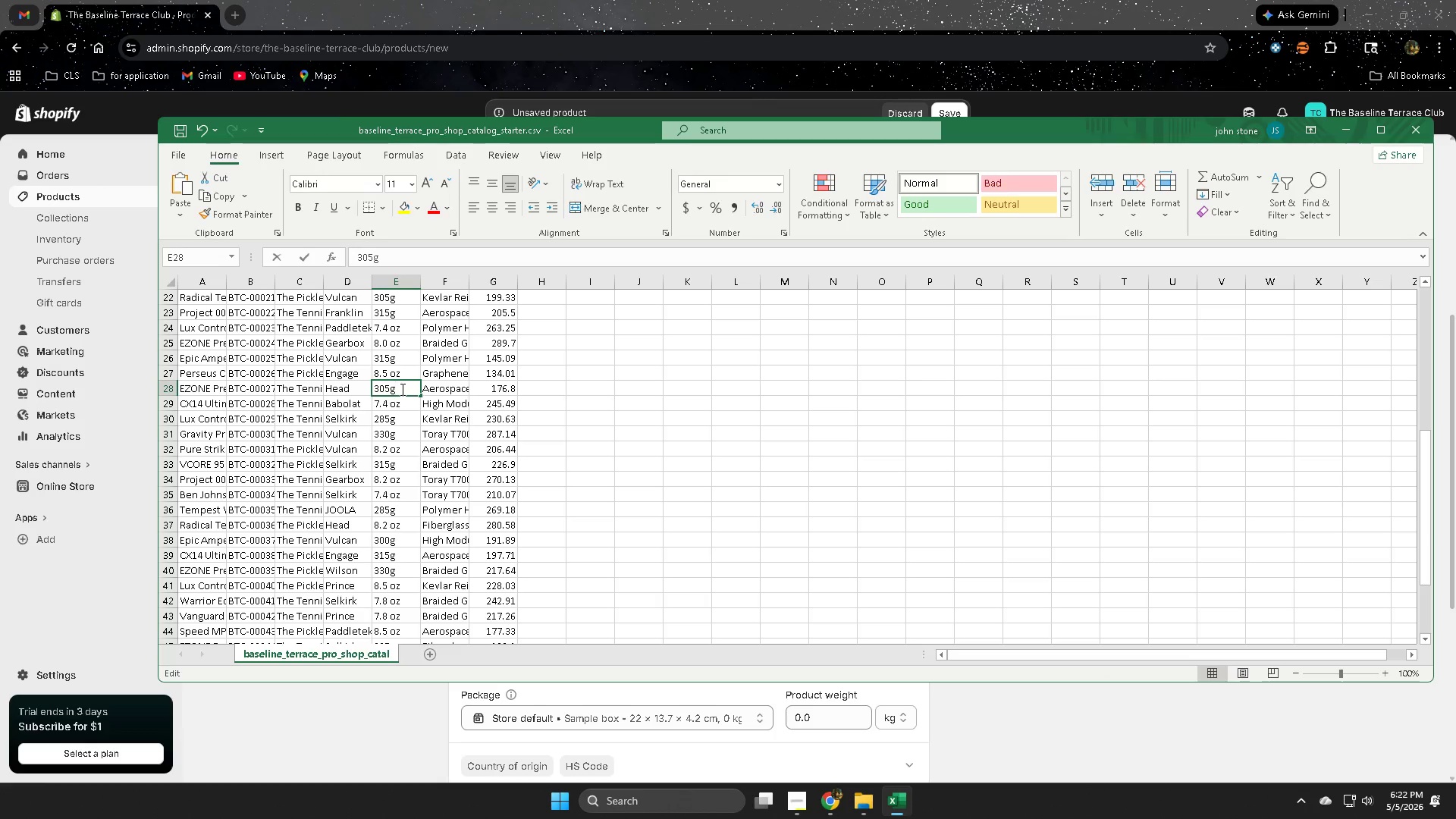 
triple_click([401, 389])
 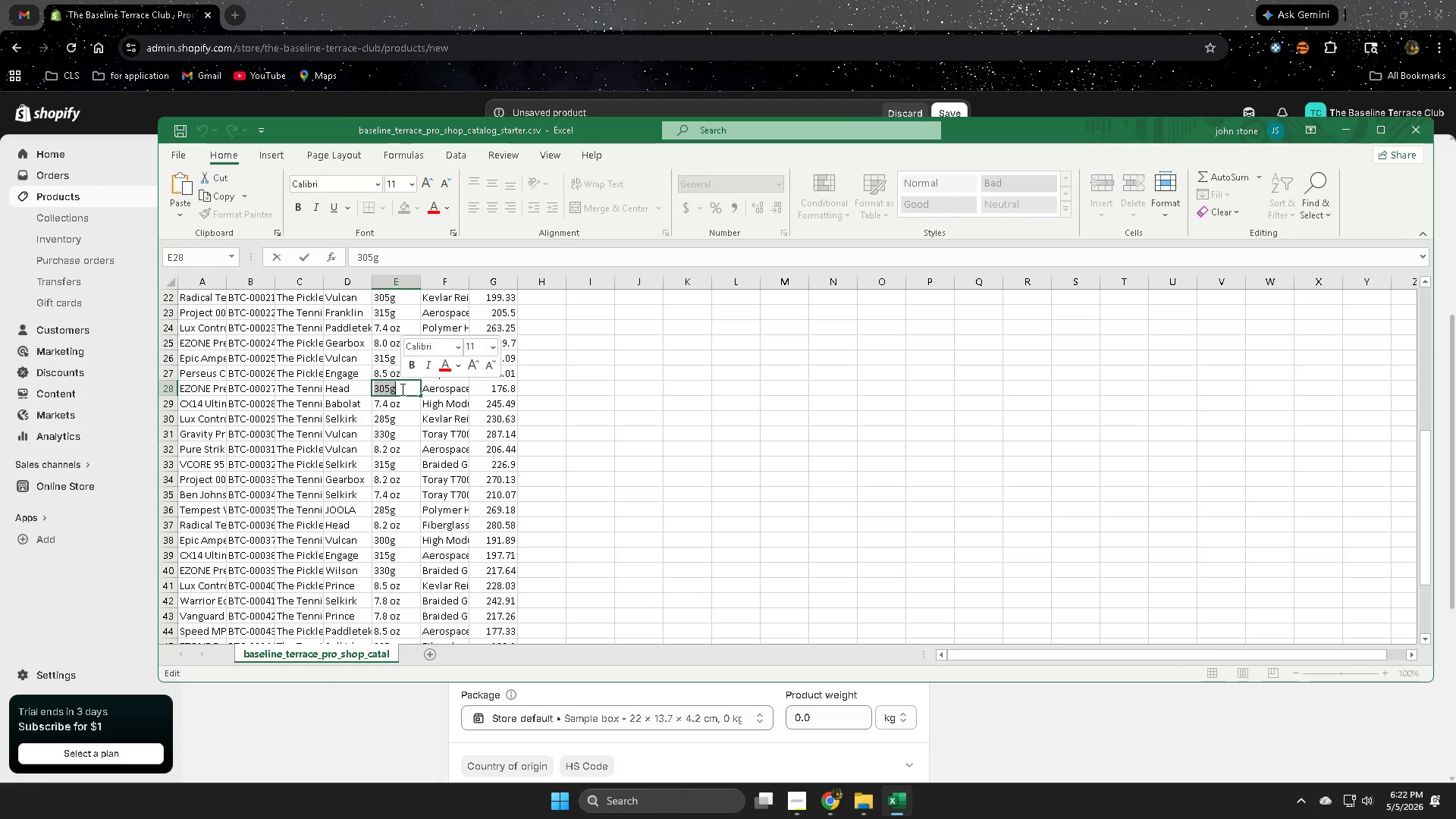 
key(Control+ControlLeft)
 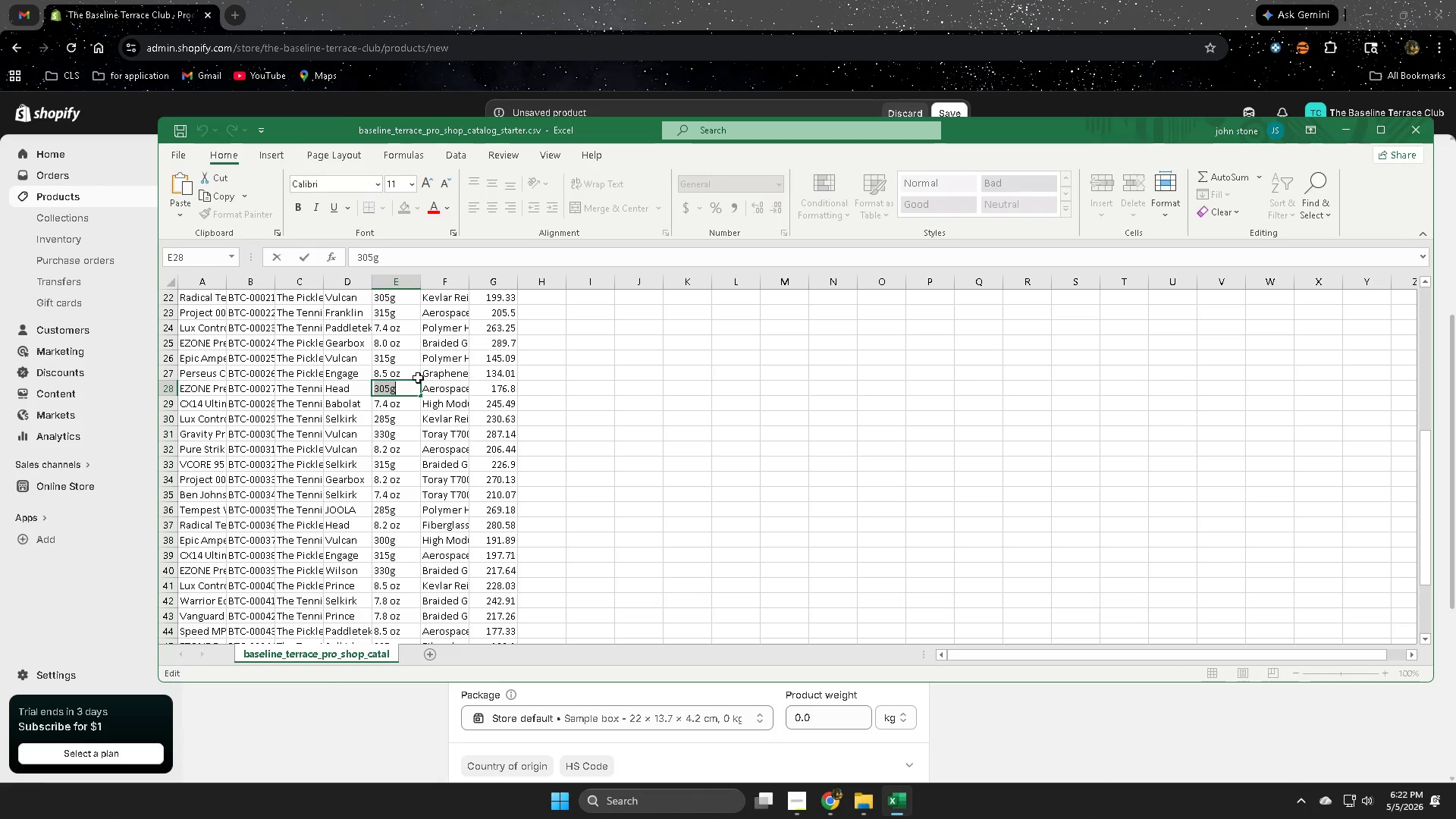 
key(Control+C)
 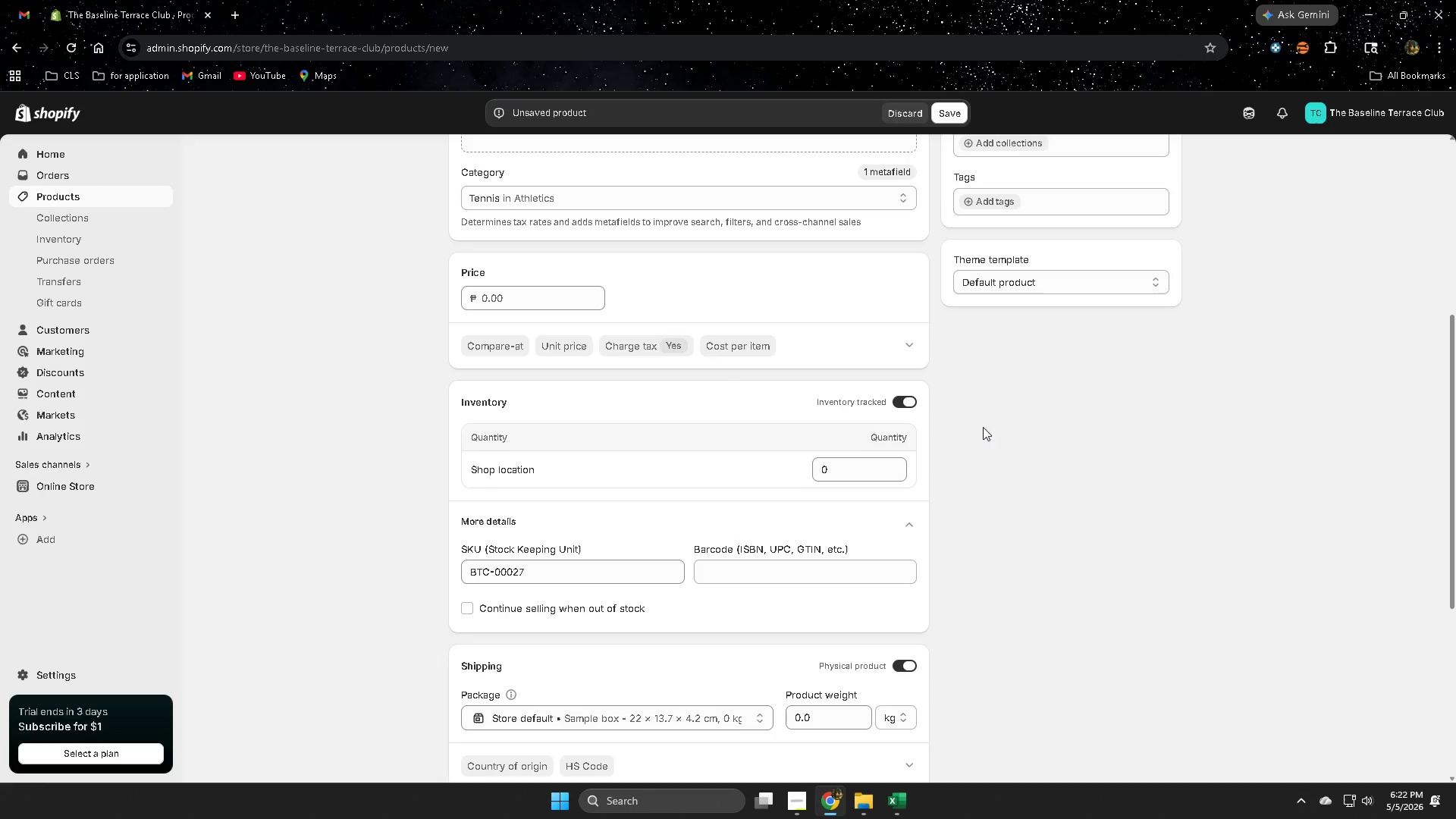 
scroll: coordinate [1094, 564], scroll_direction: up, amount: 3.0
 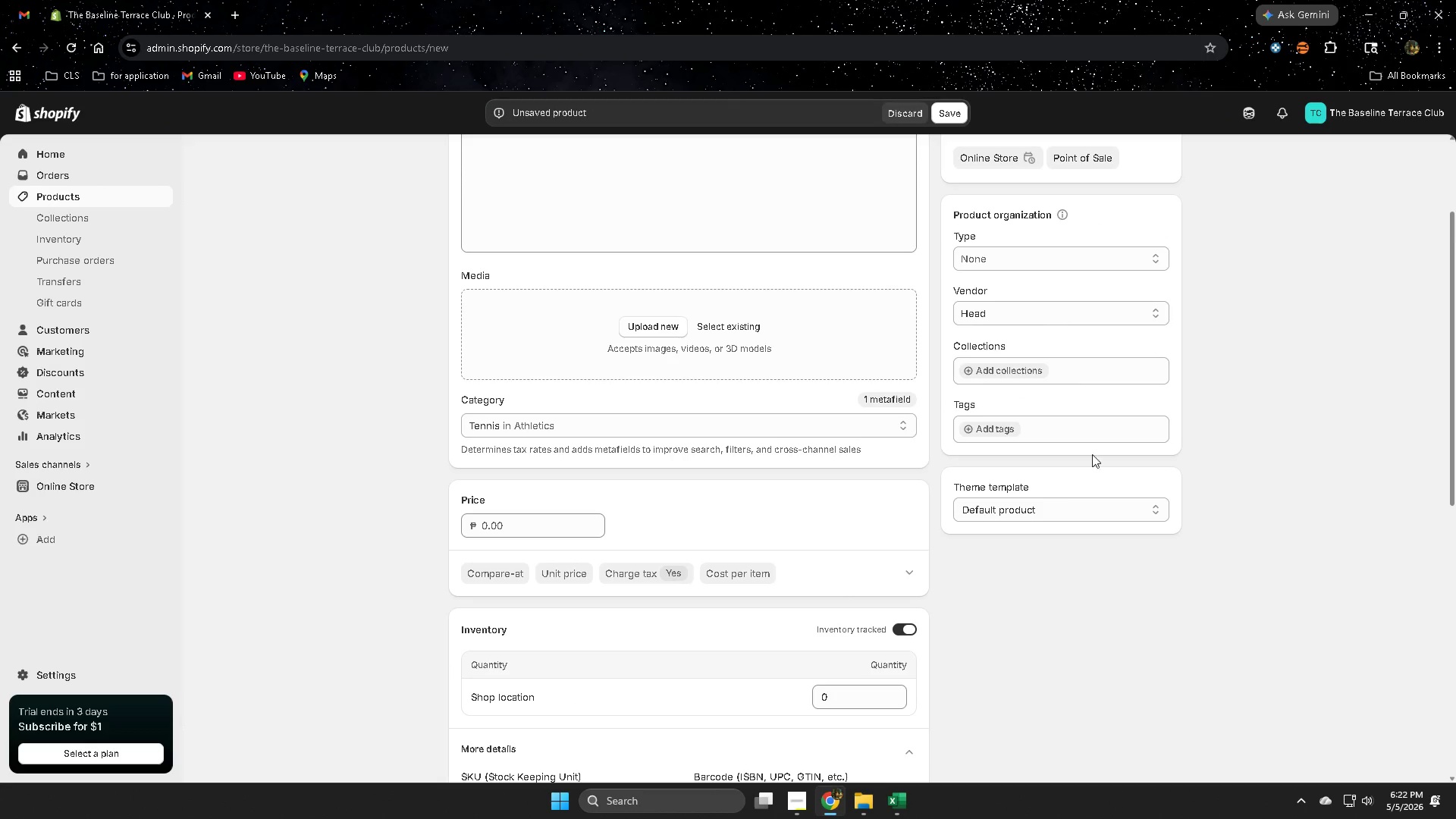 
scroll: coordinate [868, 651], scroll_direction: down, amount: 4.0
 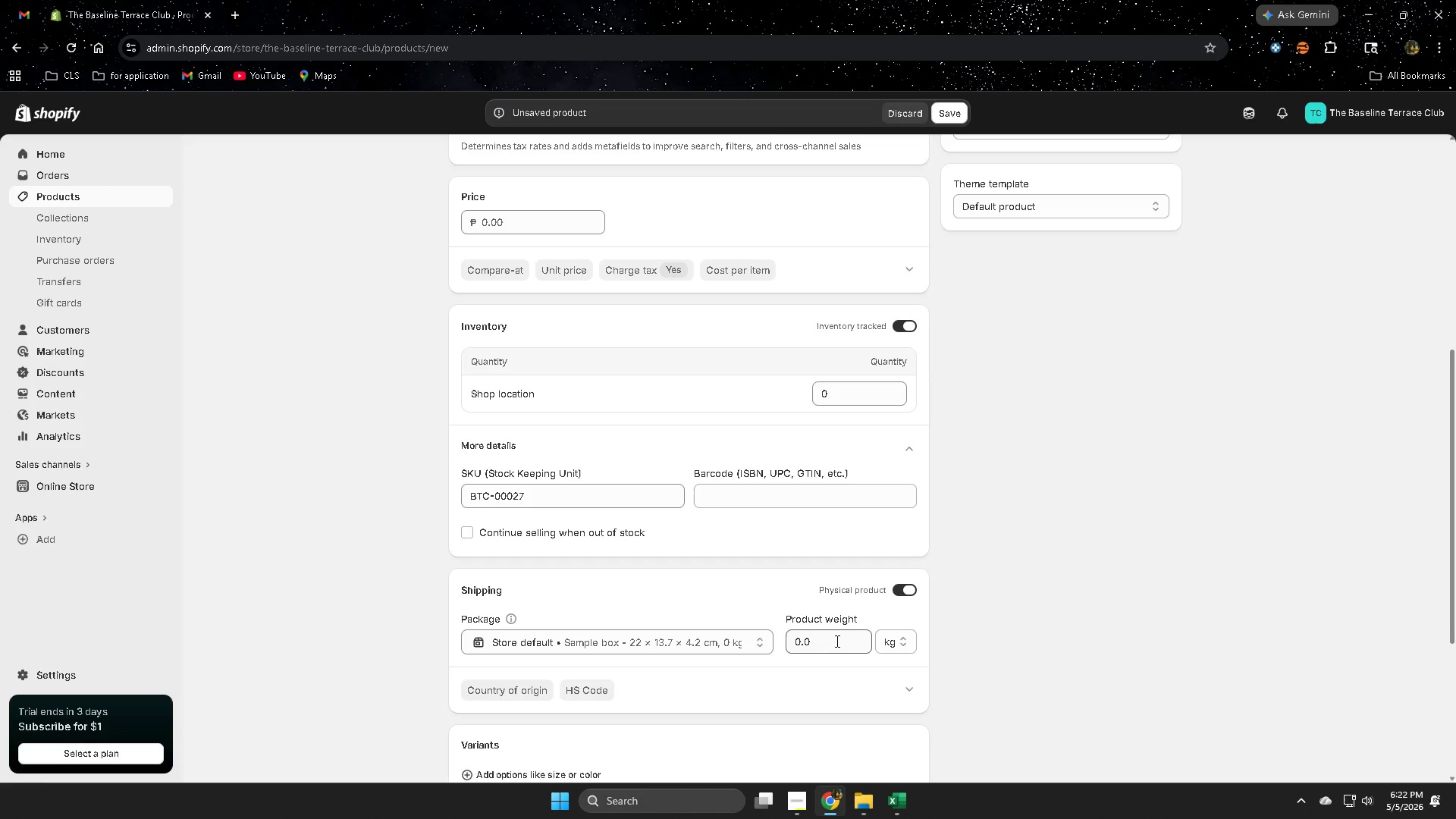 
double_click([835, 639])
 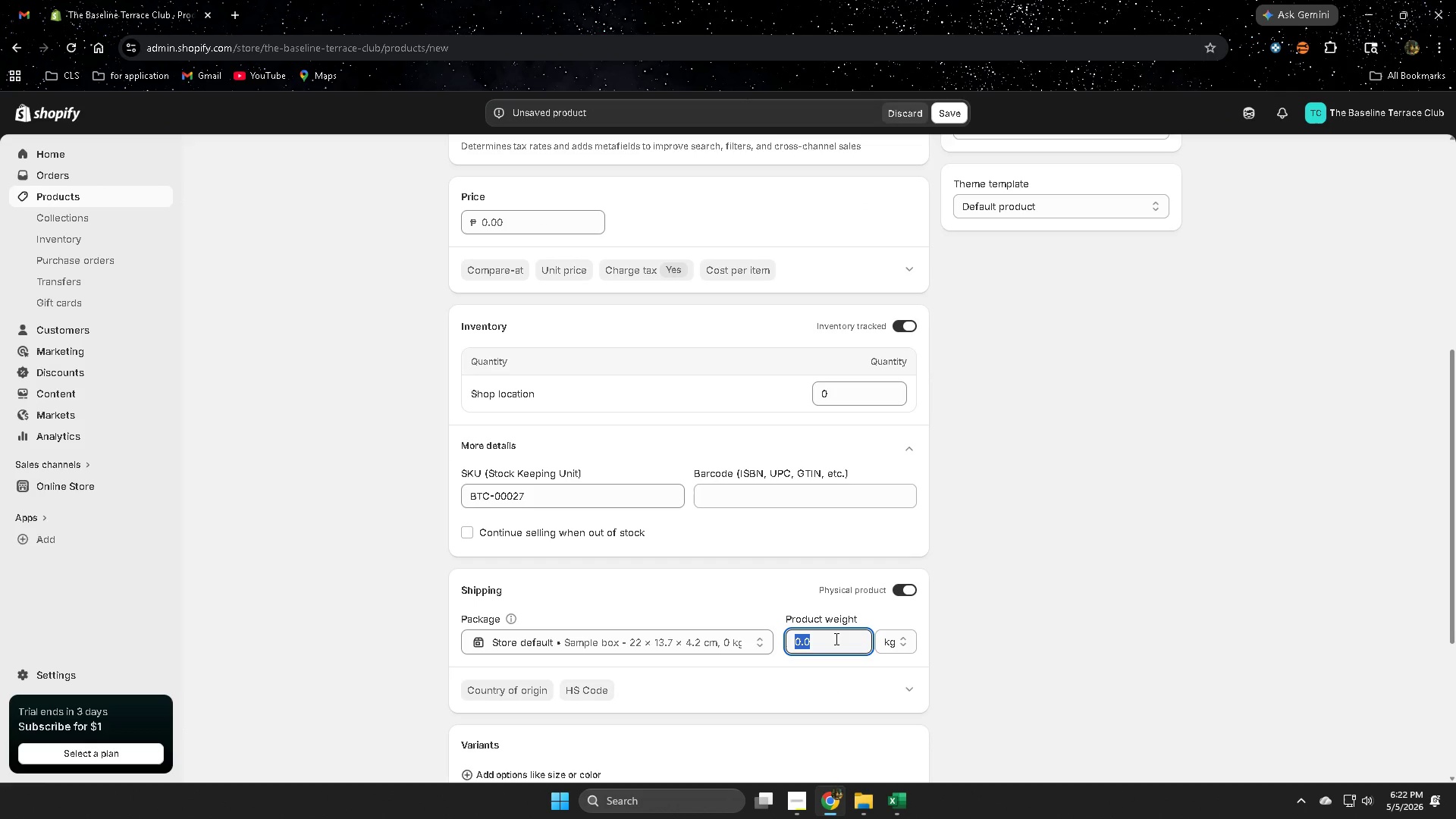 
key(Control+ControlLeft)
 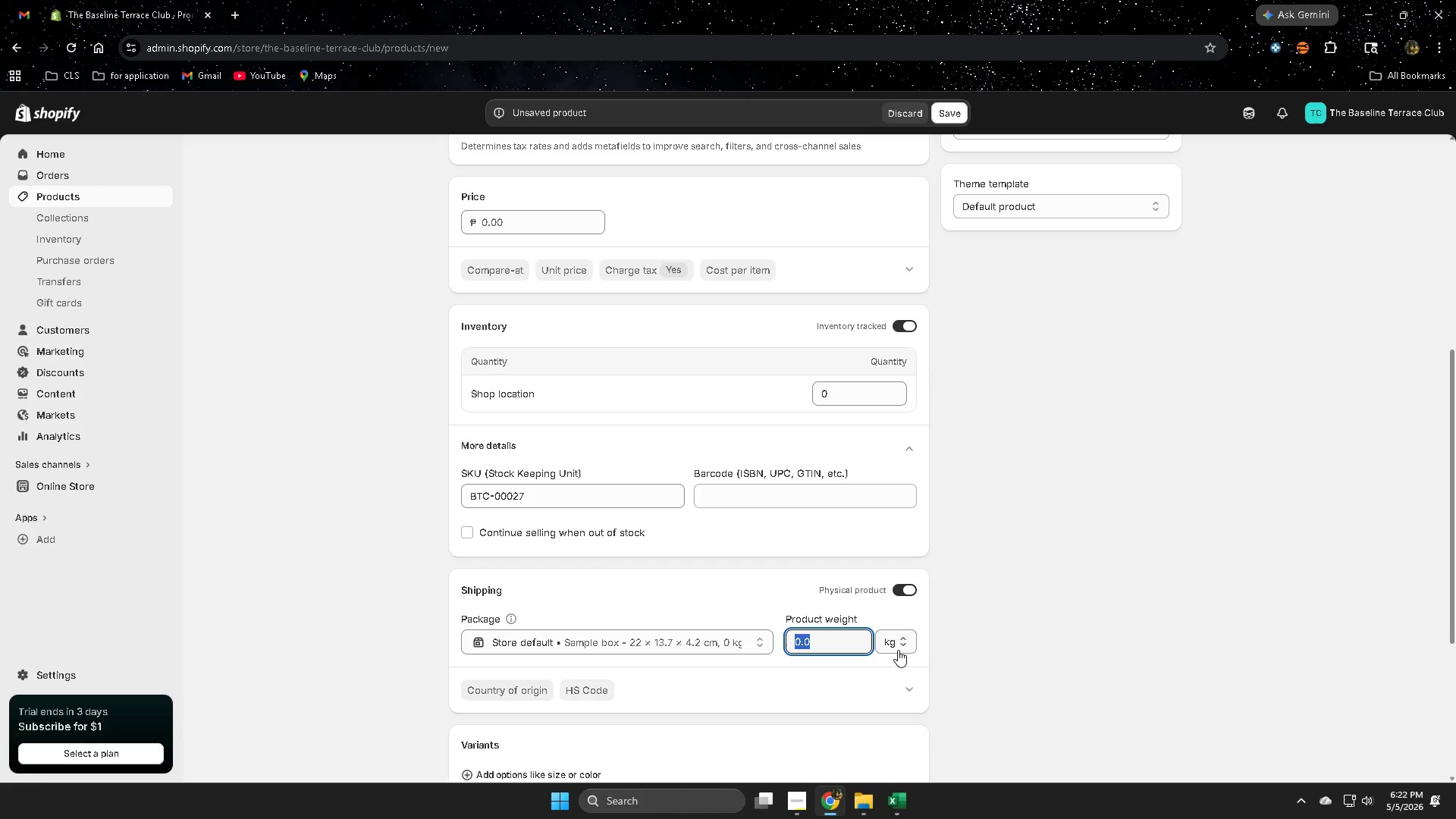 
key(Control+V)
 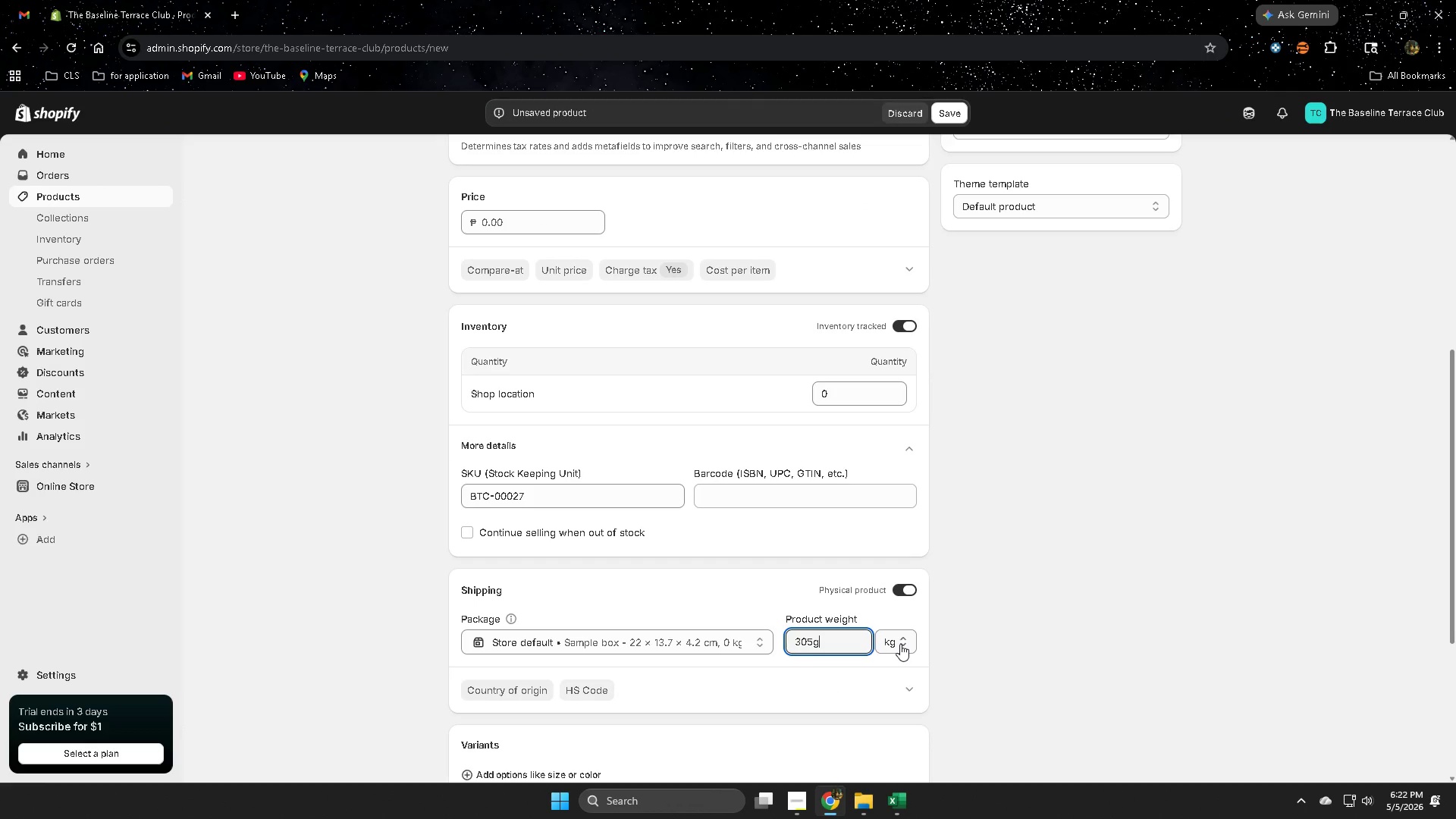 
left_click([900, 644])
 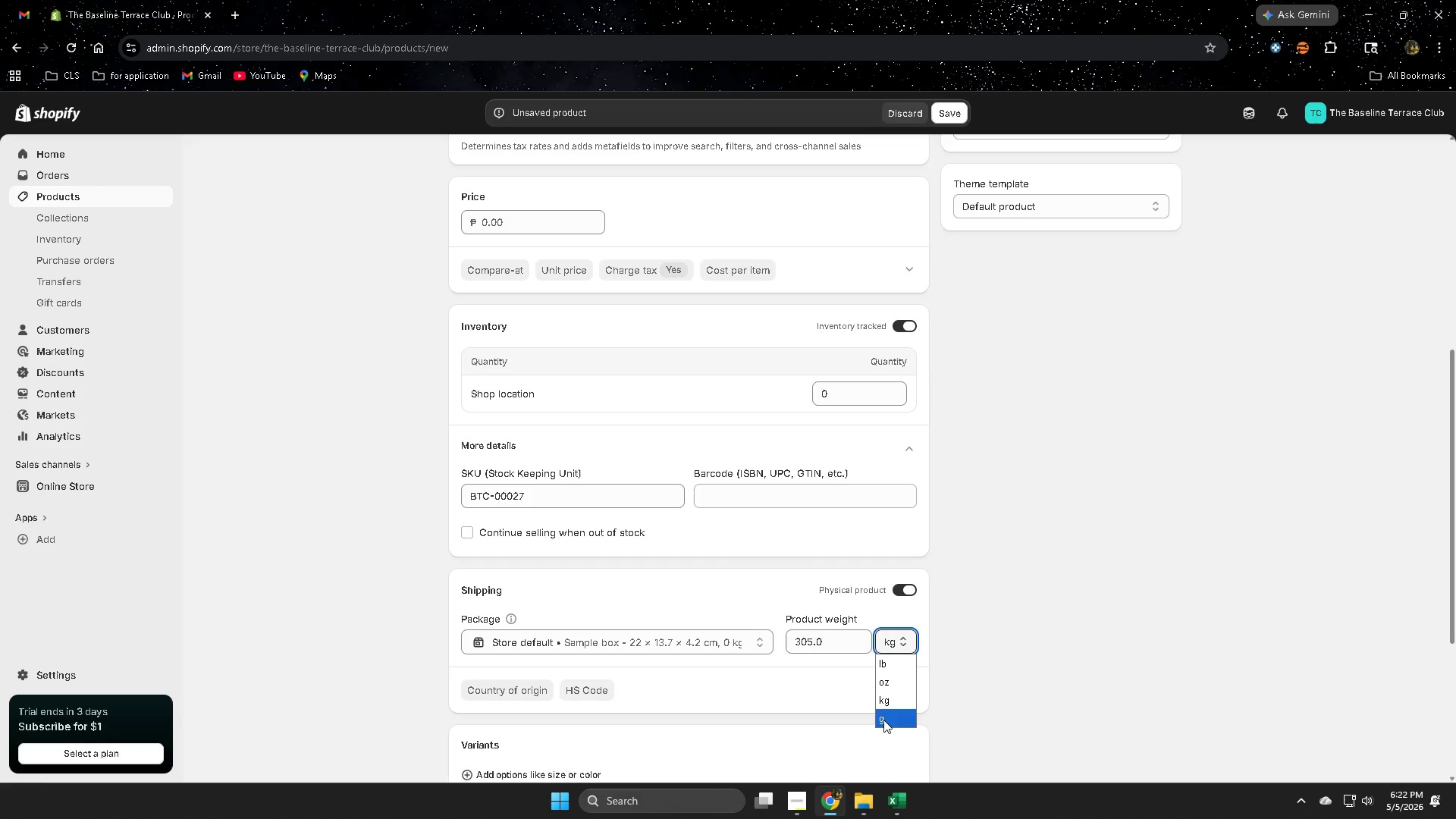 
double_click([1047, 695])
 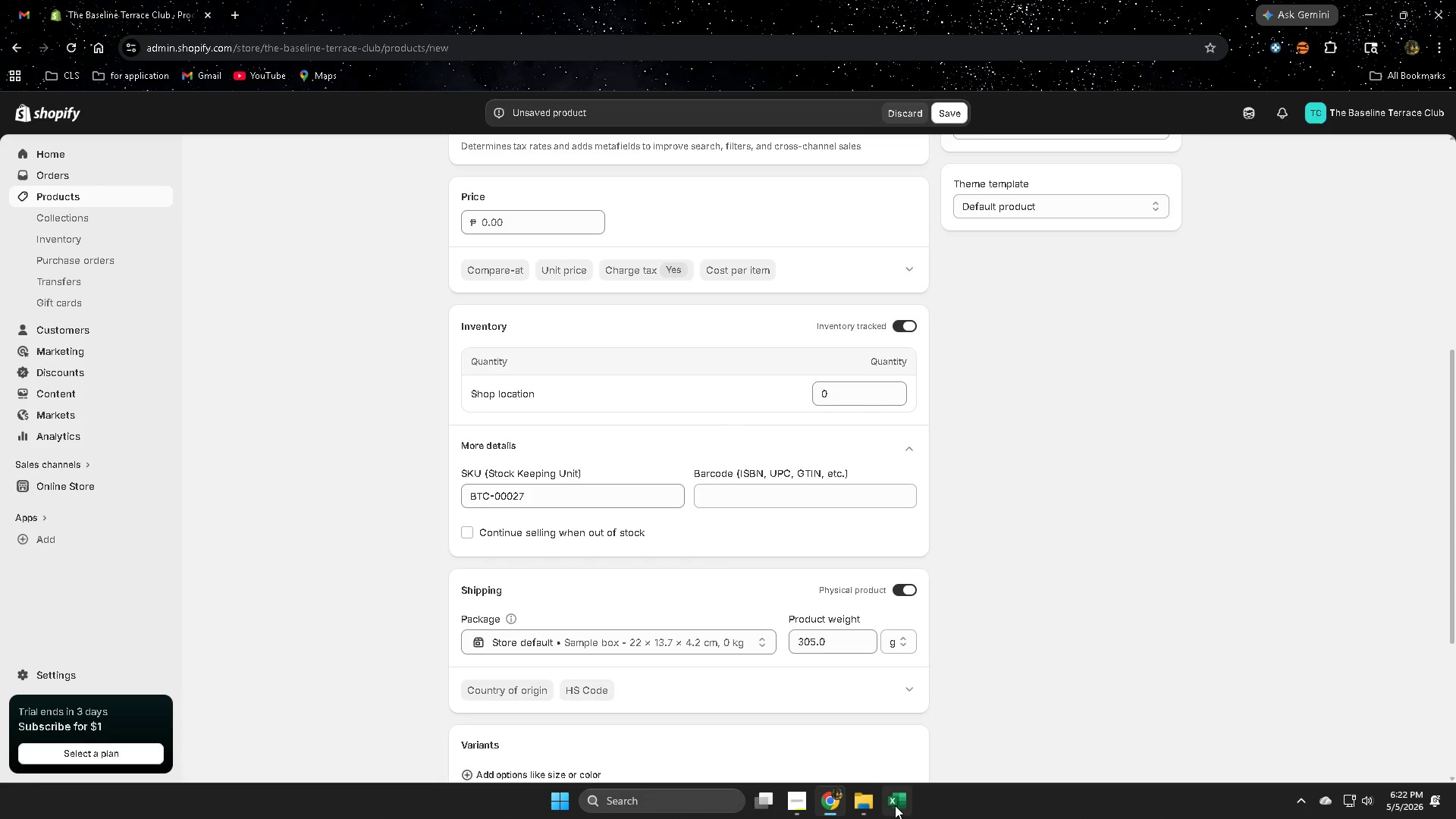 
left_click([895, 805])
 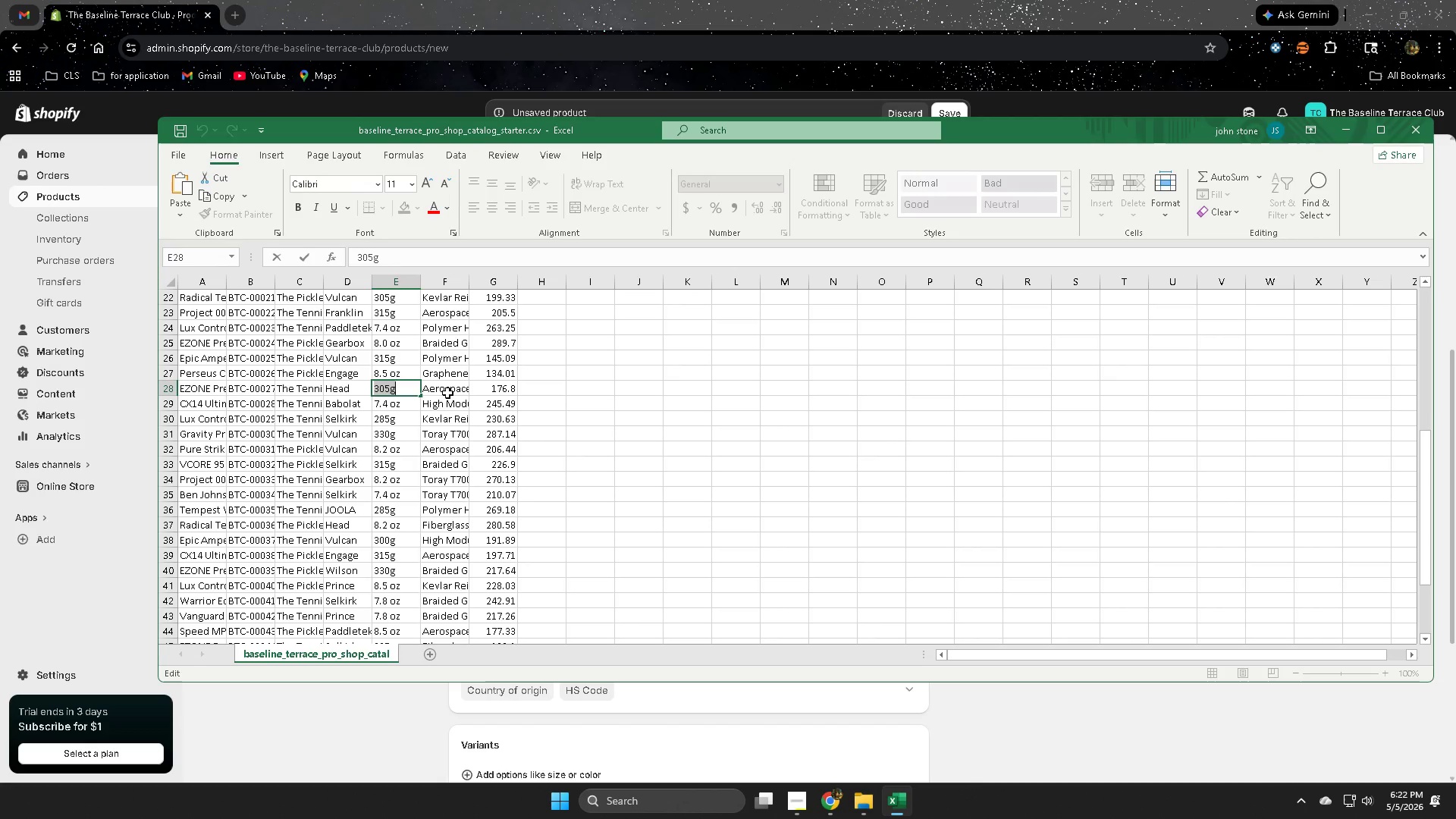 
scroll: coordinate [505, 546], scroll_direction: up, amount: 7.0
 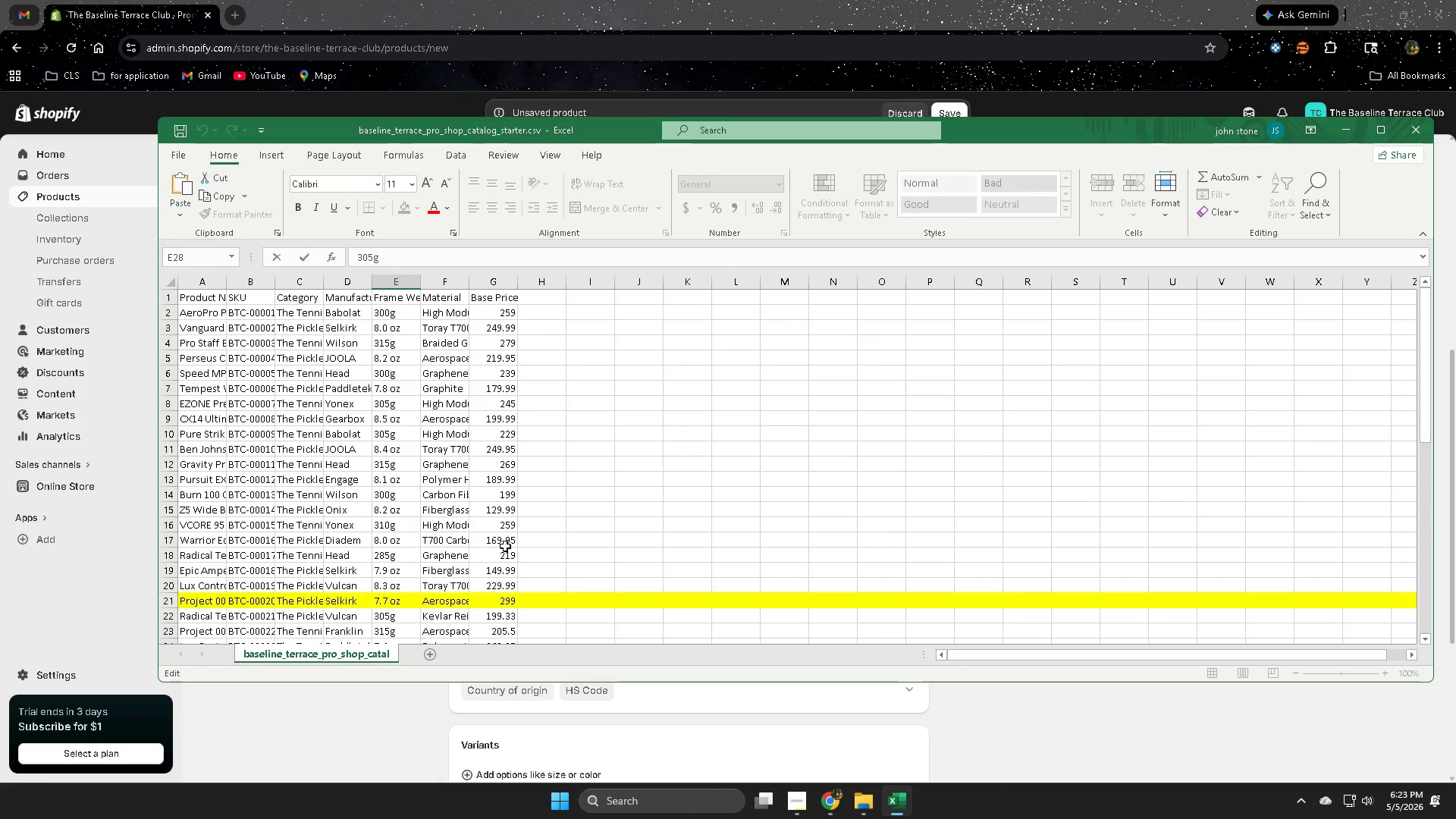 
scroll: coordinate [505, 546], scroll_direction: down, amount: 3.0
 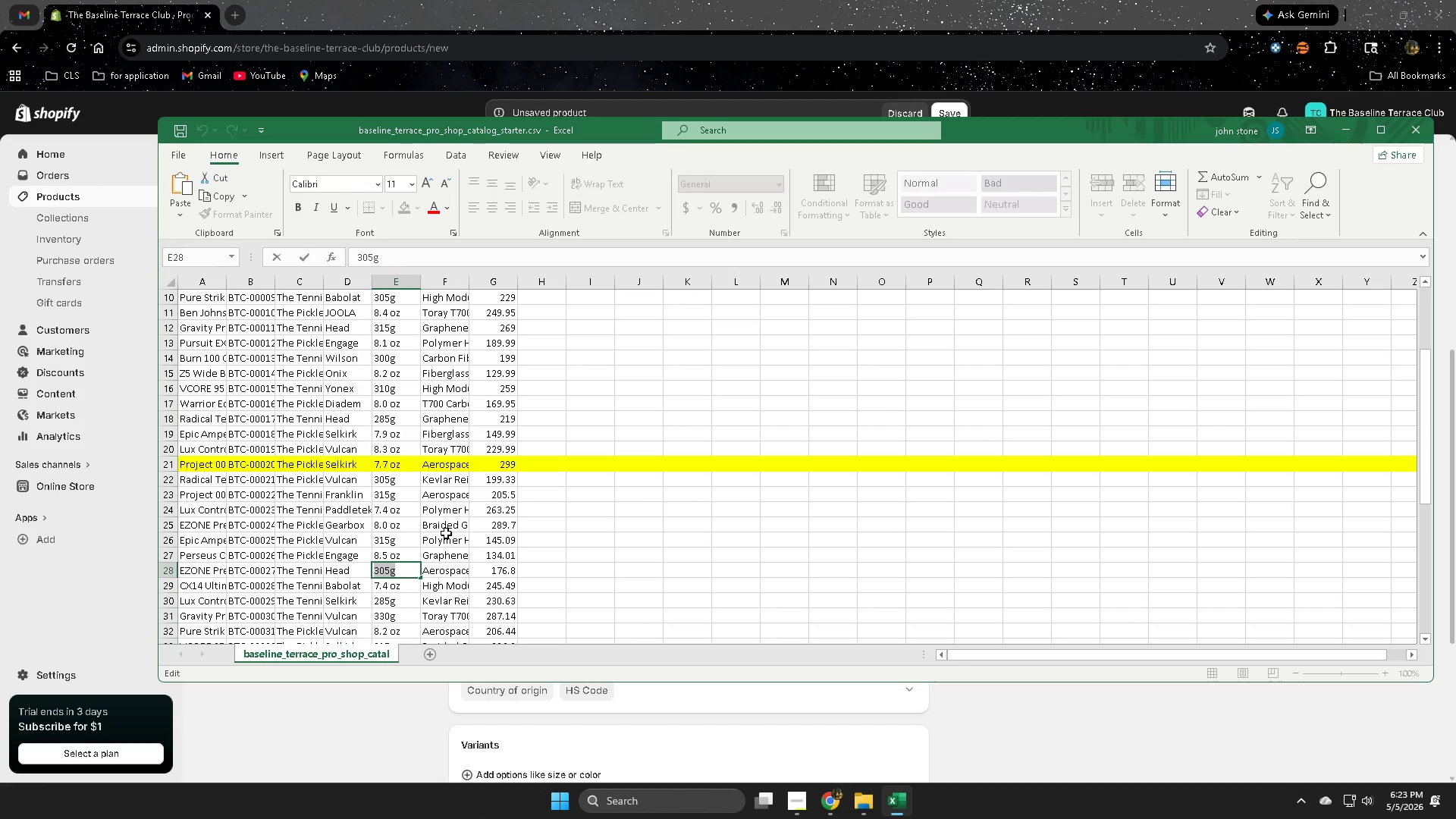 
left_click([627, 0])
 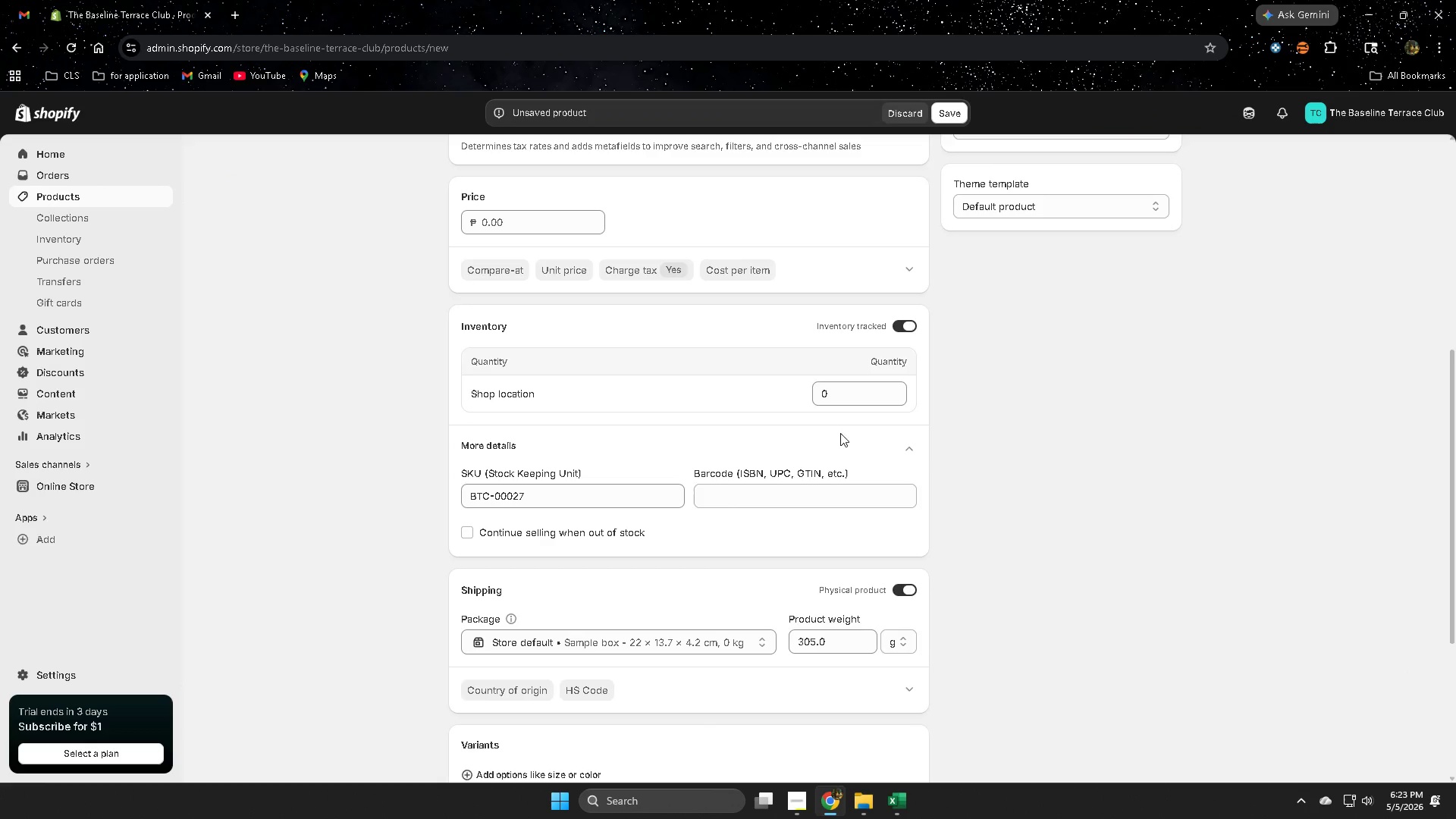 
scroll: coordinate [940, 528], scroll_direction: up, amount: 2.0
 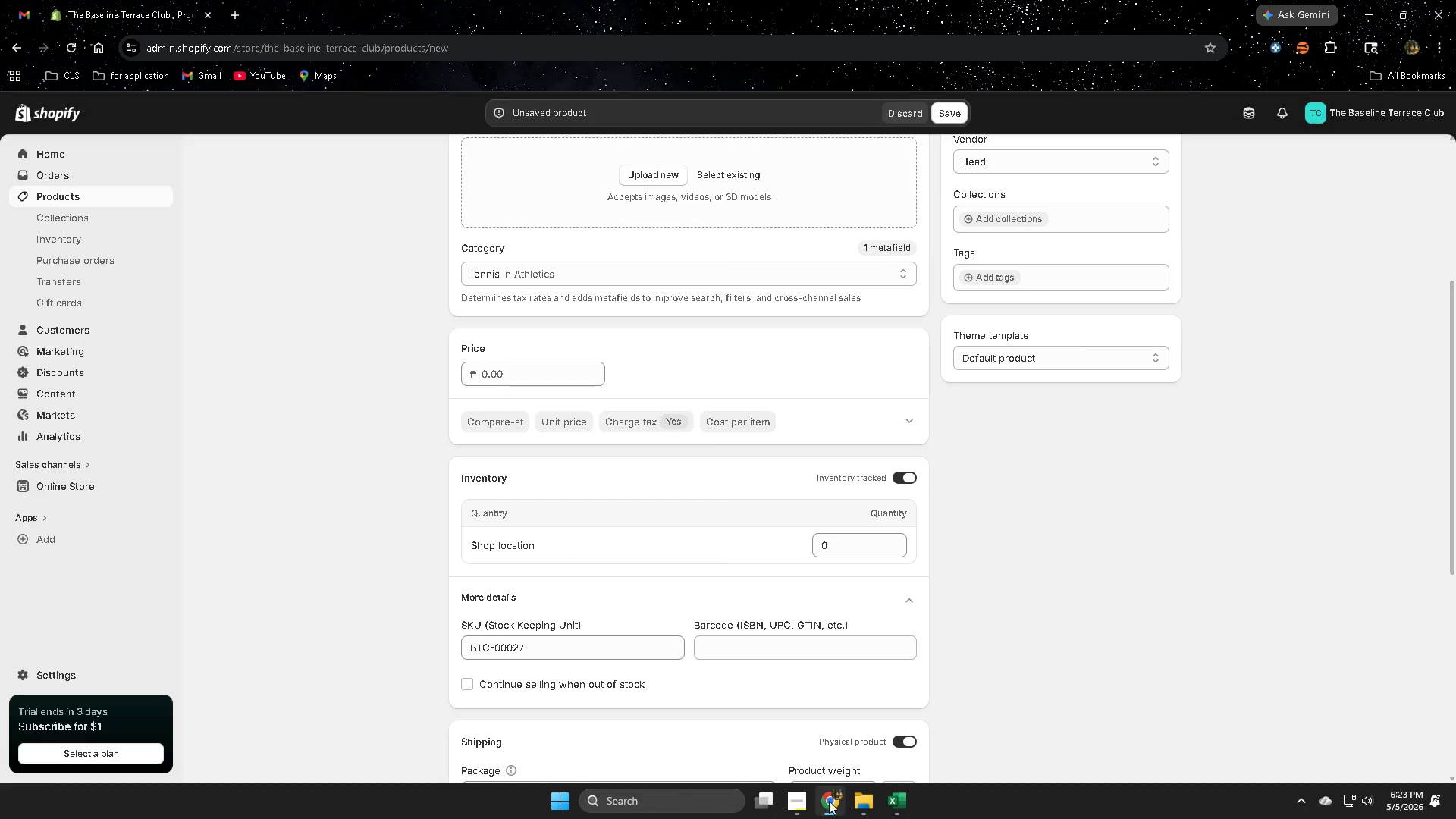 
left_click([899, 802])
 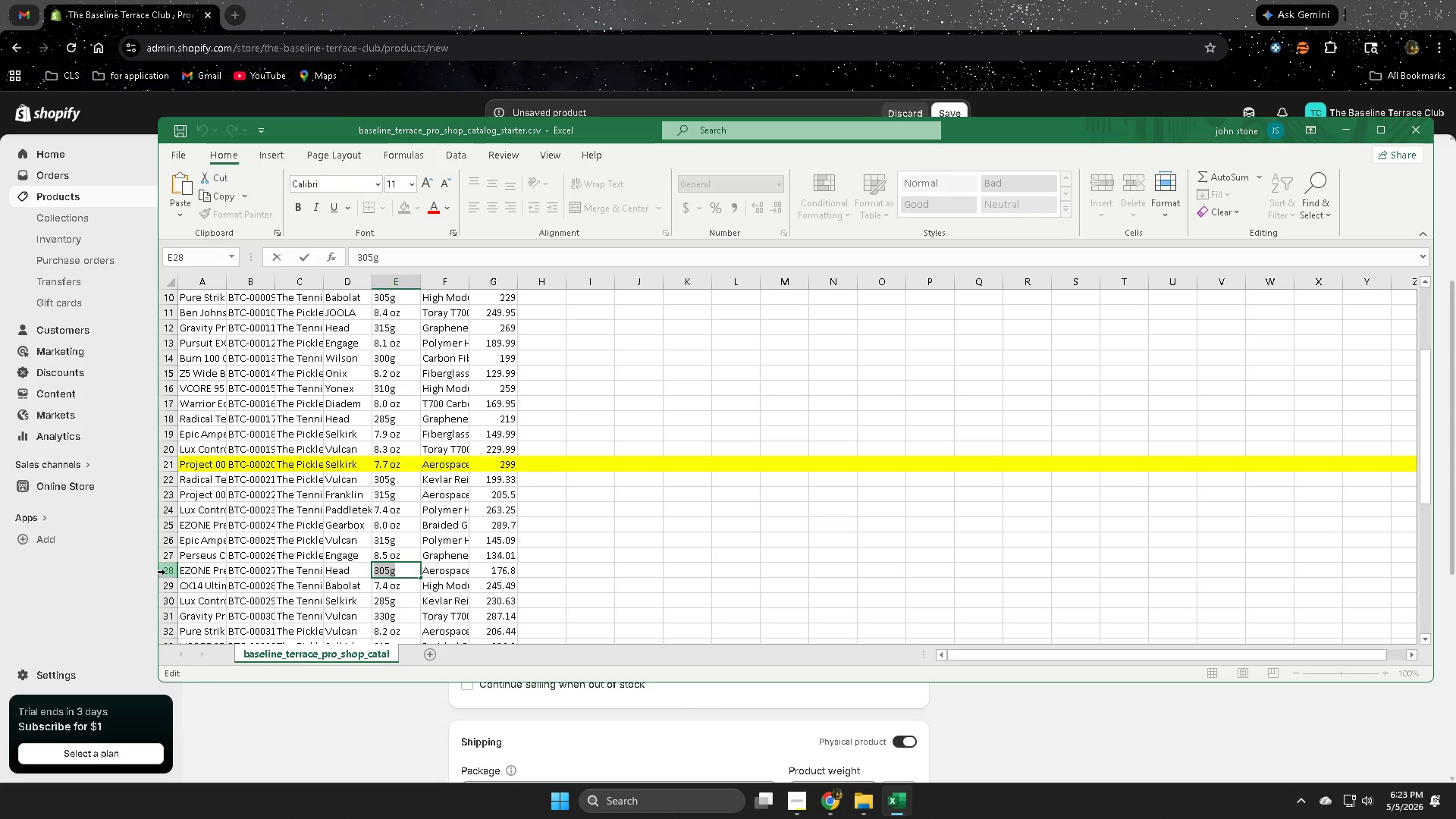 
left_click([169, 572])
 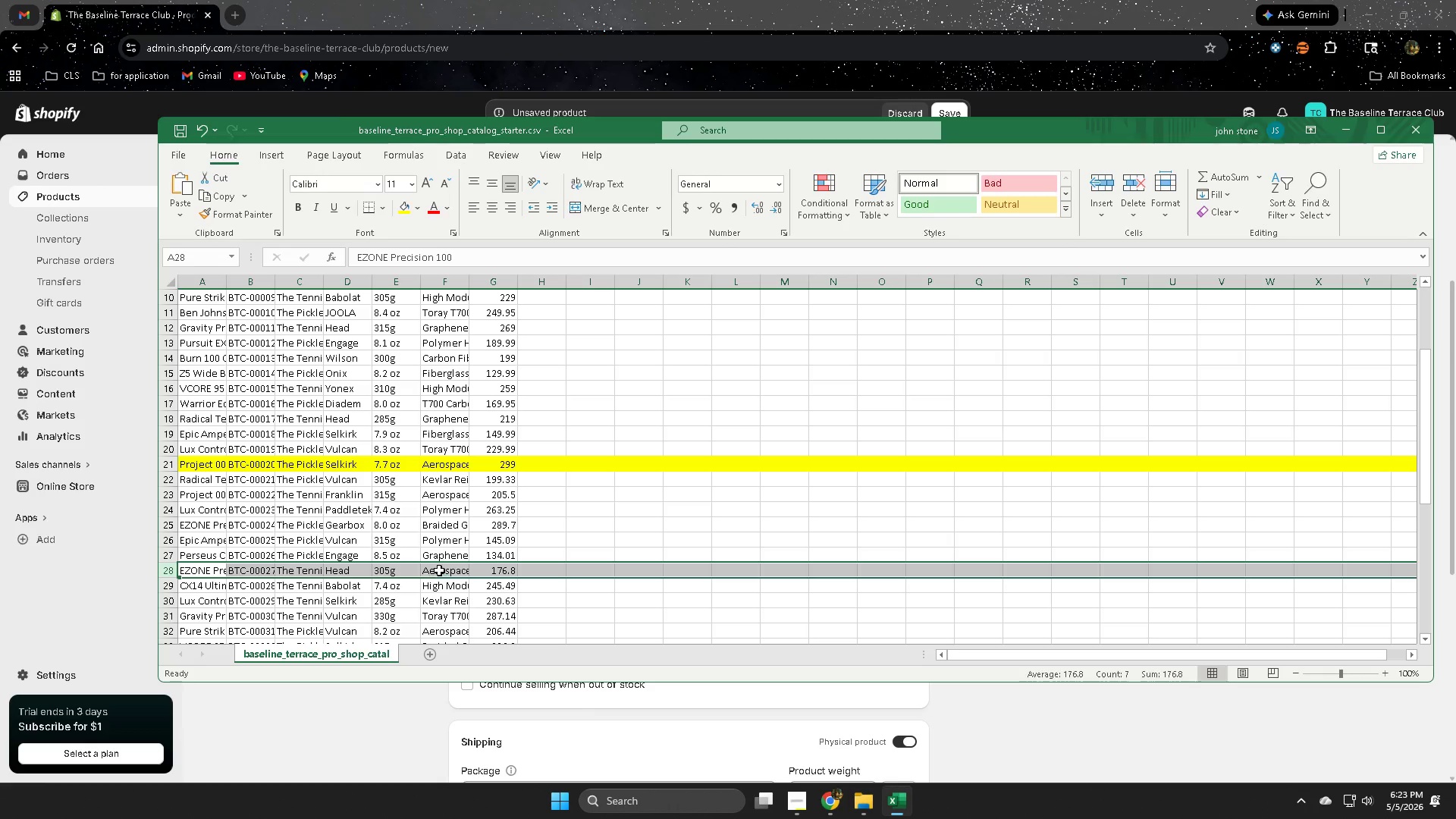 
double_click([439, 570])
 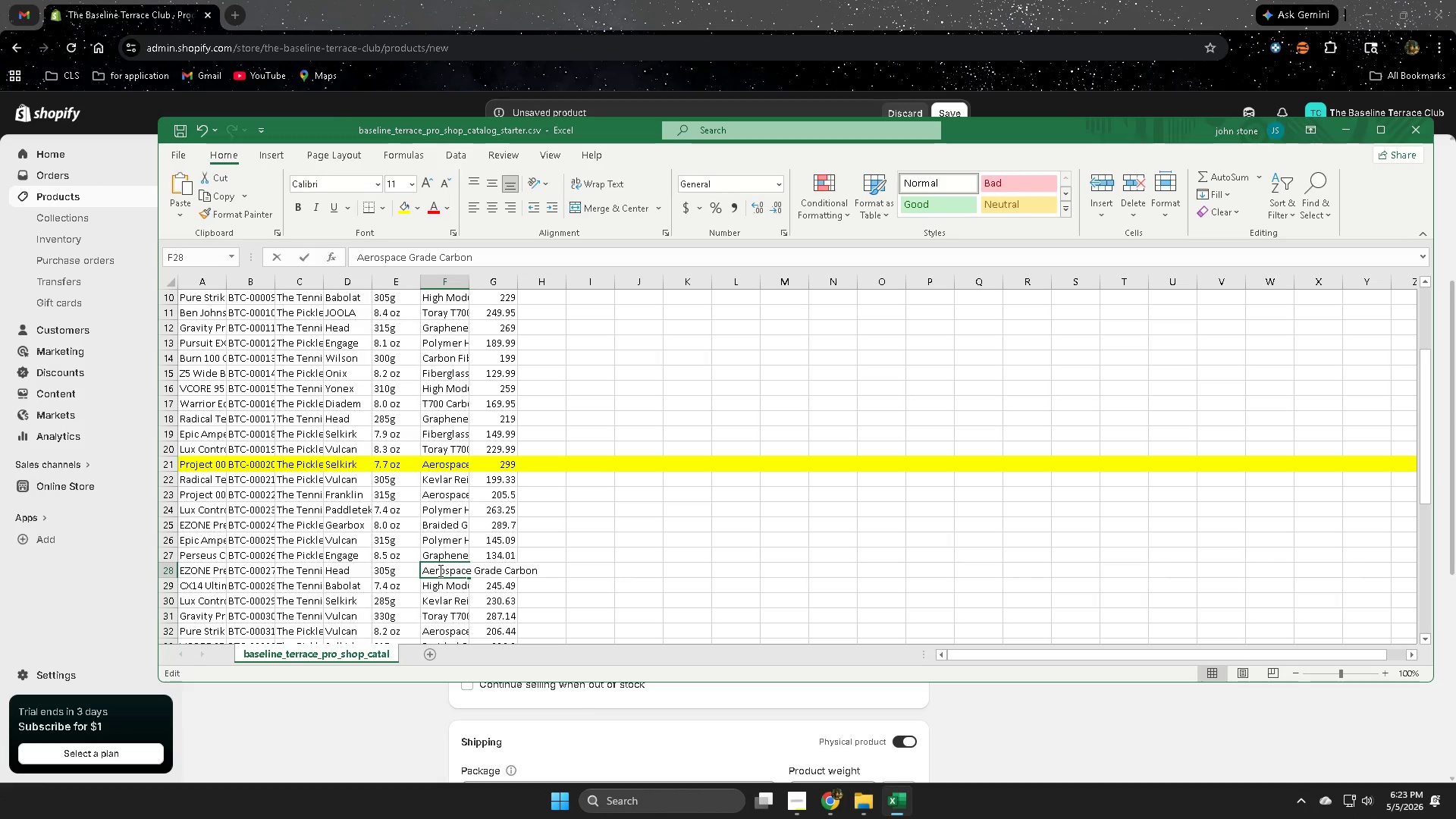 
triple_click([439, 570])
 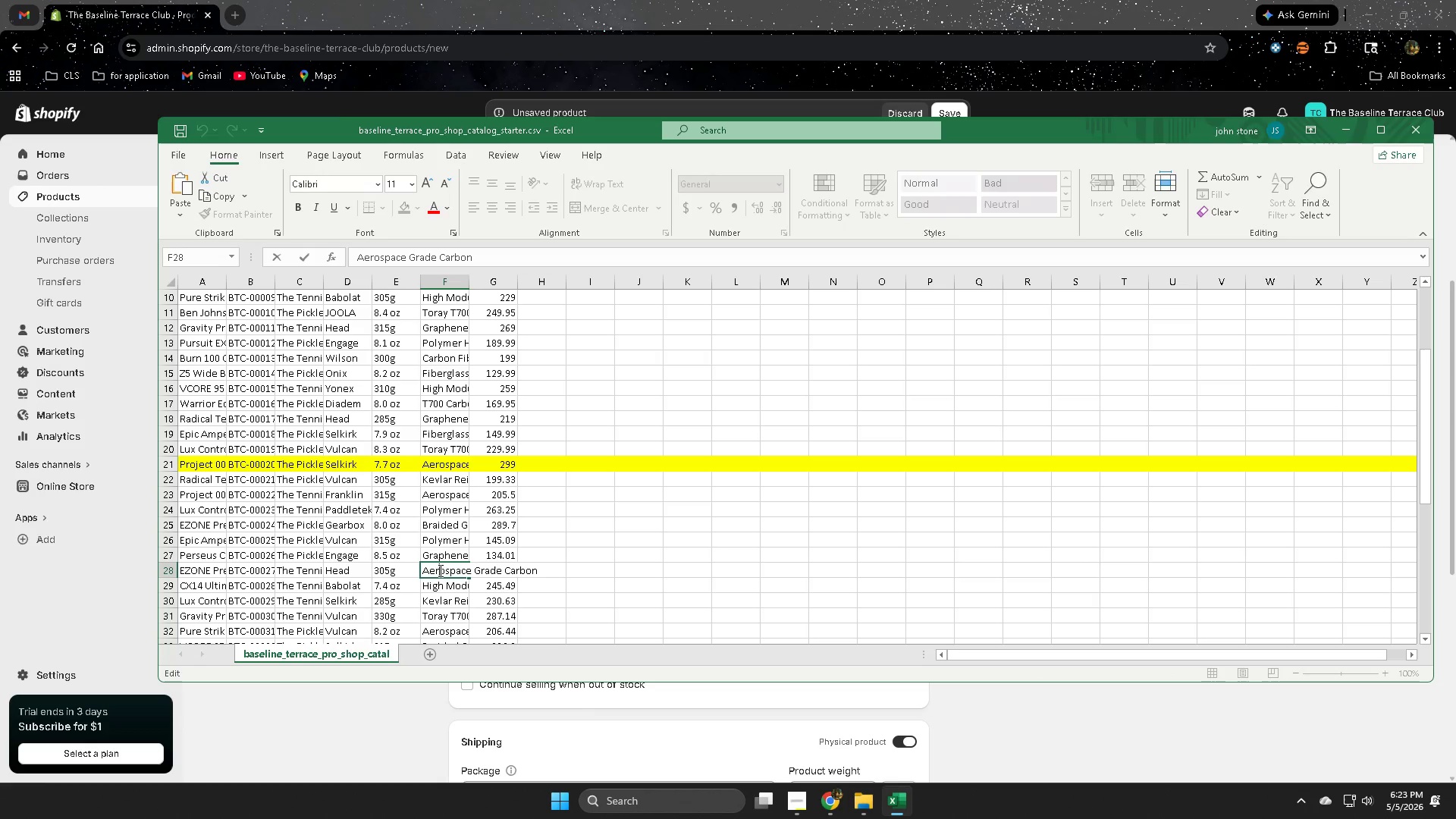 
triple_click([439, 570])
 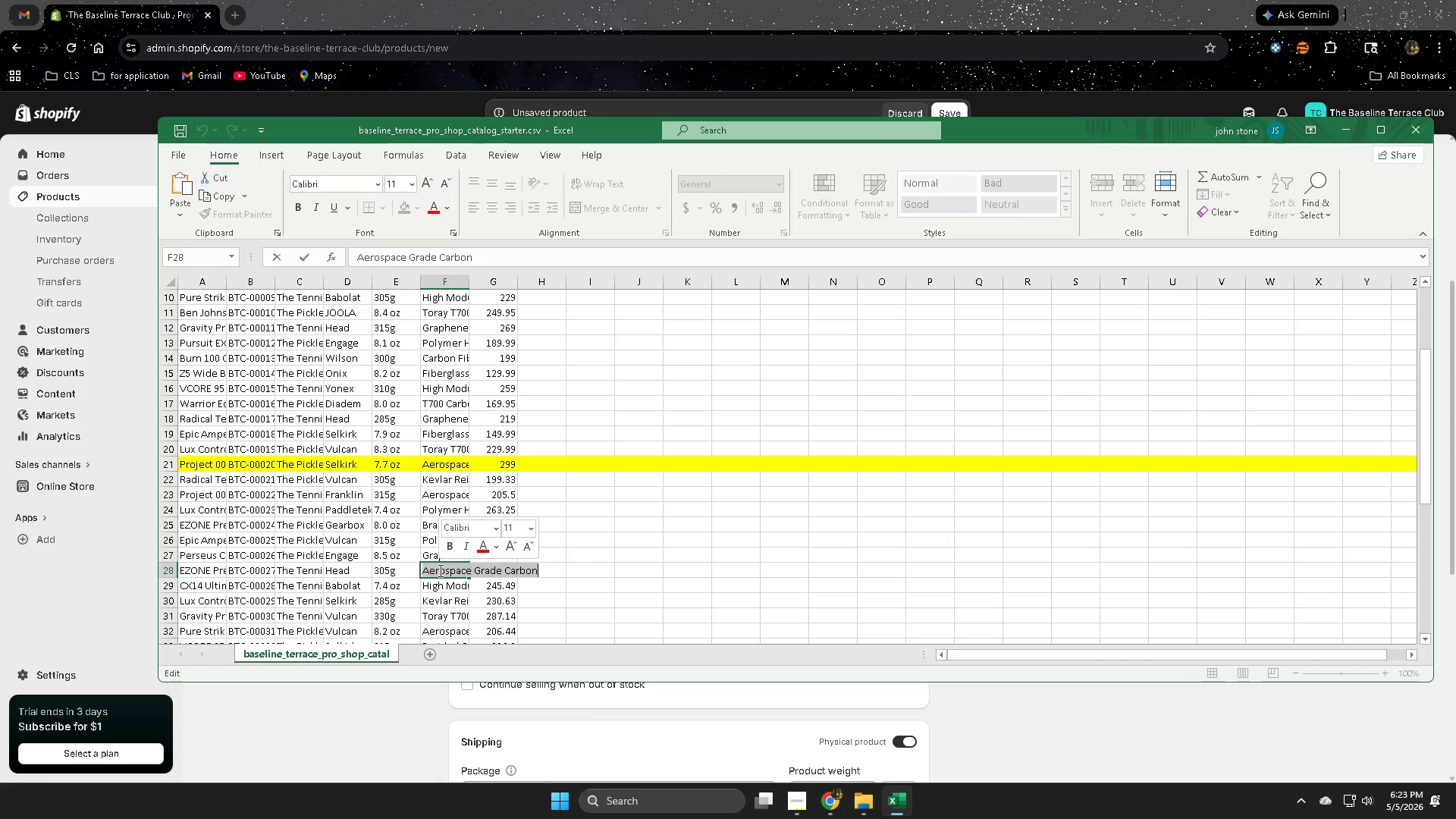 
triple_click([439, 570])
 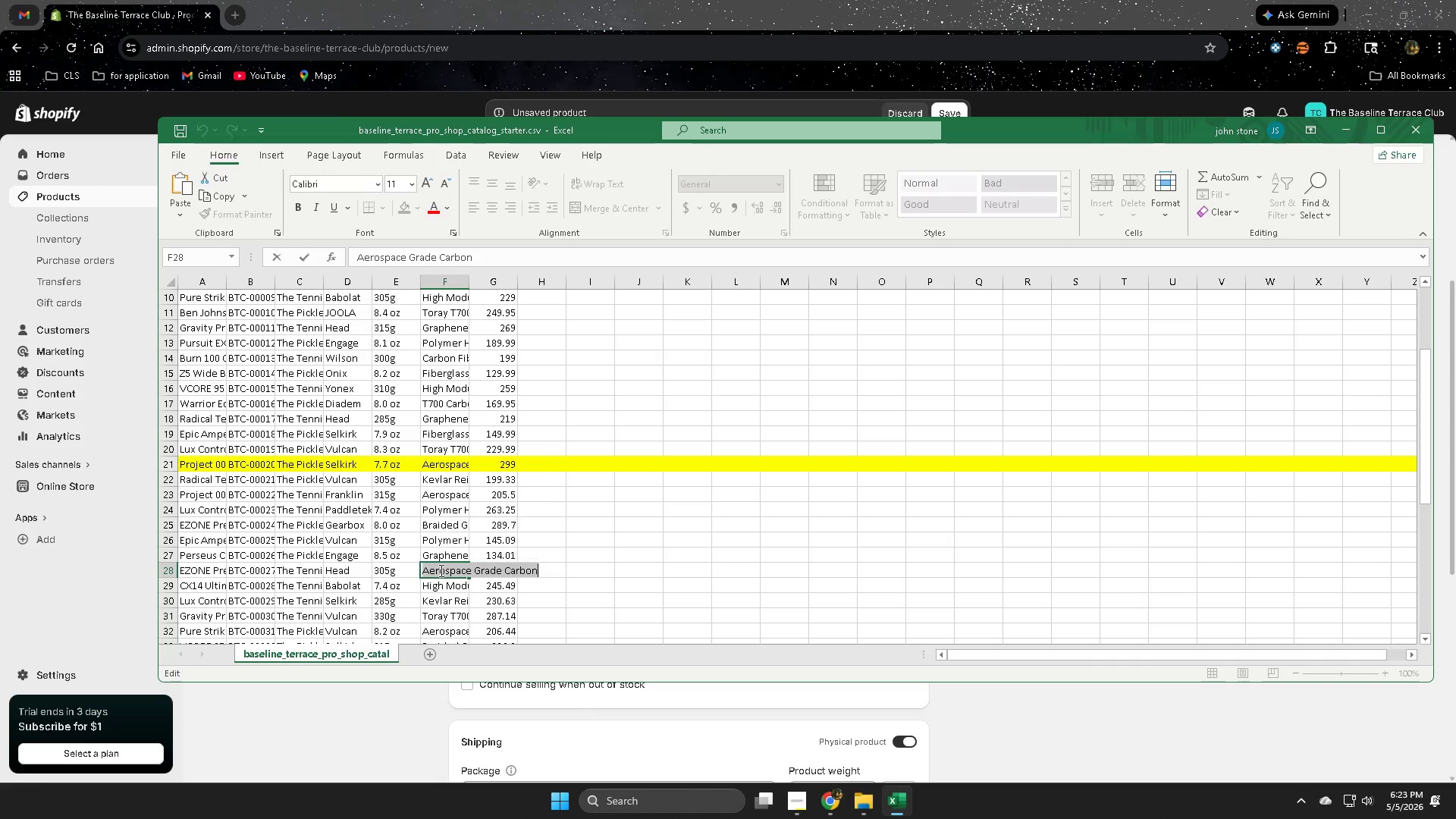 
key(Control+ControlLeft)
 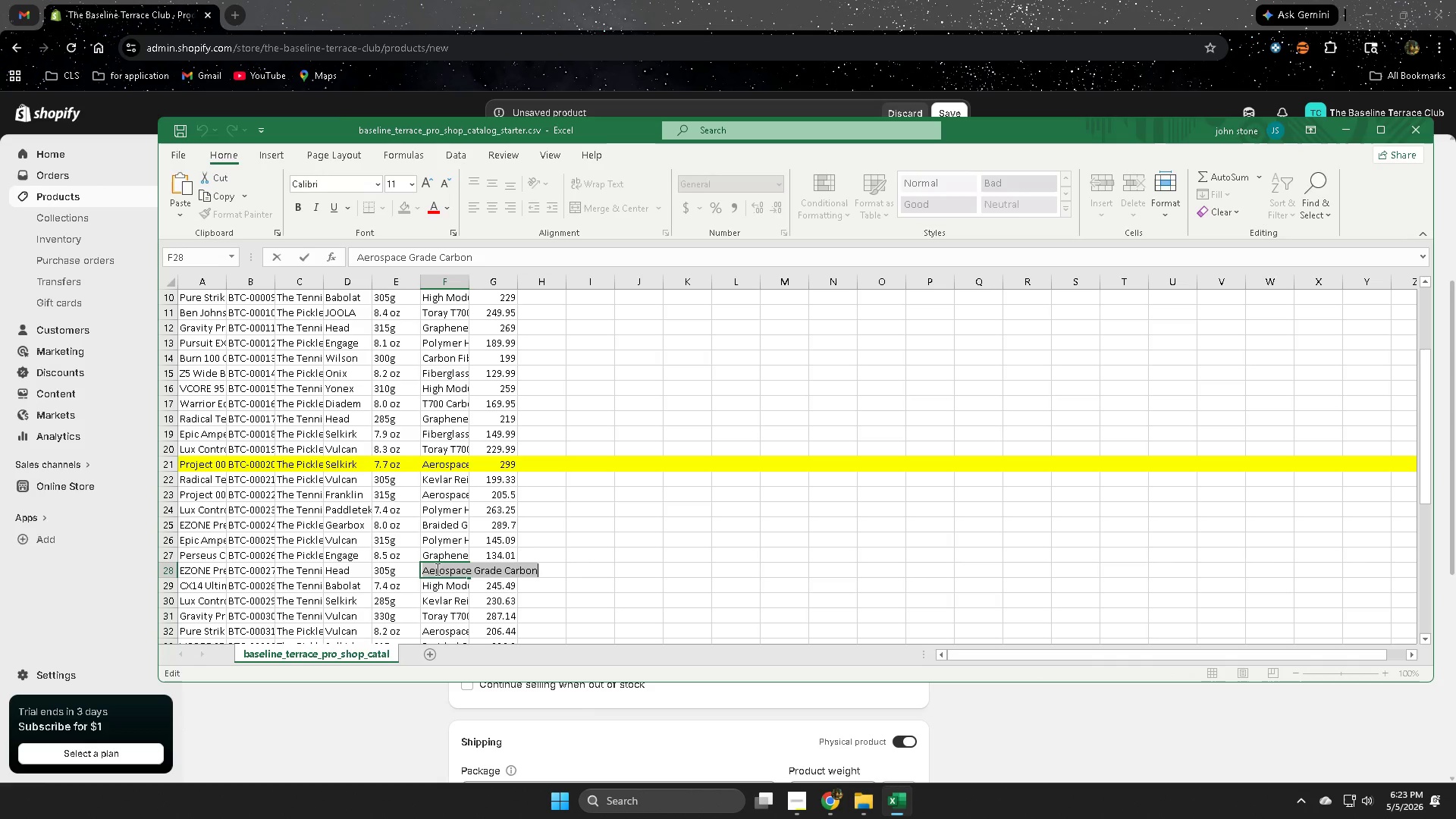 
key(Control+C)
 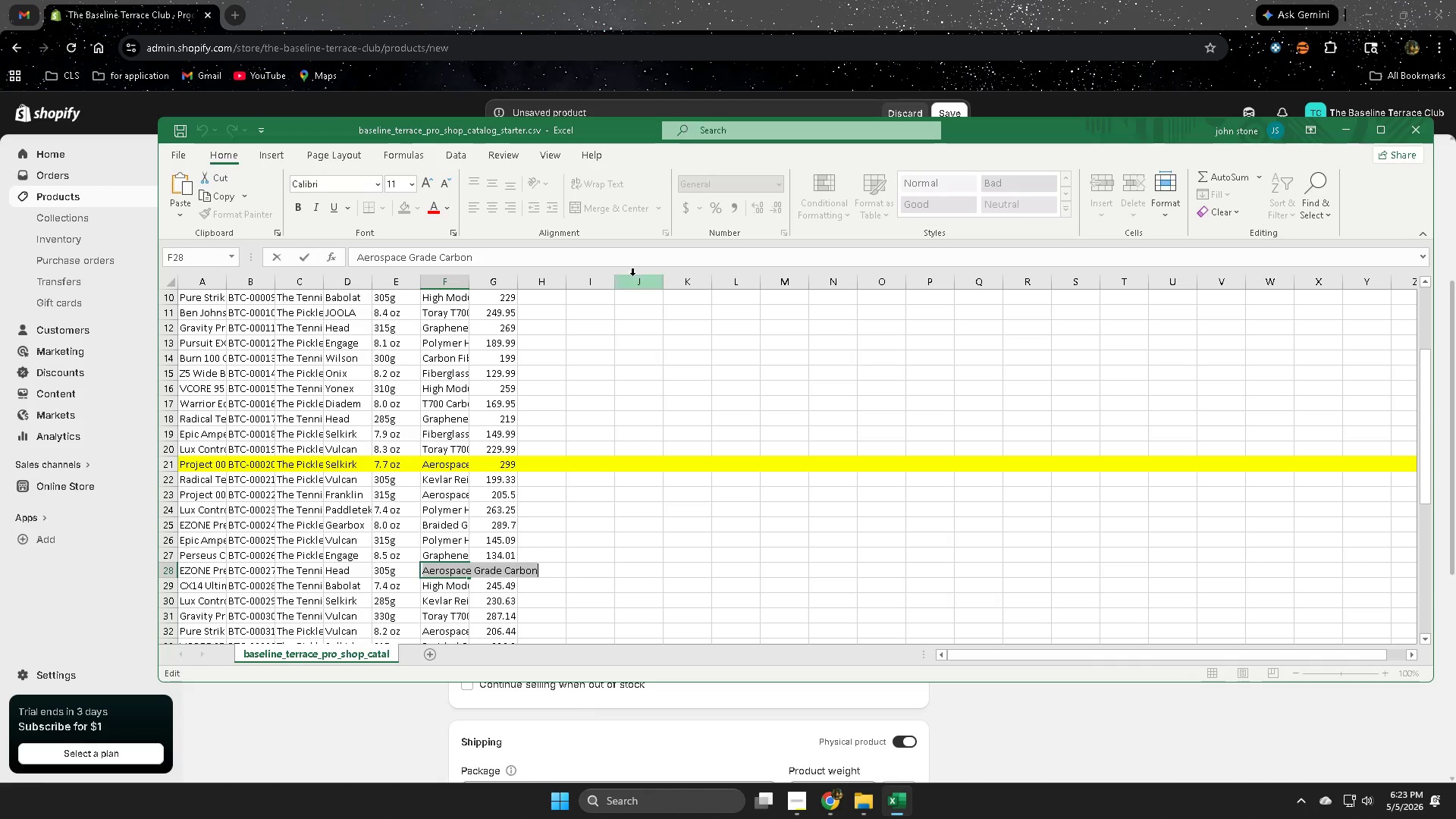 
scroll: coordinate [631, 441], scroll_direction: up, amount: 7.0
 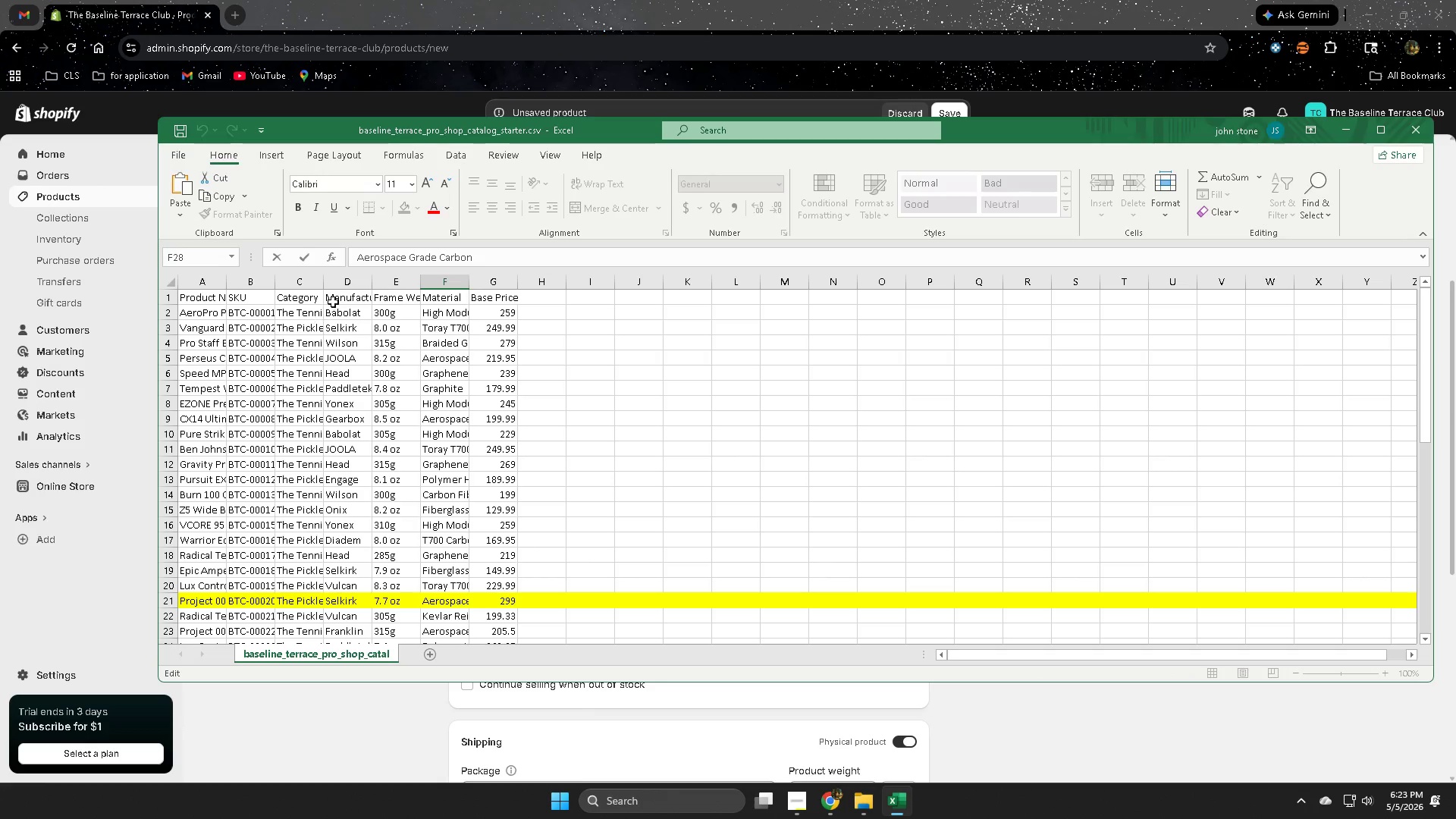 
scroll: coordinate [359, 523], scroll_direction: down, amount: 2.0
 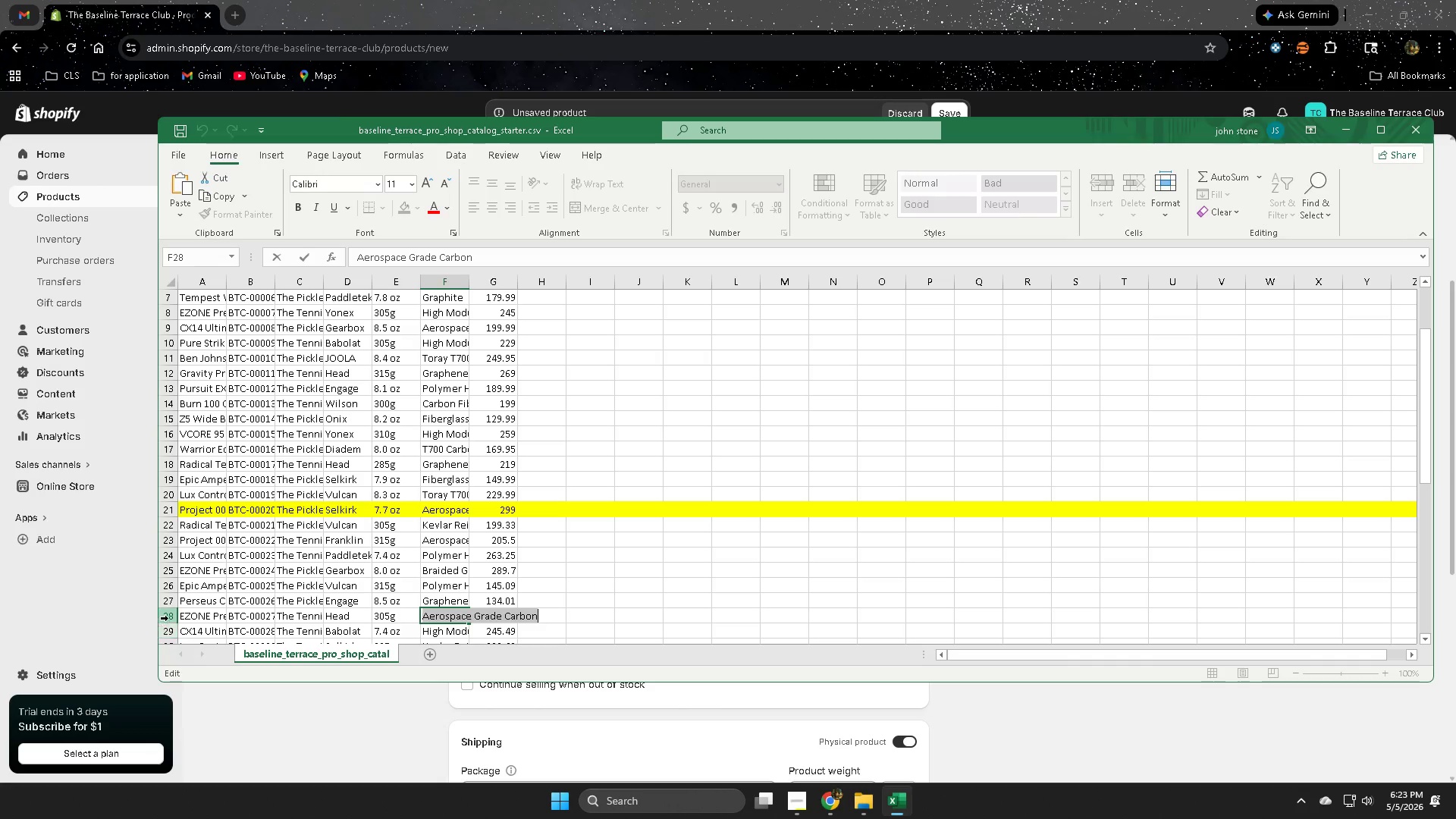 
left_click([170, 616])
 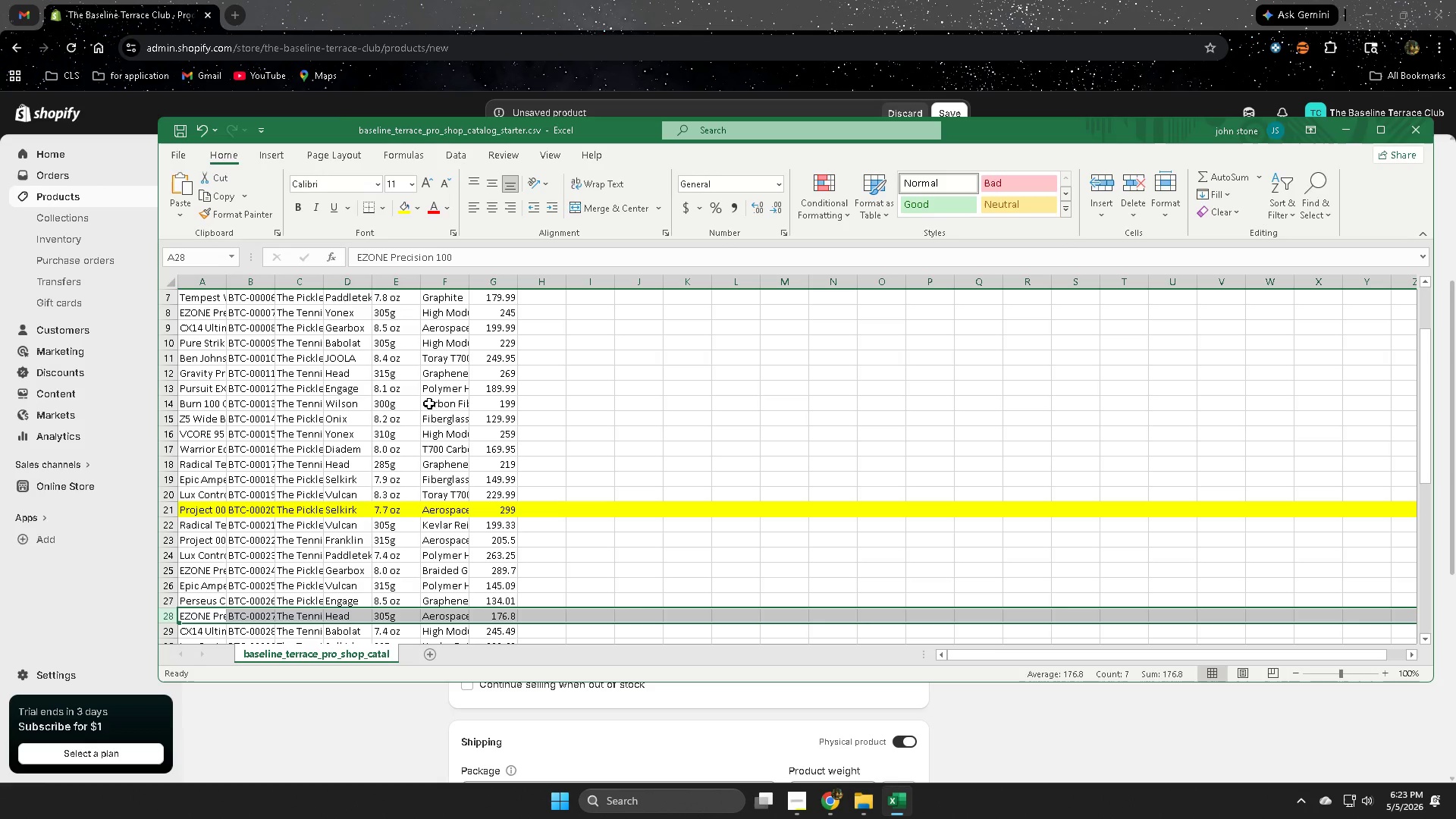 
left_click([574, 0])
 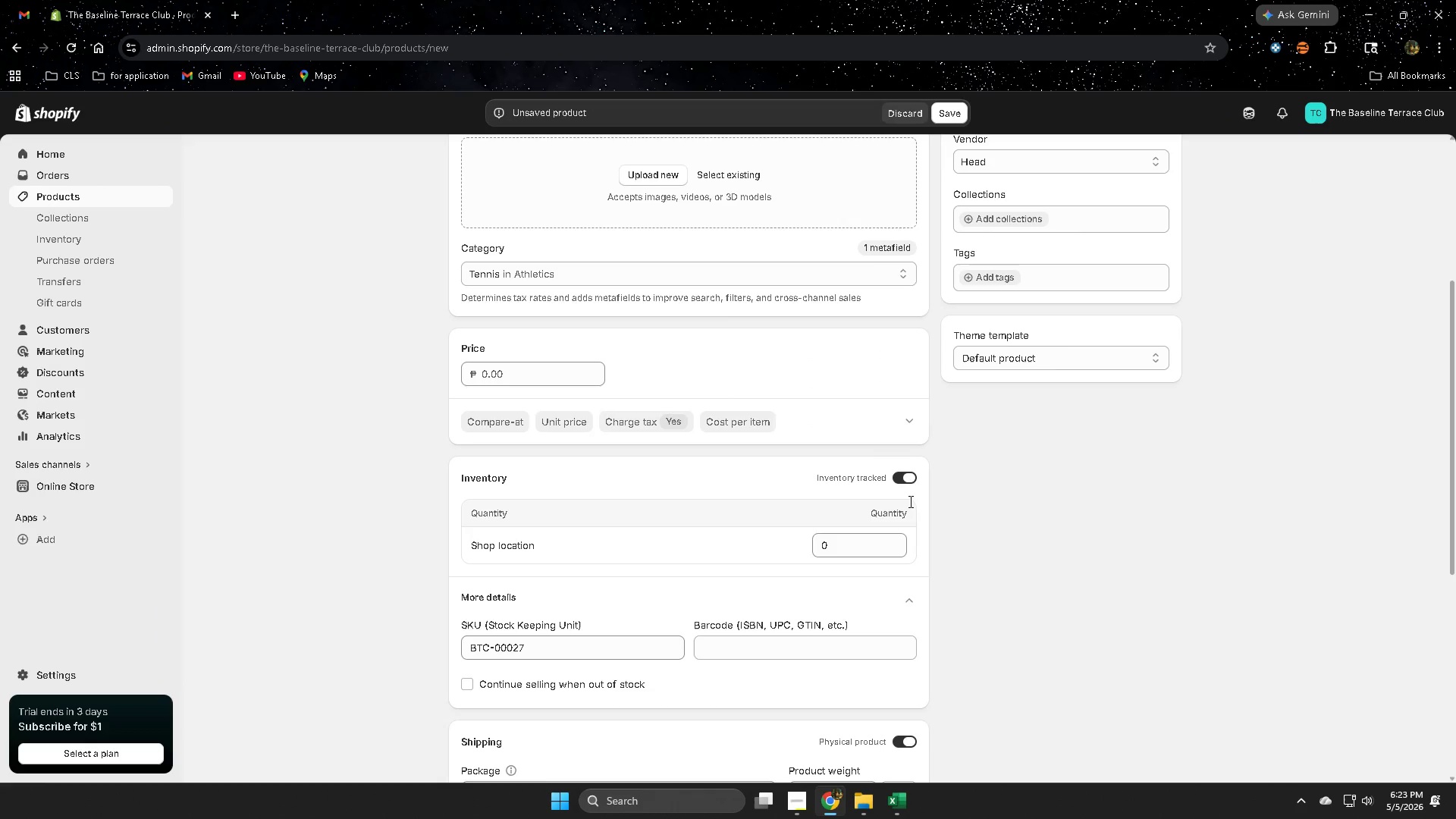 
scroll: coordinate [1078, 493], scroll_direction: up, amount: 4.0
 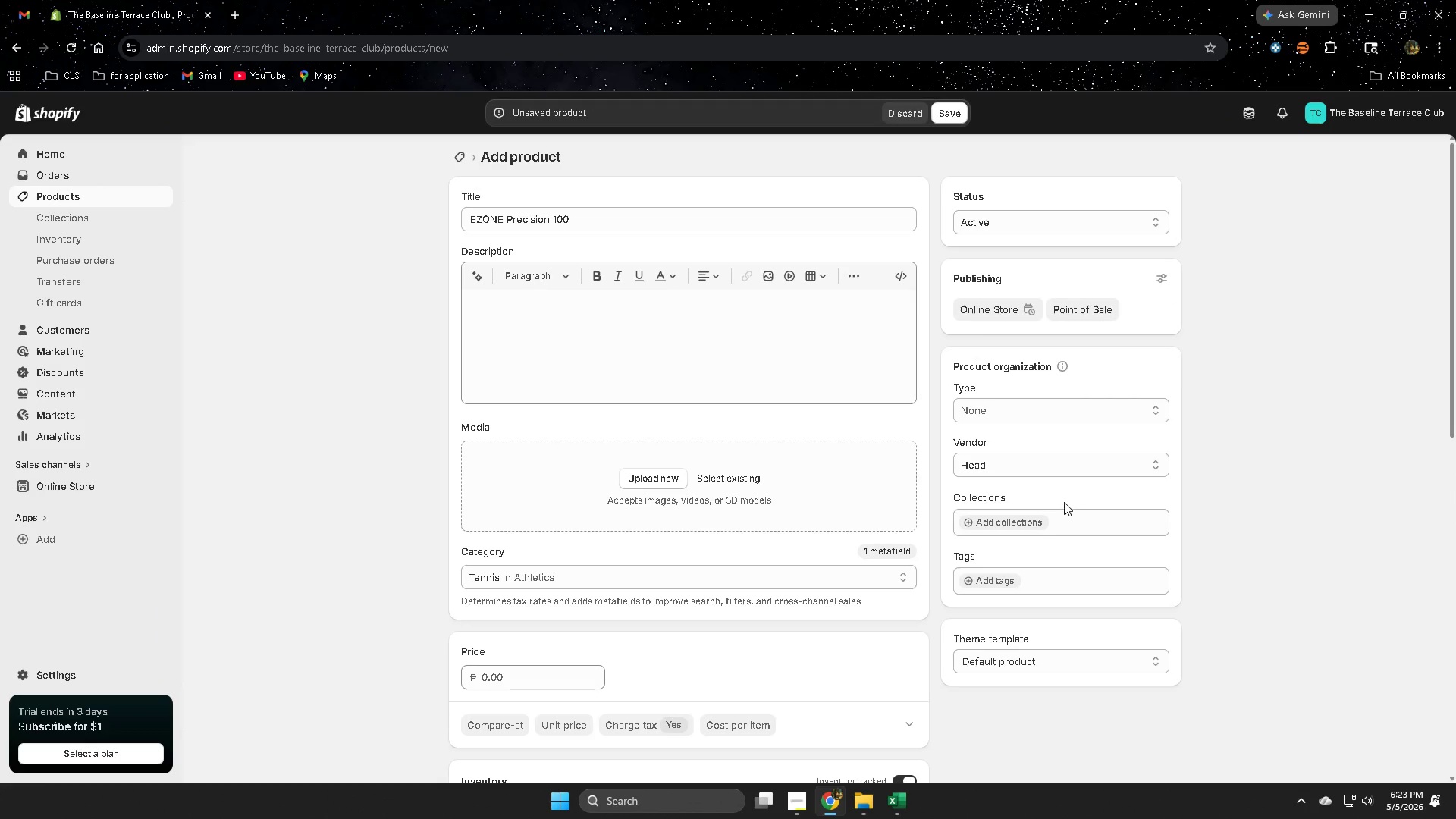 
scroll: coordinate [1029, 598], scroll_direction: down, amount: 8.0
 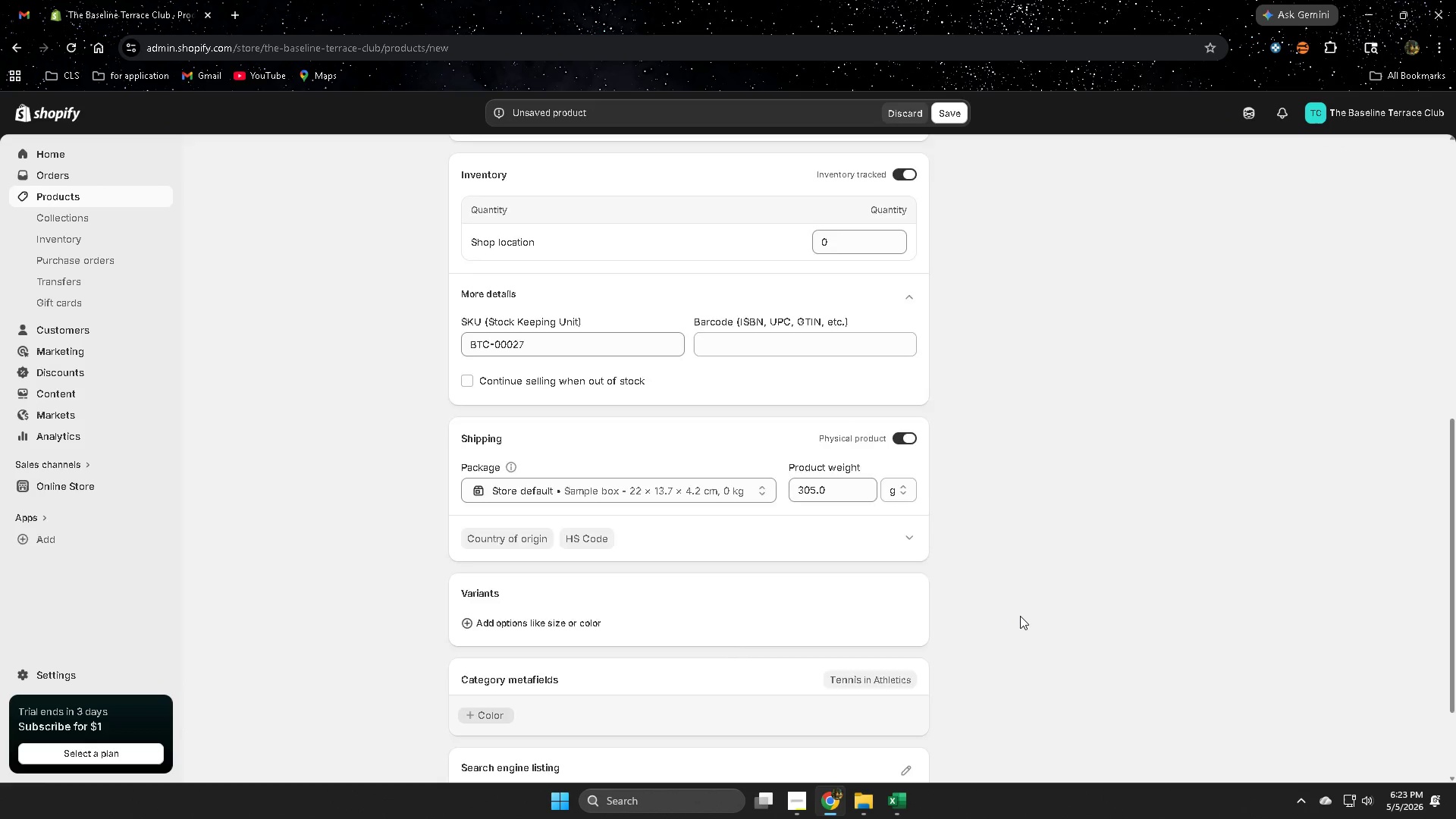 
scroll: coordinate [1019, 616], scroll_direction: up, amount: 6.0
 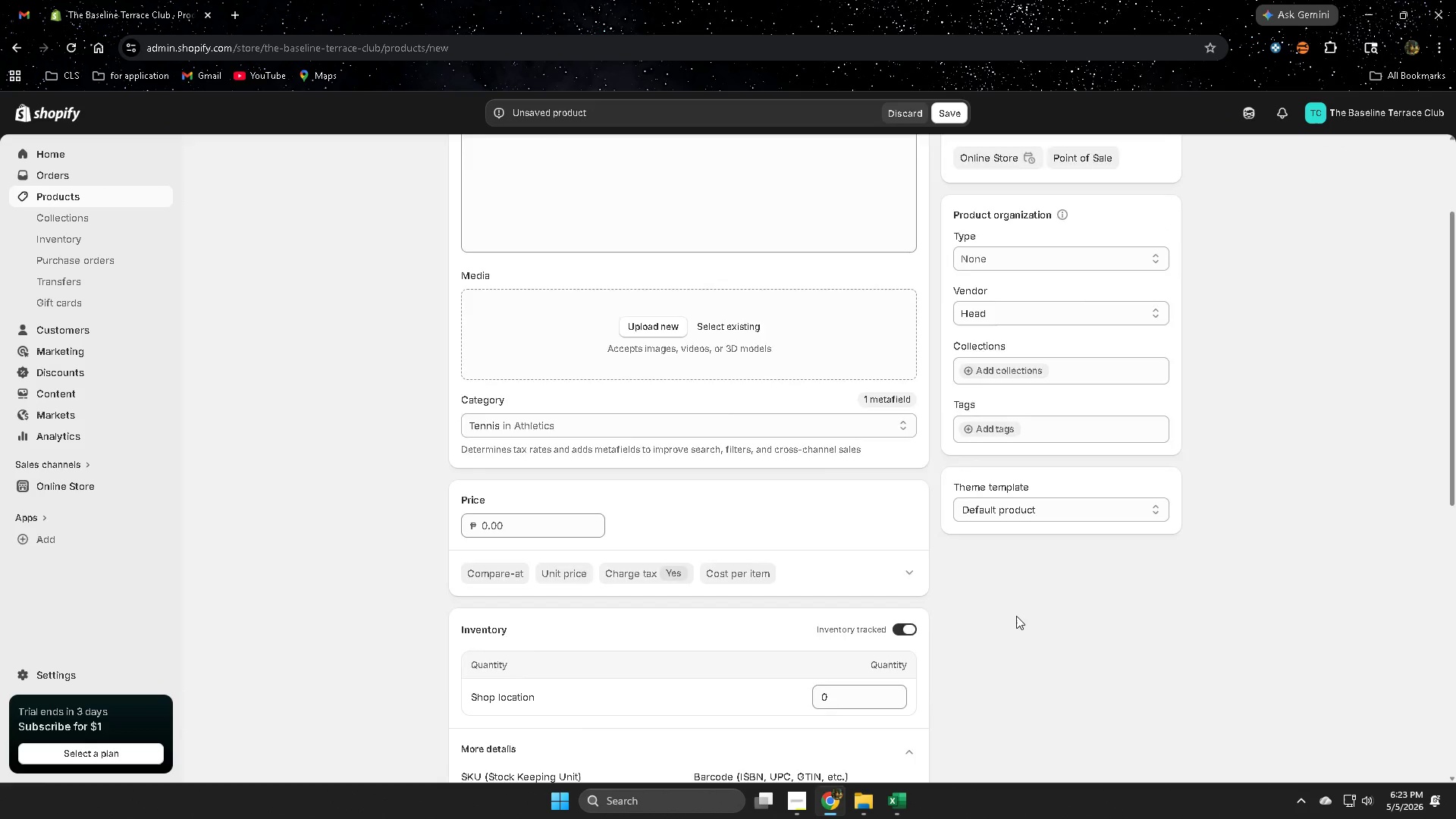 
scroll: coordinate [1012, 622], scroll_direction: down, amount: 8.0
 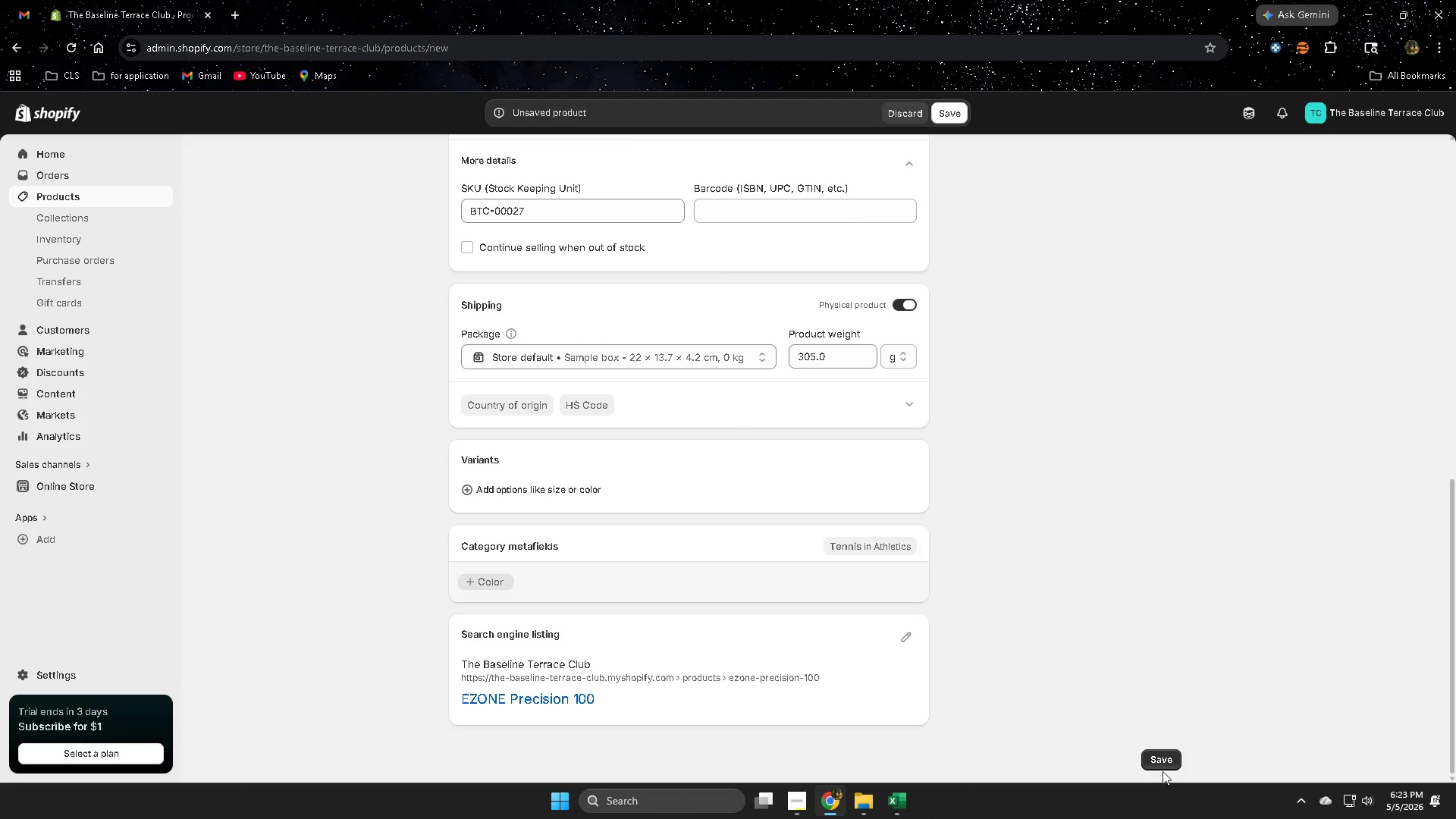 
left_click([1160, 762])
 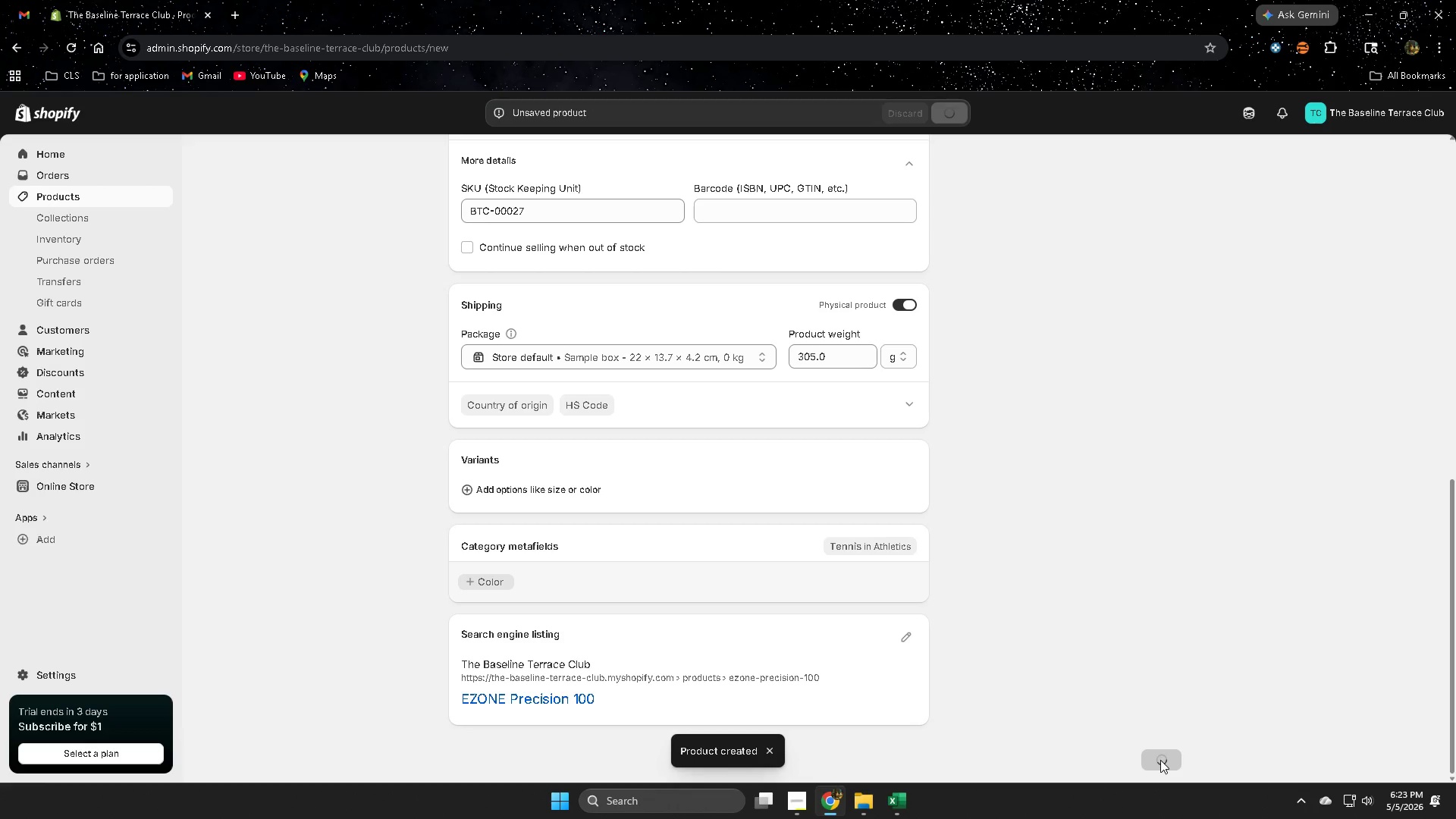 
scroll: coordinate [753, 797], scroll_direction: down, amount: 1.0
 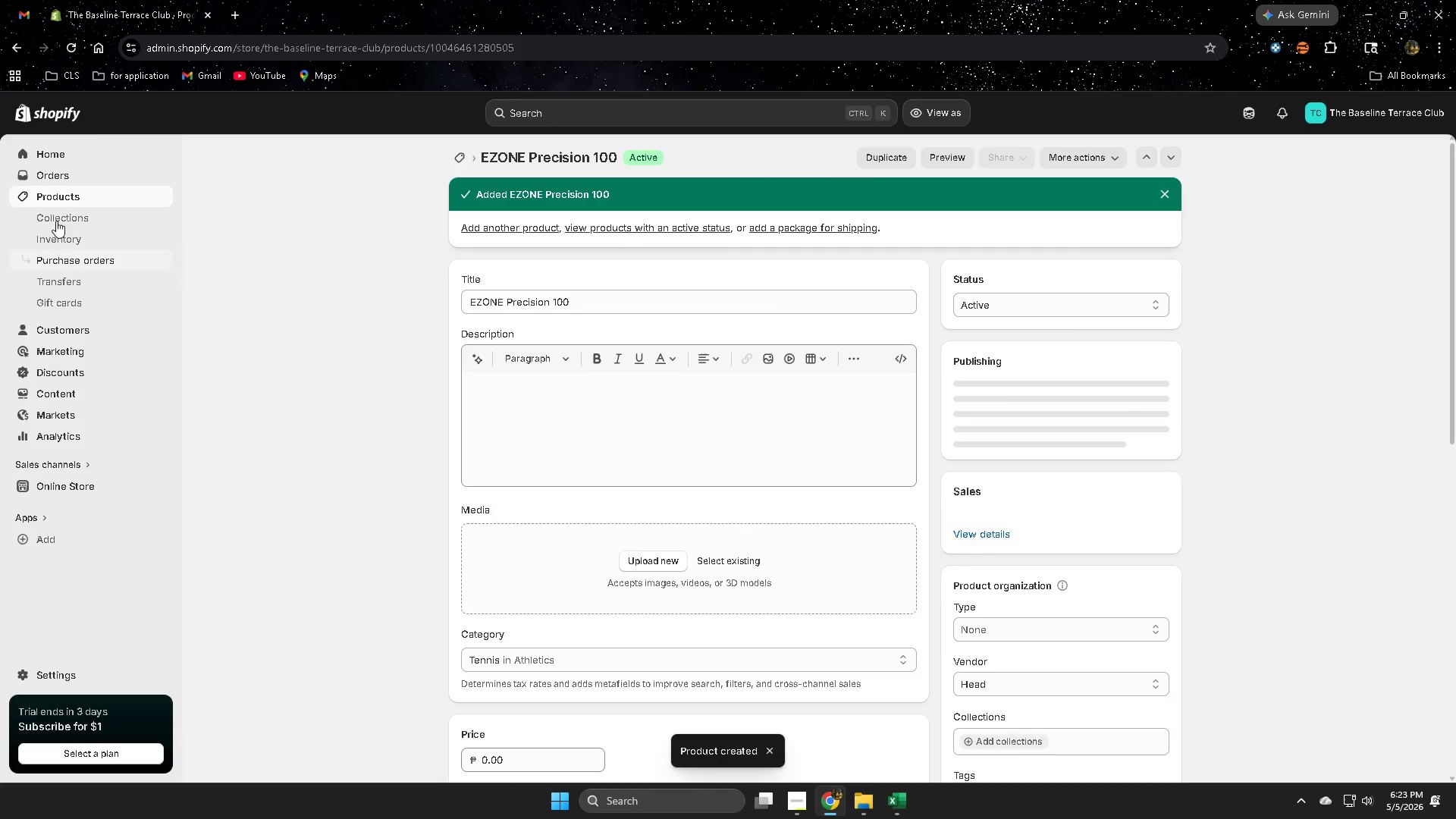 
left_click([62, 200])
 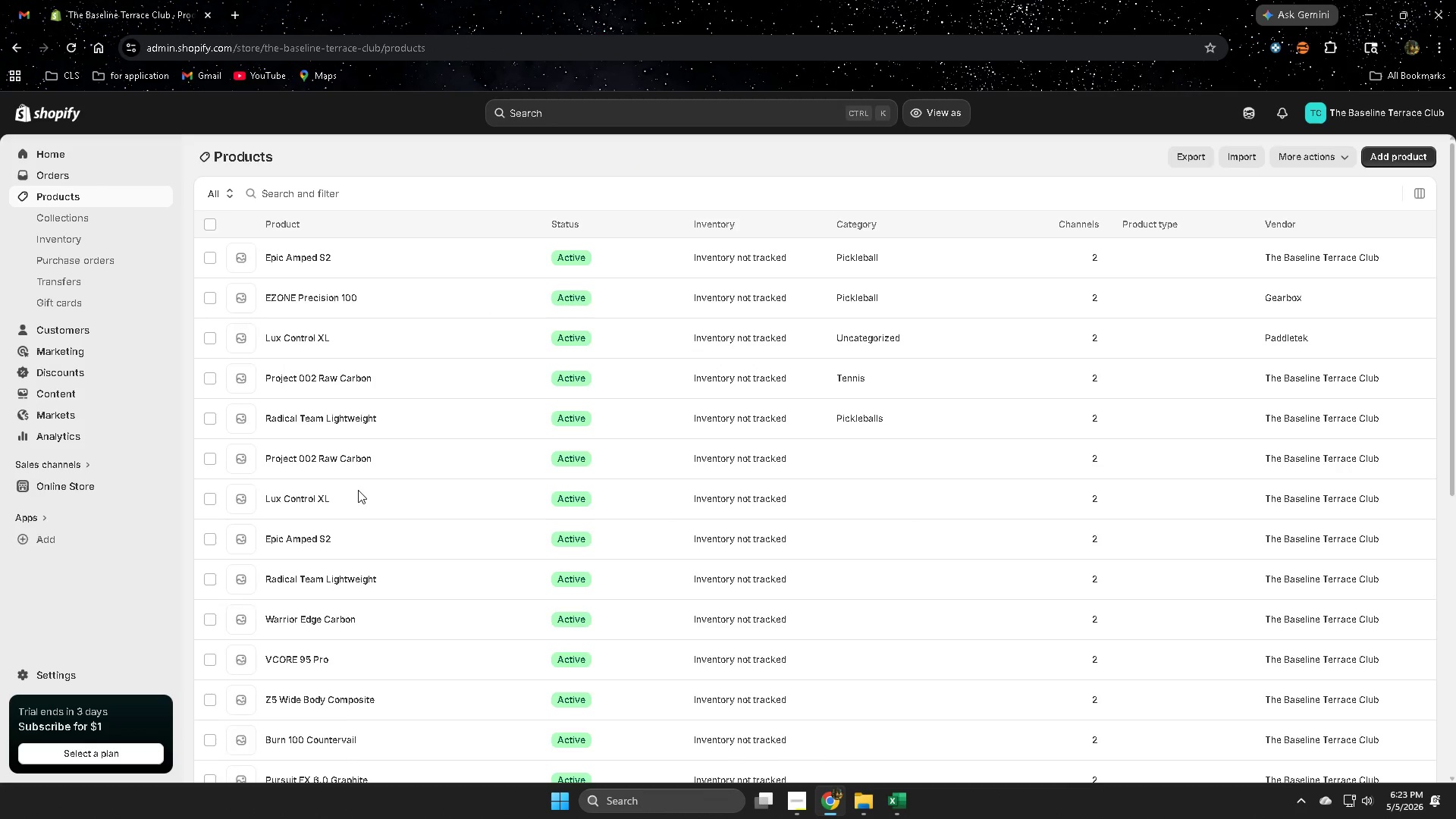 
scroll: coordinate [358, 489], scroll_direction: down, amount: 3.0
 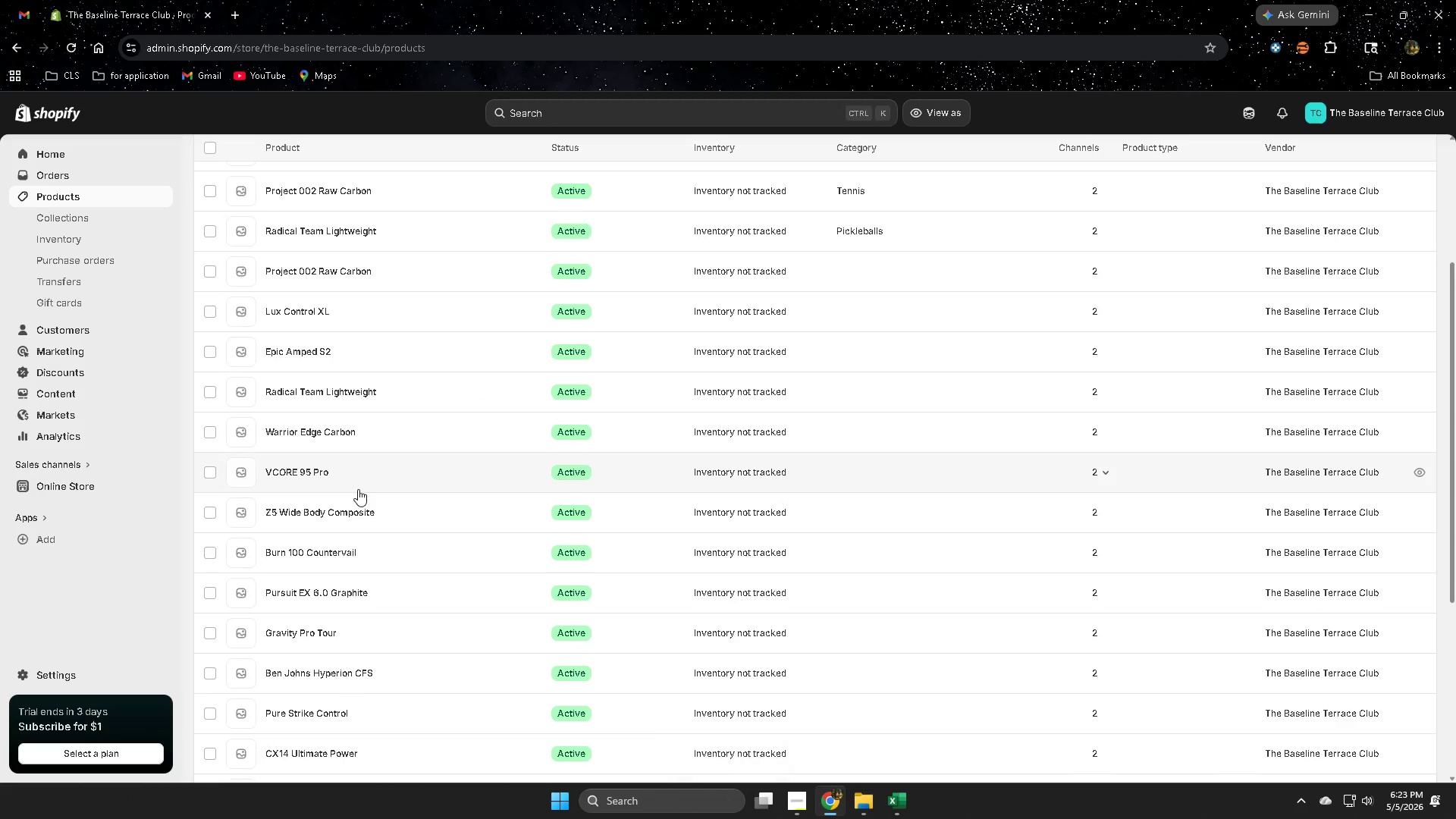 
scroll: coordinate [333, 481], scroll_direction: up, amount: 4.0
 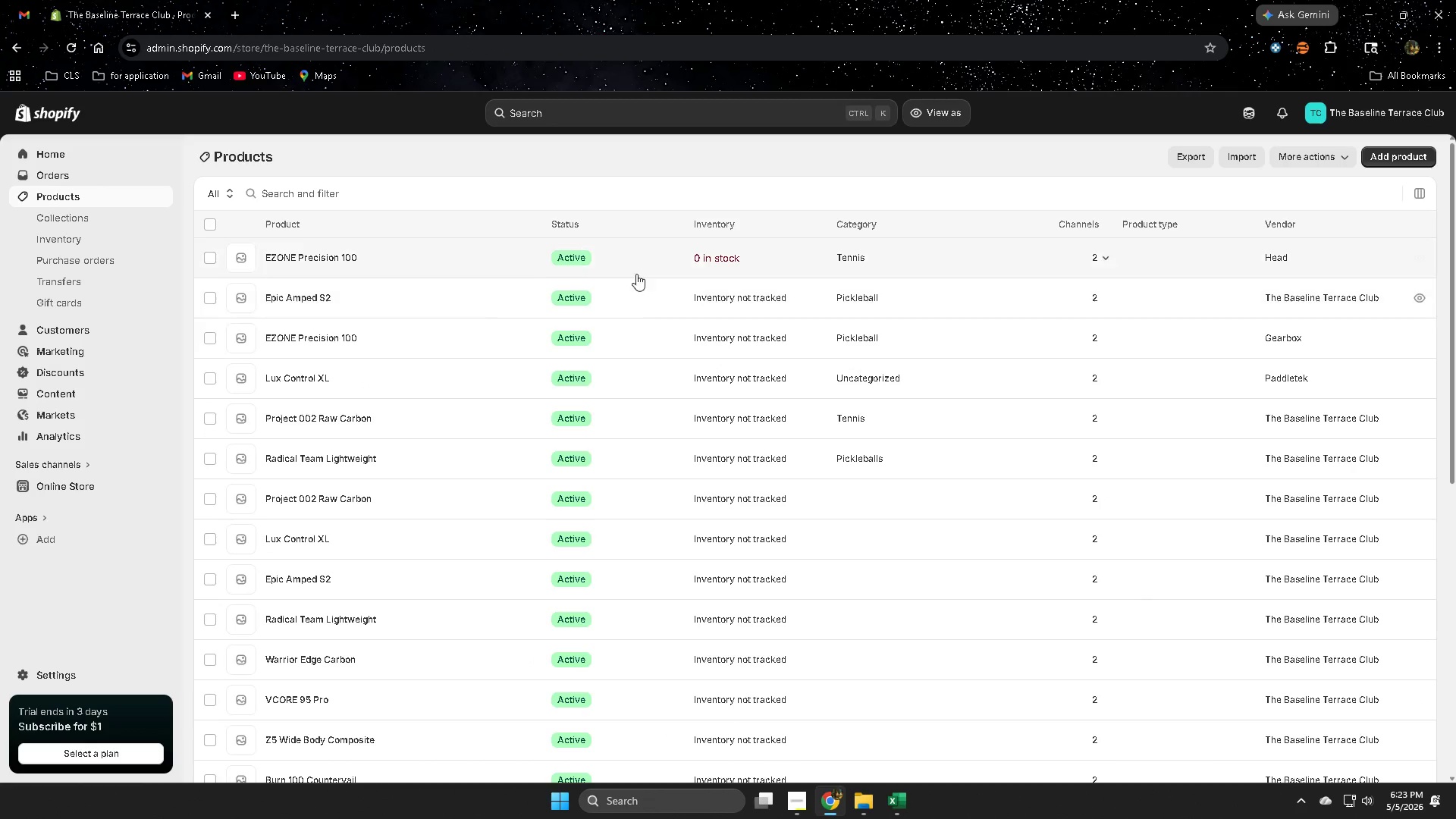 
left_click([648, 266])
 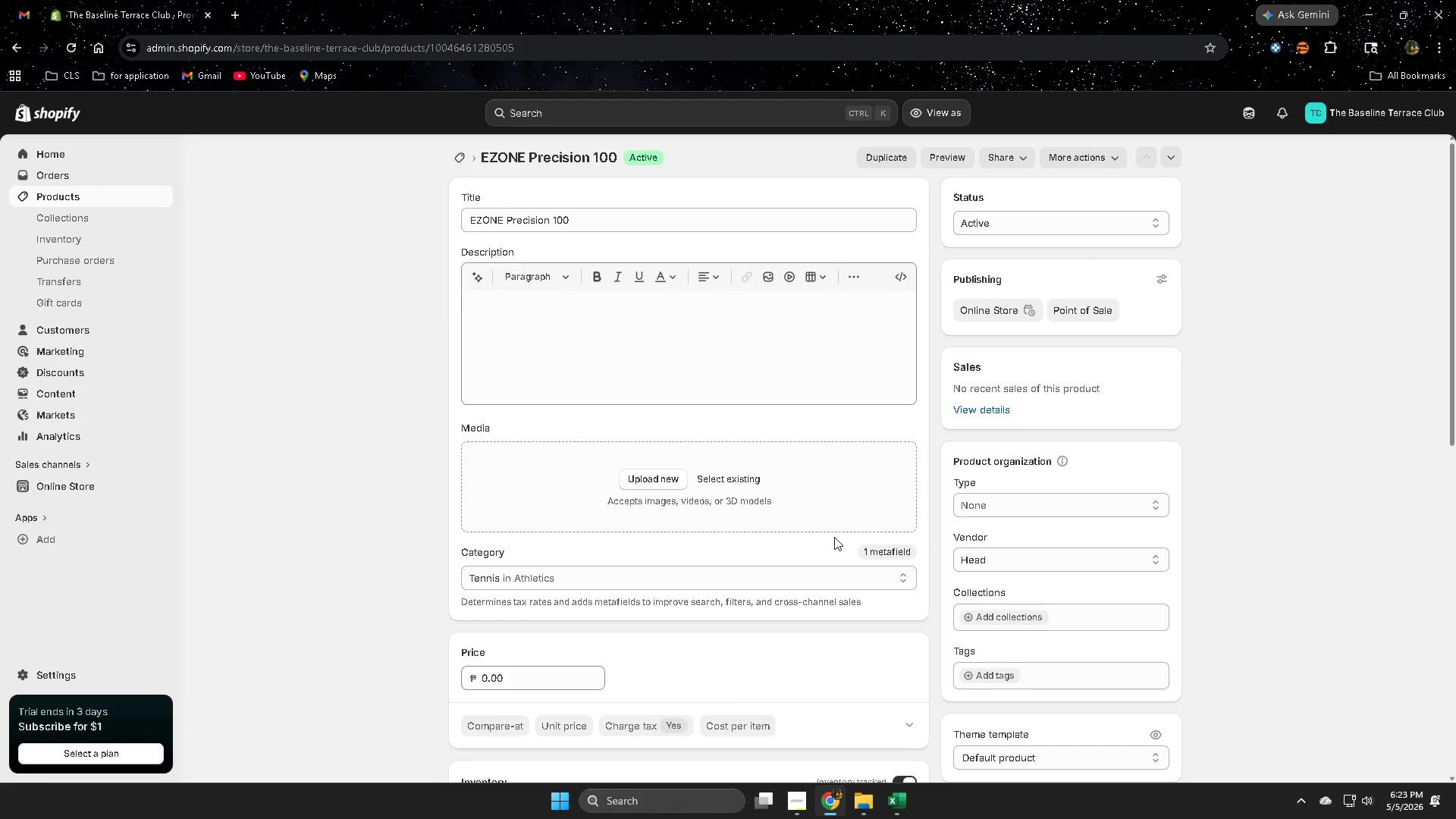 
scroll: coordinate [833, 537], scroll_direction: down, amount: 3.0
 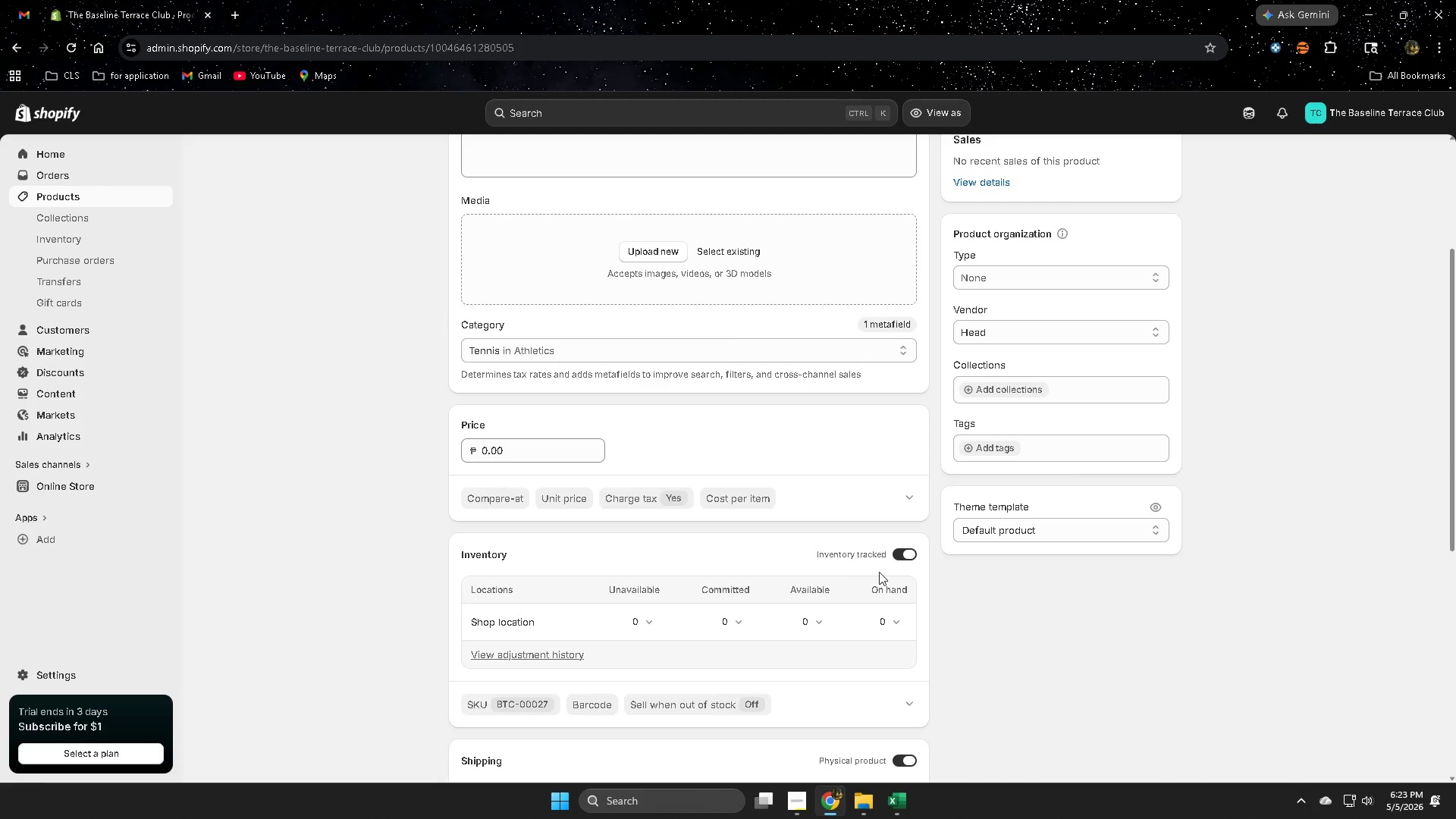 
left_click([908, 553])
 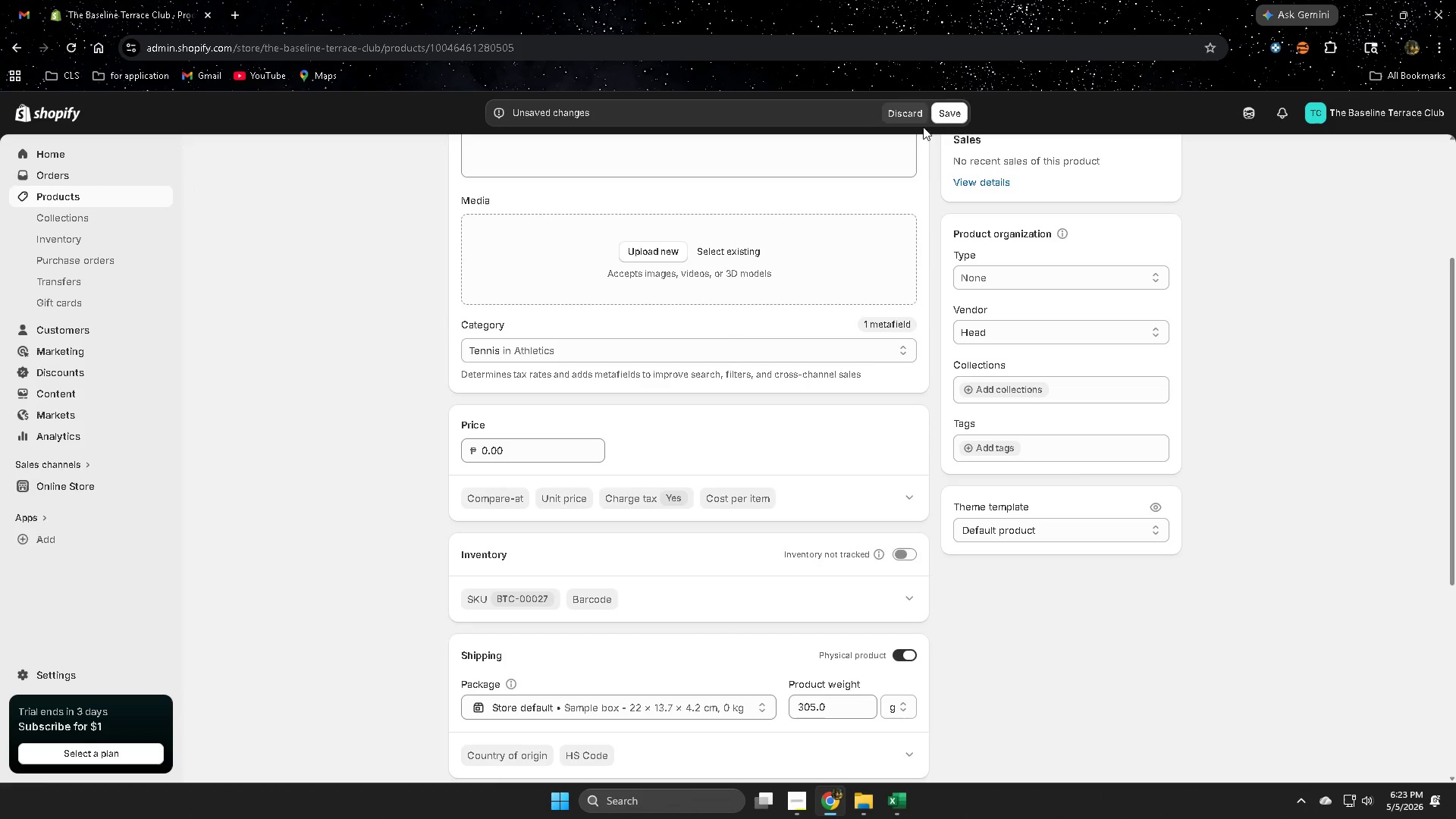 
left_click([943, 107])
 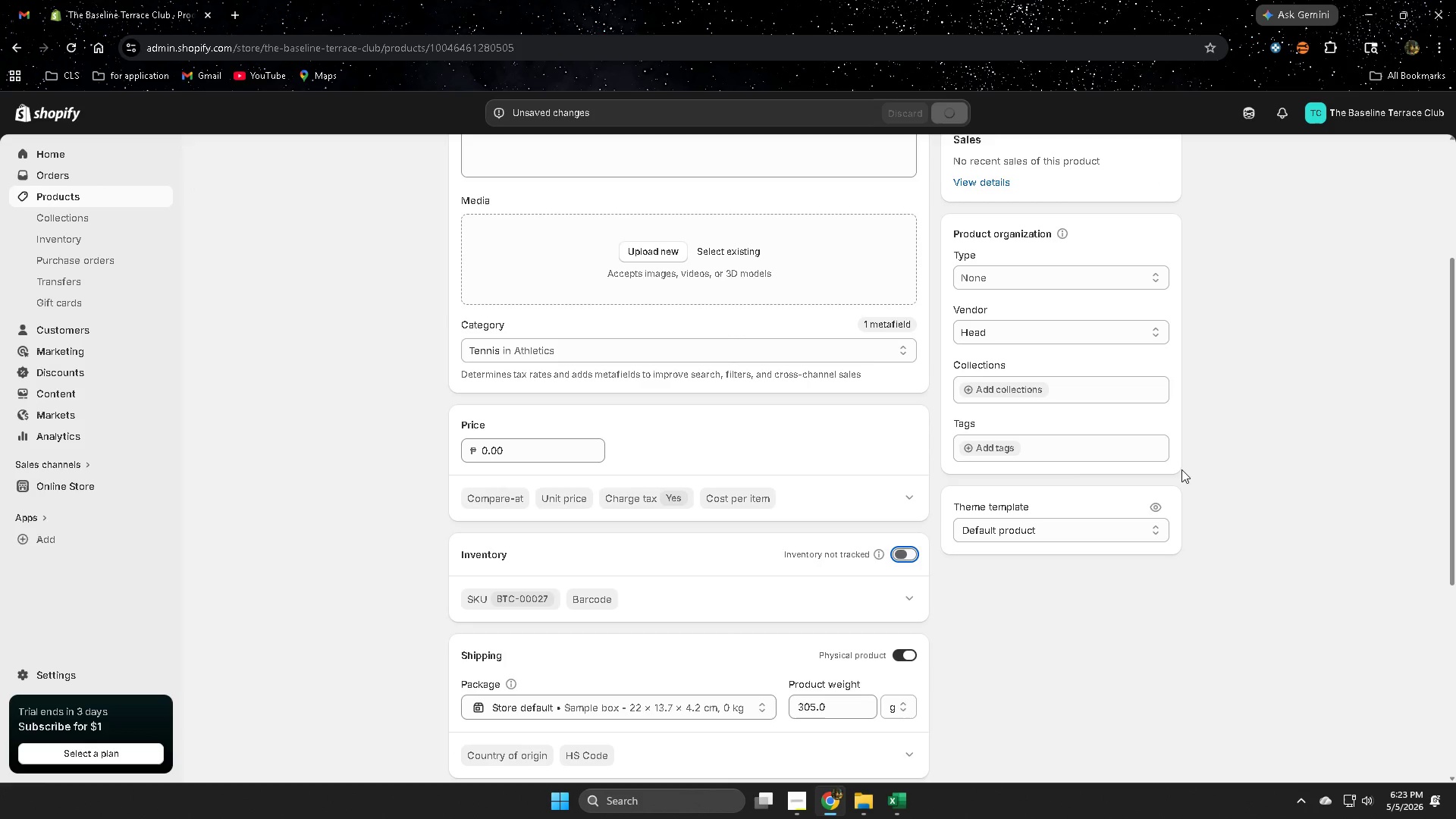 
scroll: coordinate [1182, 471], scroll_direction: down, amount: 3.0
 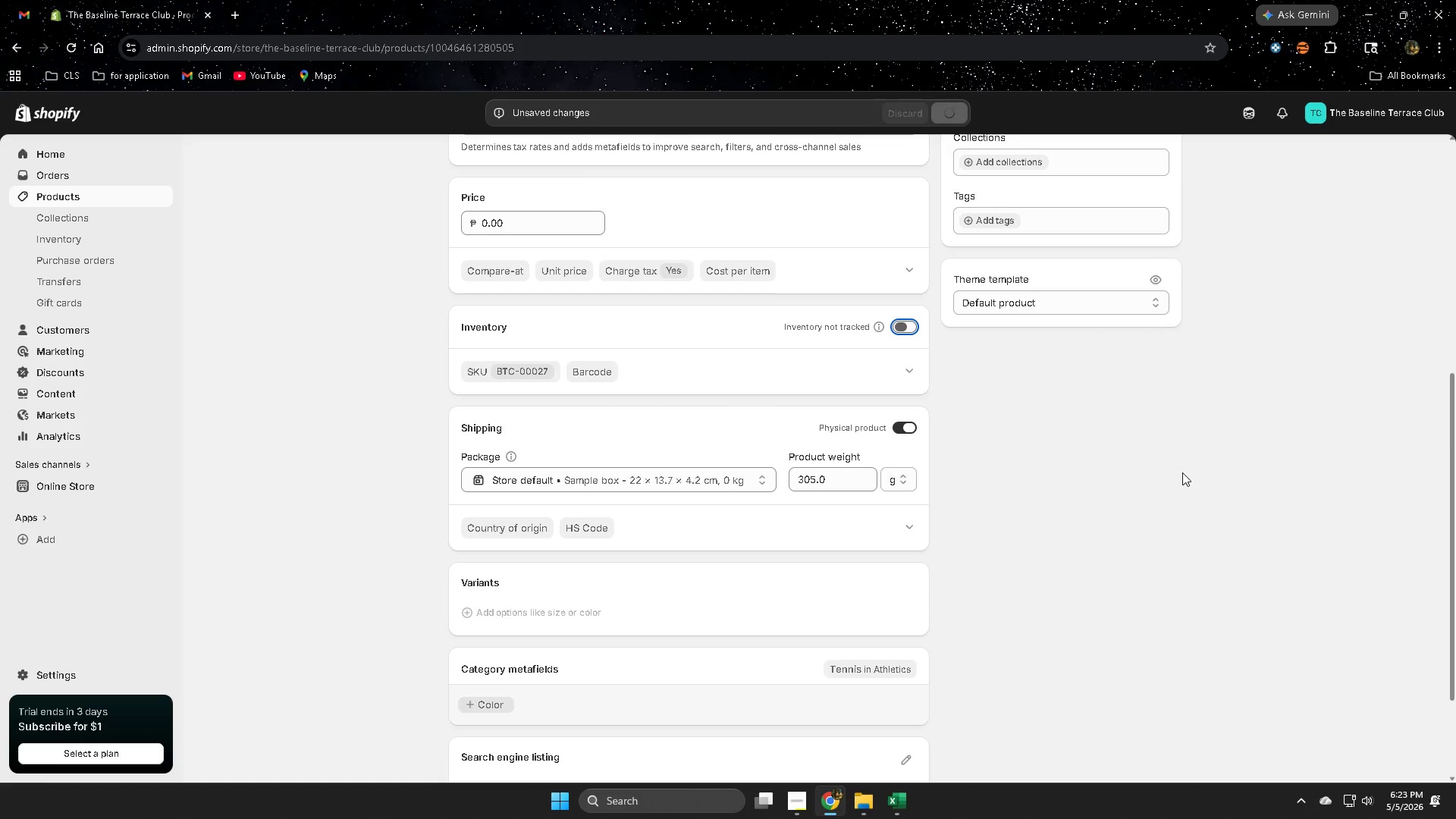 
scroll: coordinate [1281, 466], scroll_direction: up, amount: 5.0
 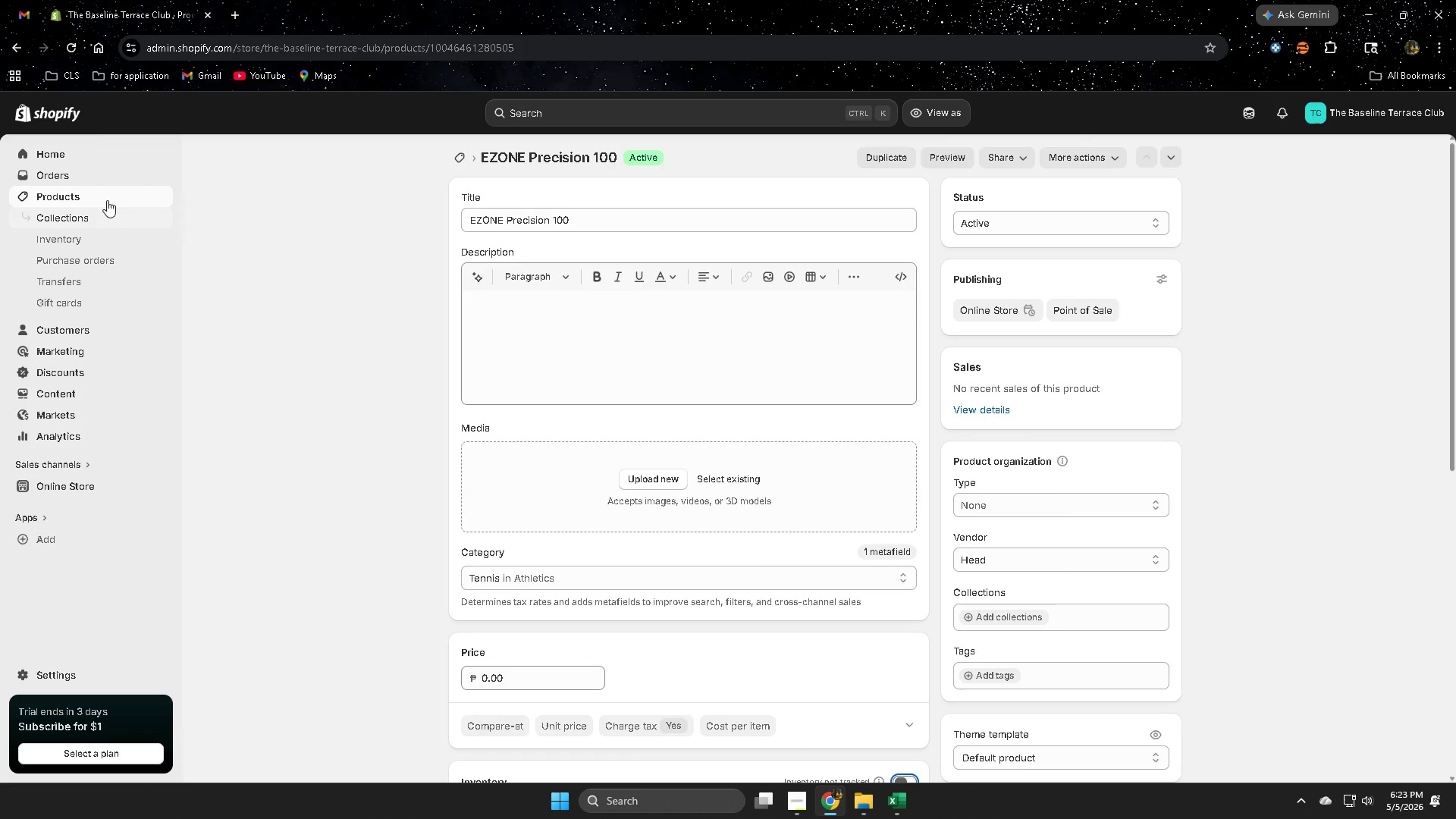 
left_click([99, 194])
 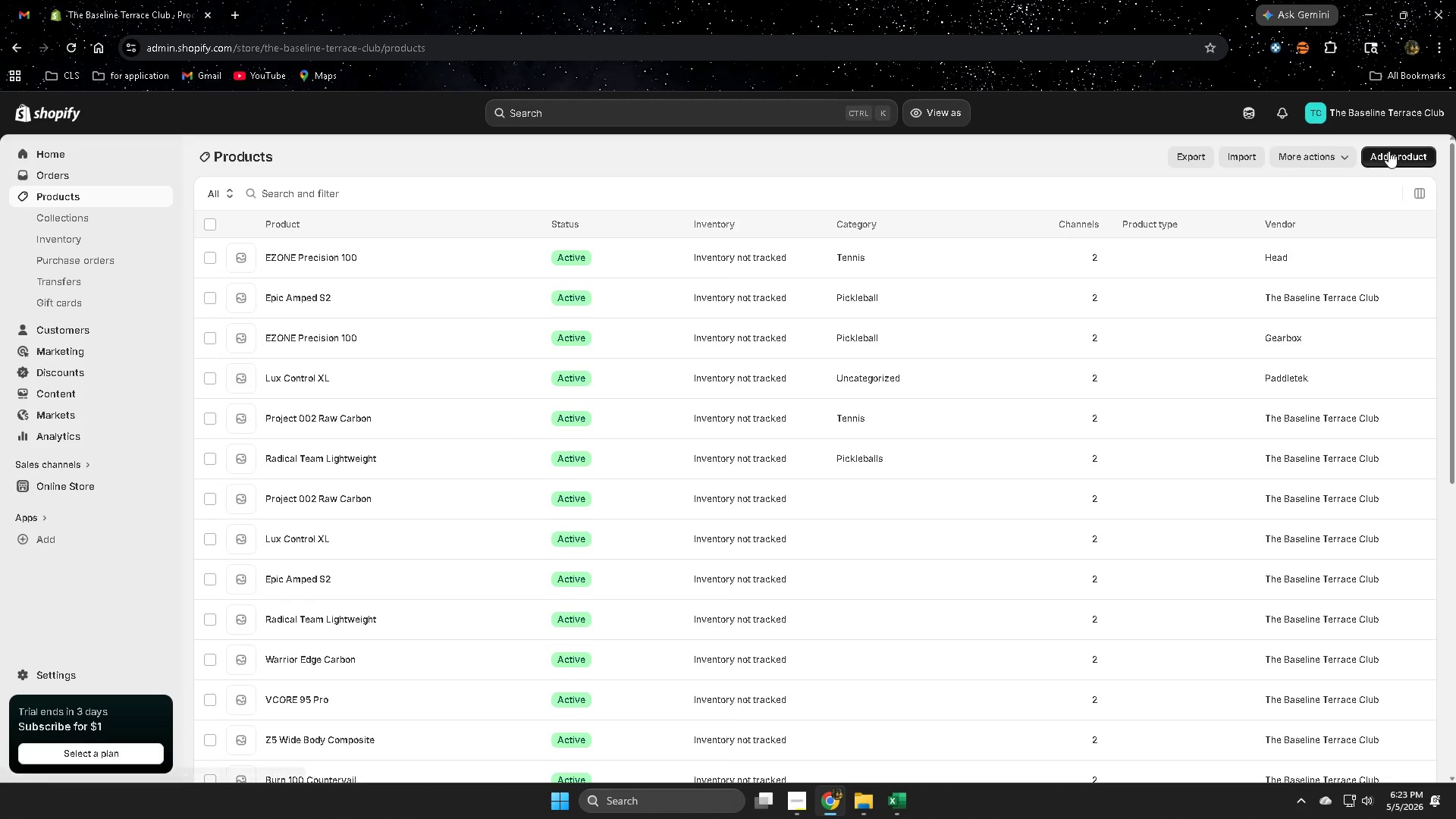 
left_click([1387, 153])
 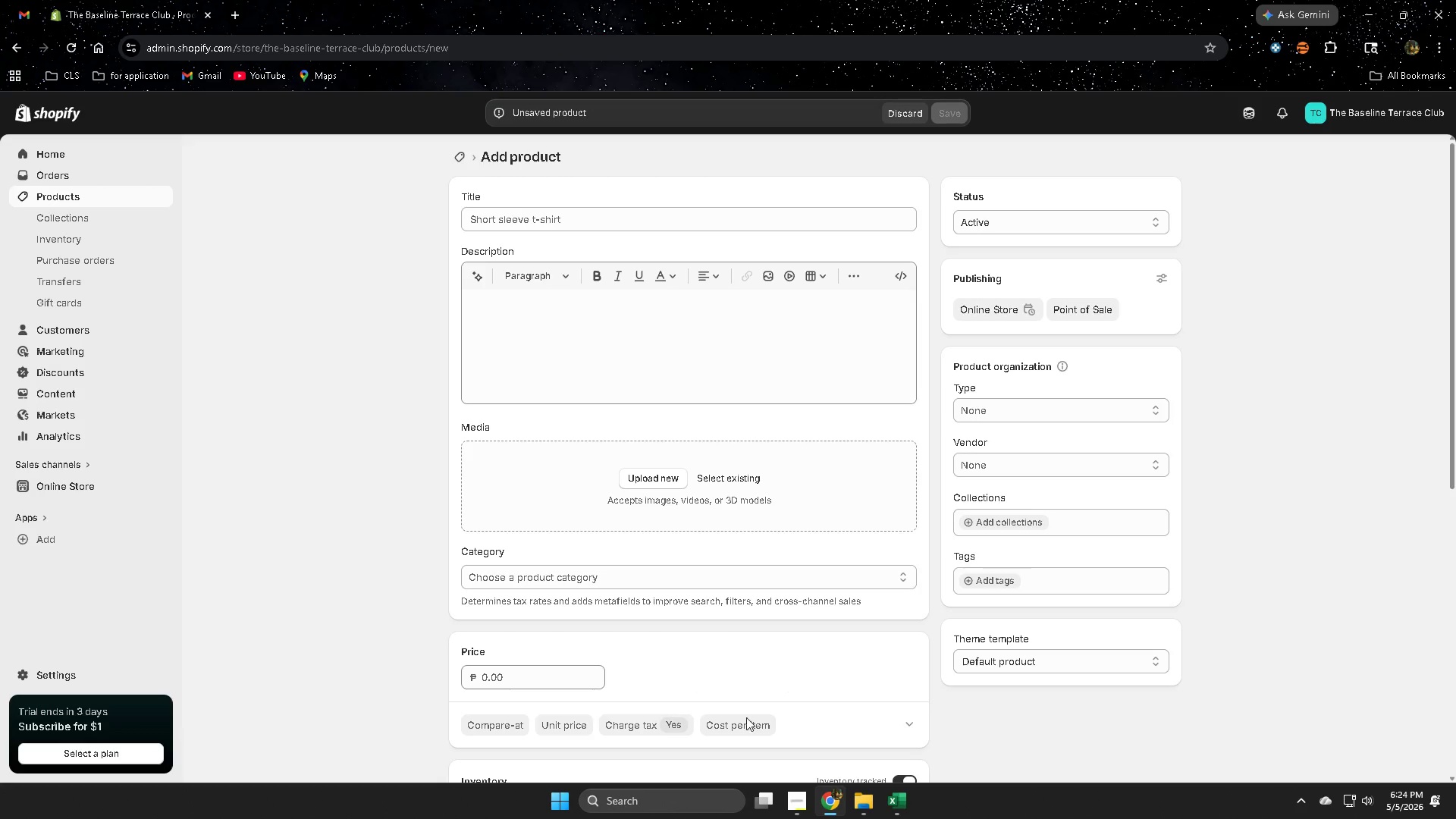 
wait(5.84)
 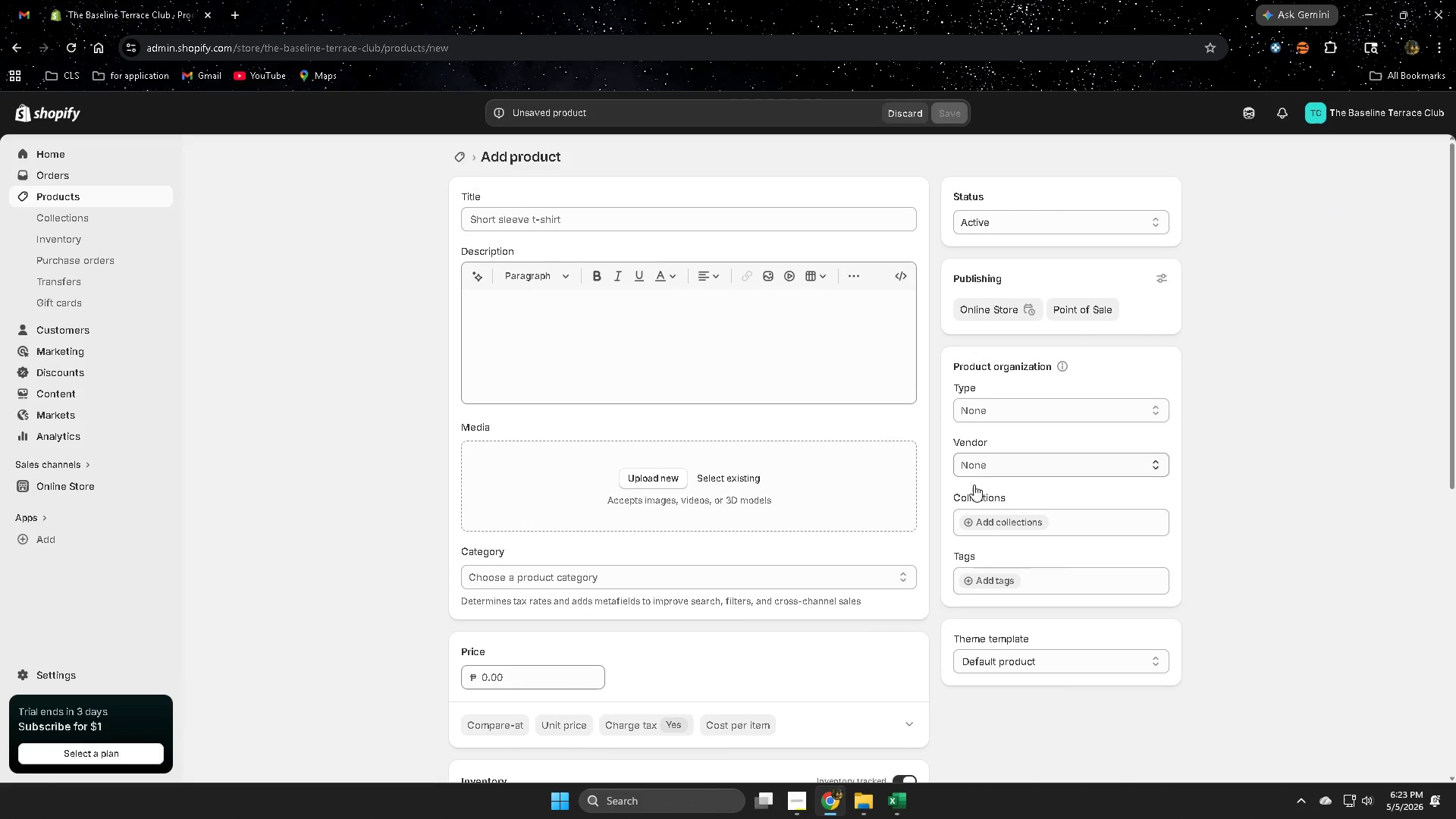 
scroll: coordinate [240, 566], scroll_direction: down, amount: 2.0
 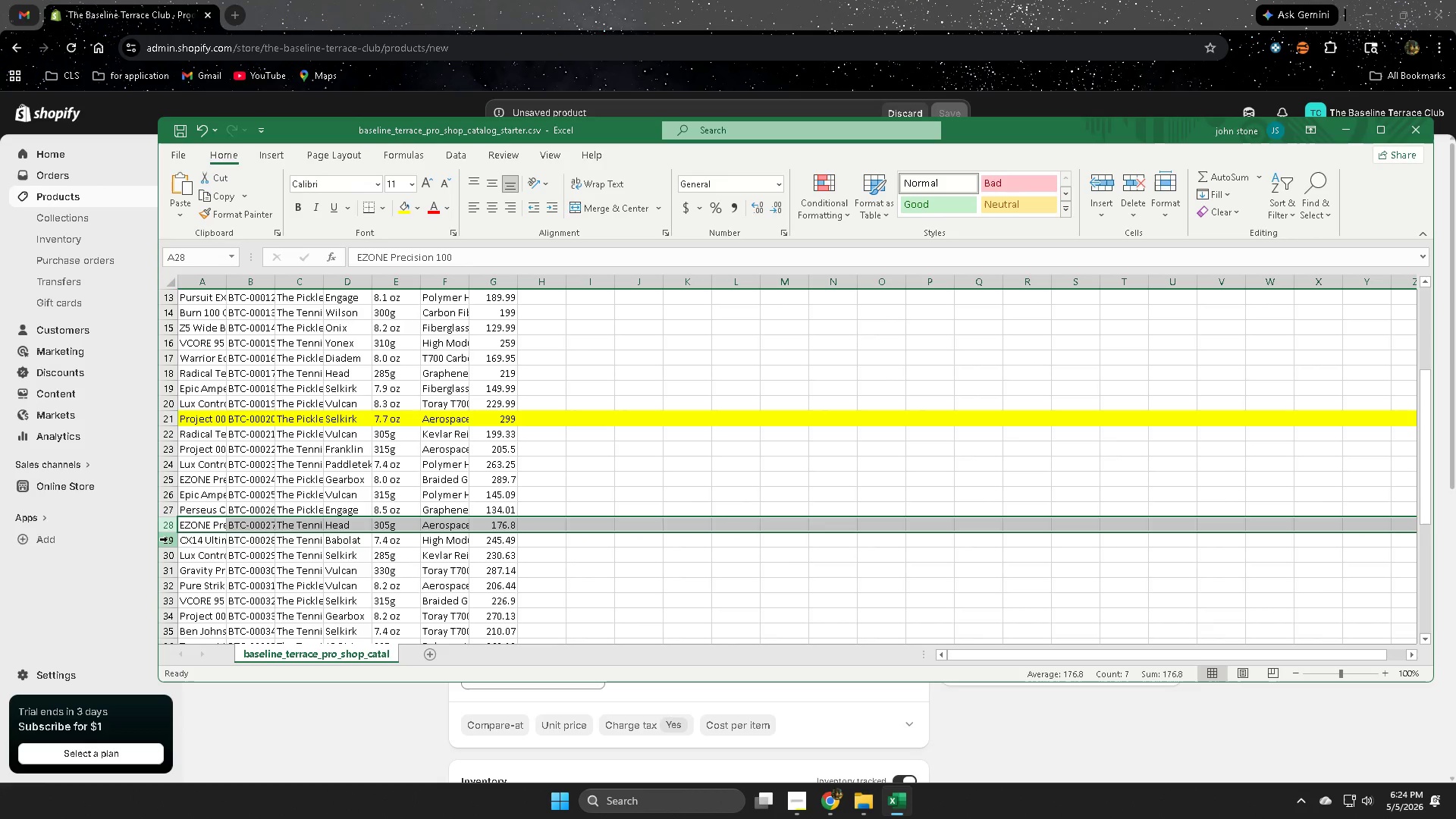 
left_click([168, 539])
 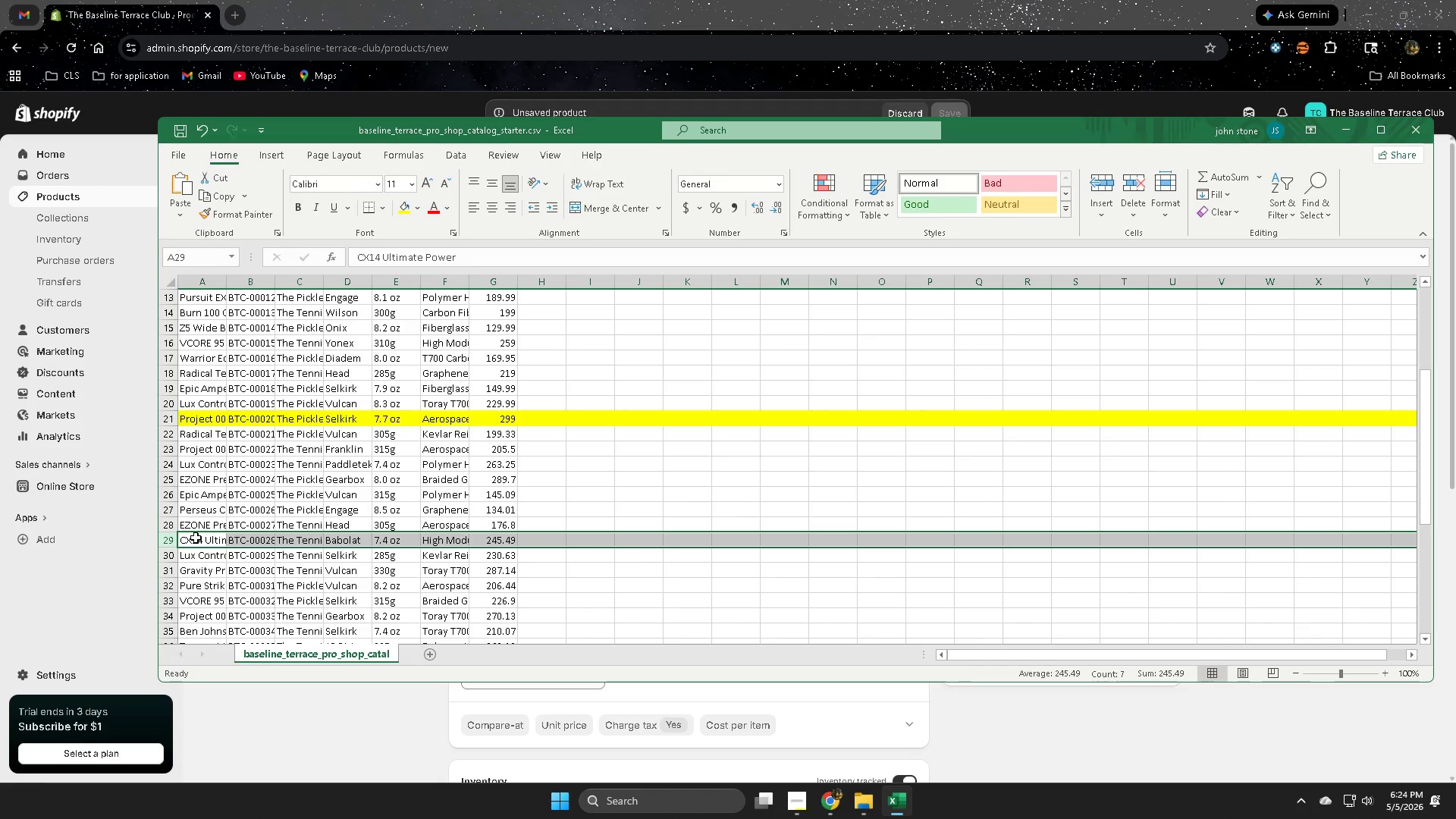 
double_click([196, 538])
 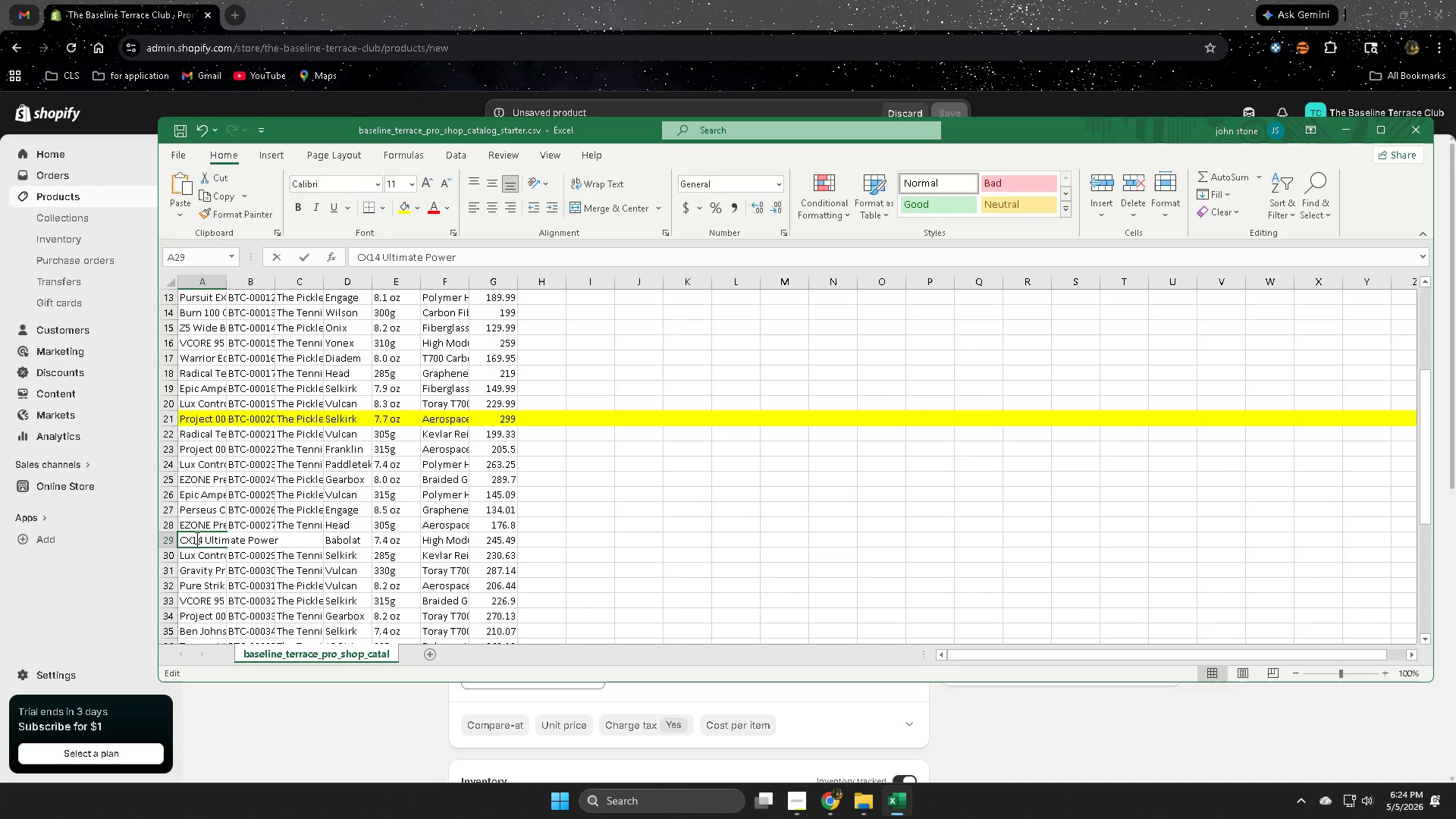 
triple_click([196, 538])
 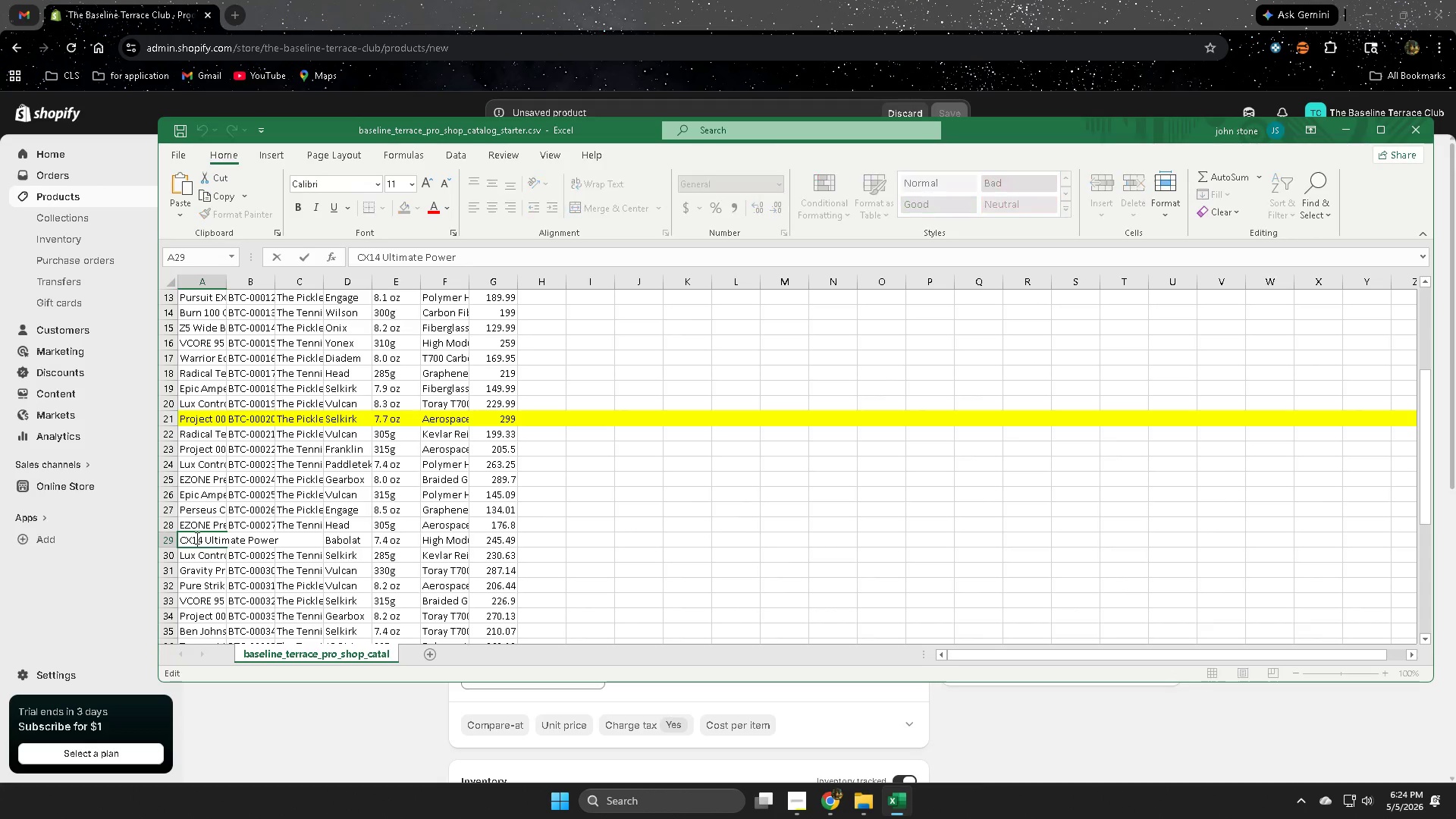 
triple_click([196, 538])
 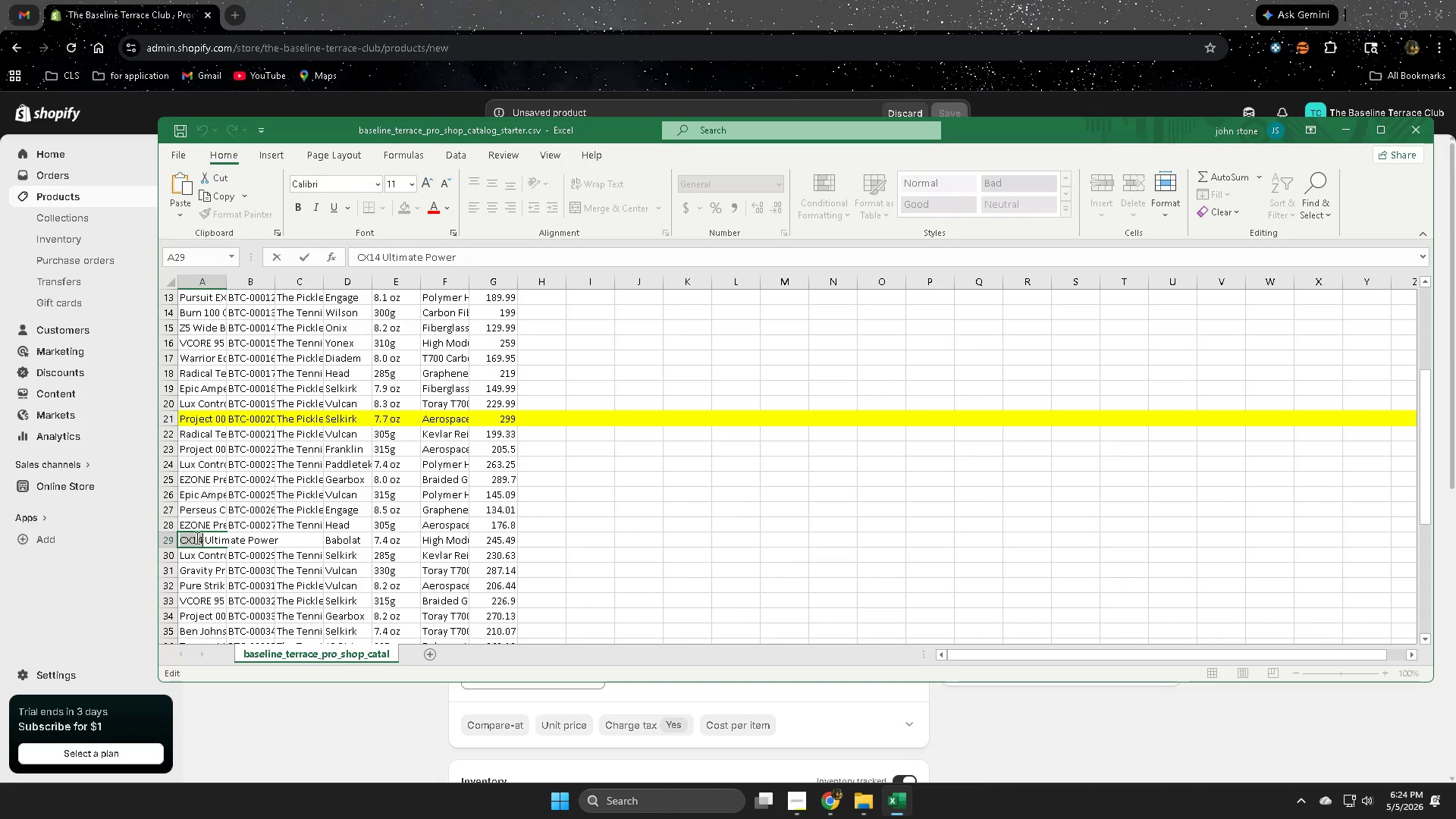 
triple_click([196, 538])
 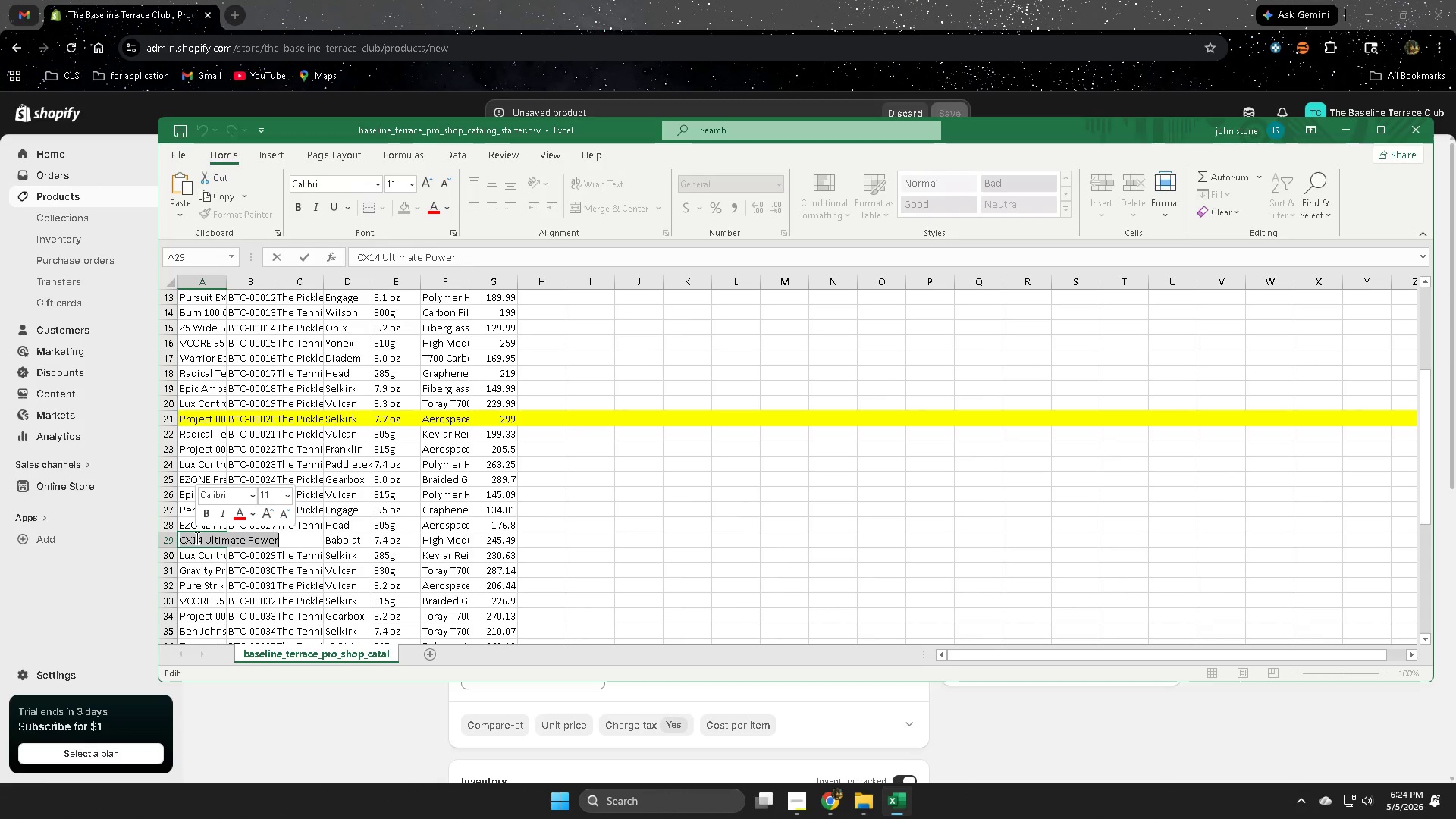 
key(Control+ControlLeft)
 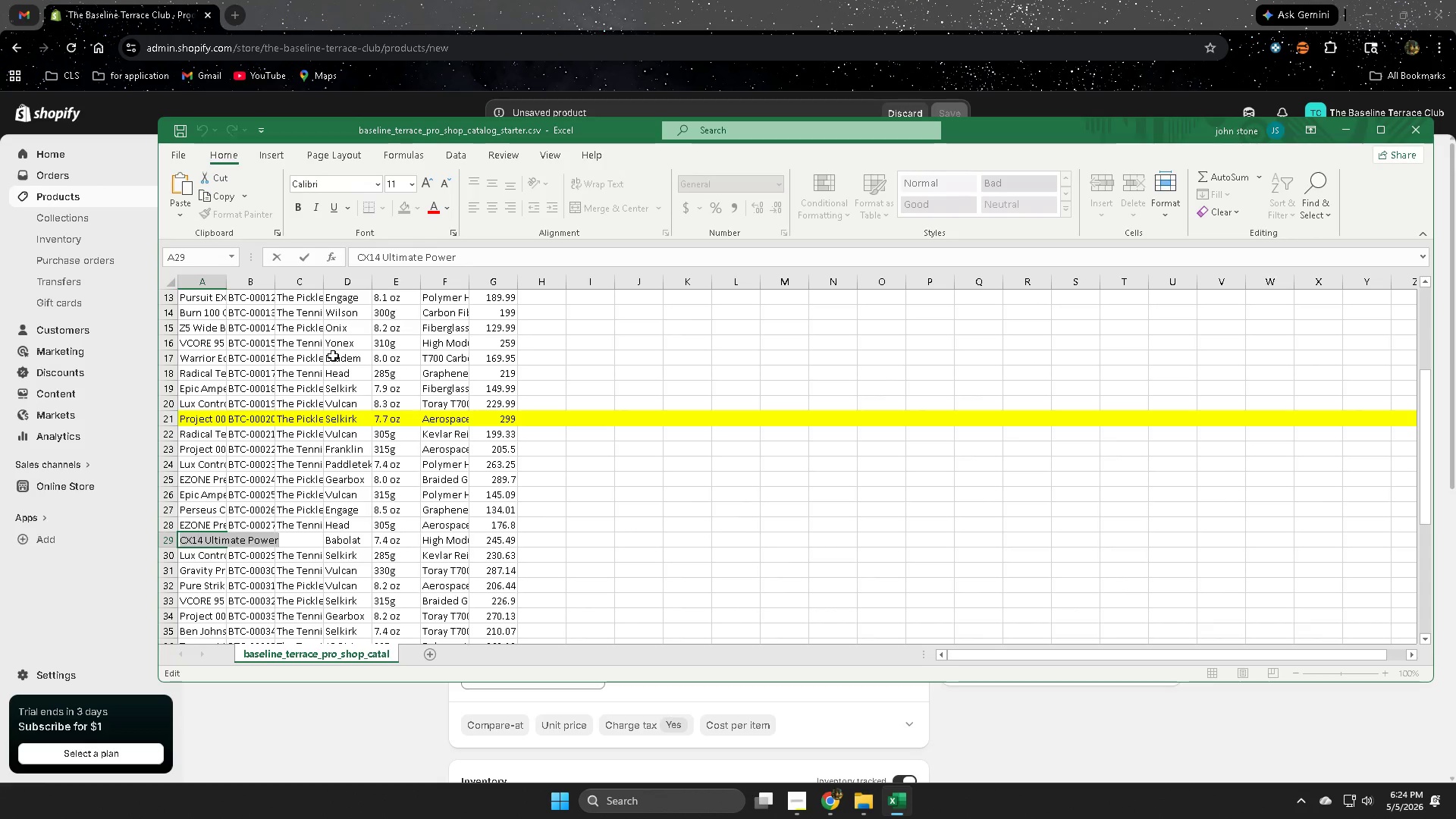 
key(Control+C)
 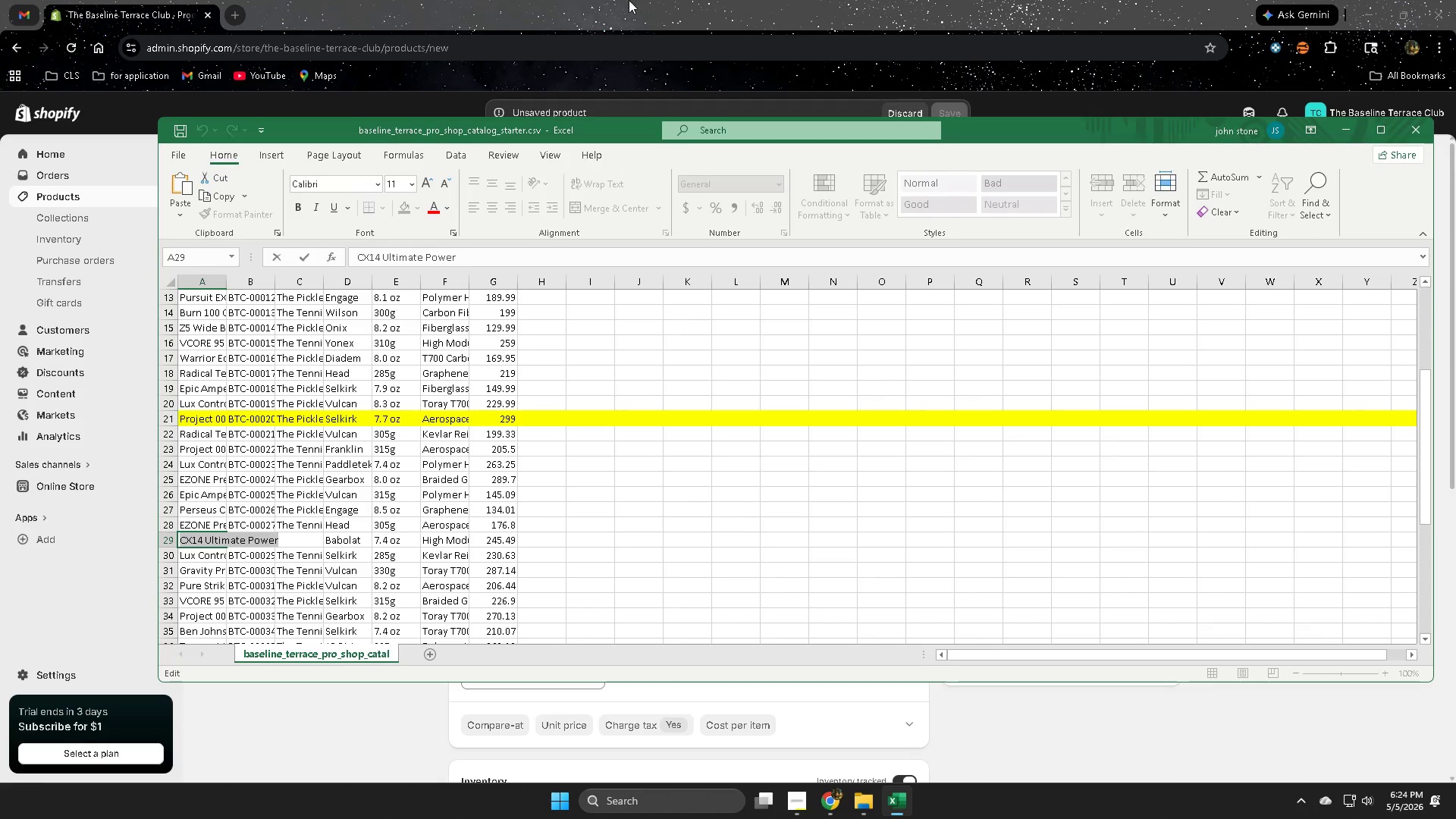 
left_click([632, 0])
 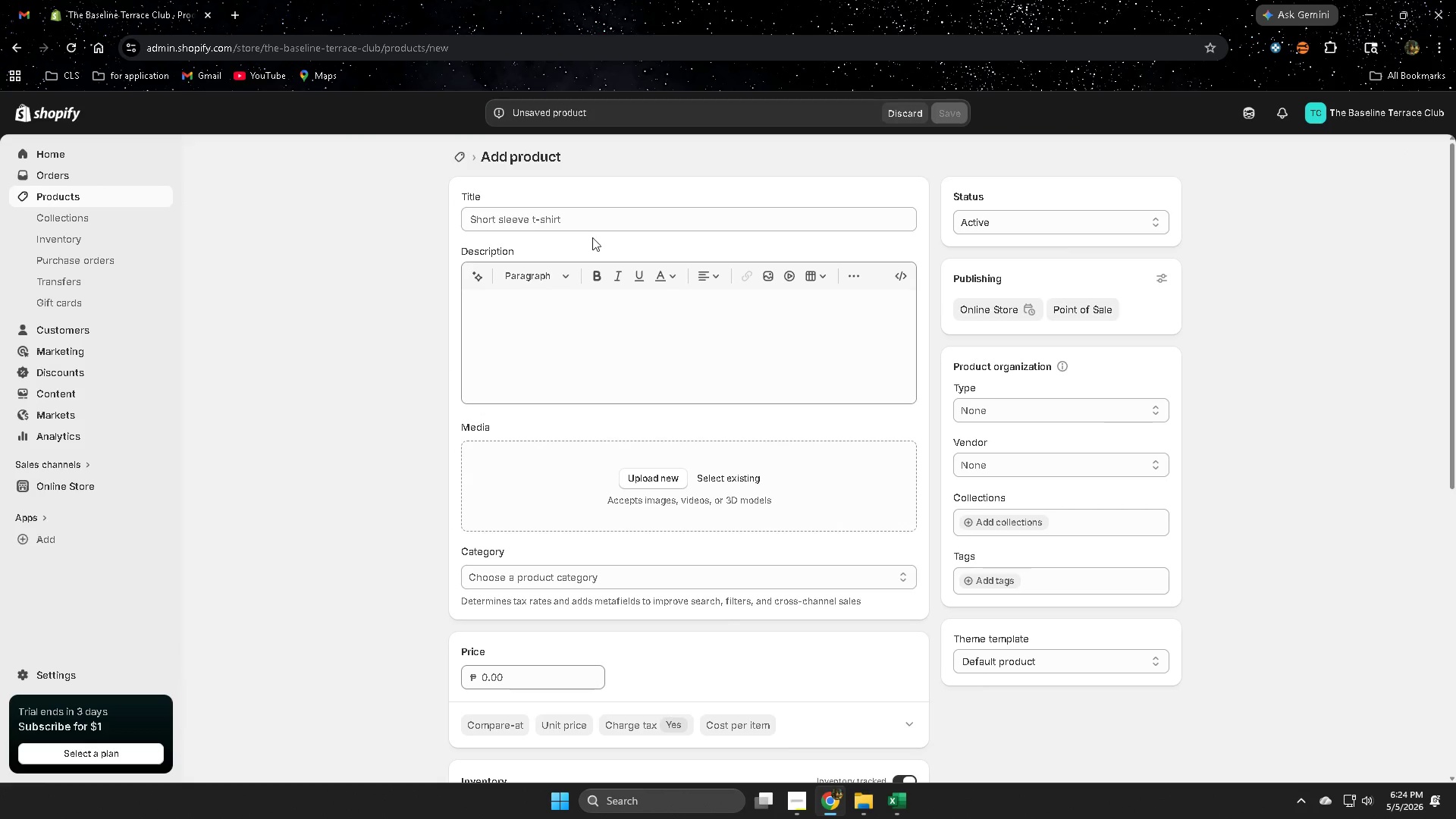 
double_click([593, 225])
 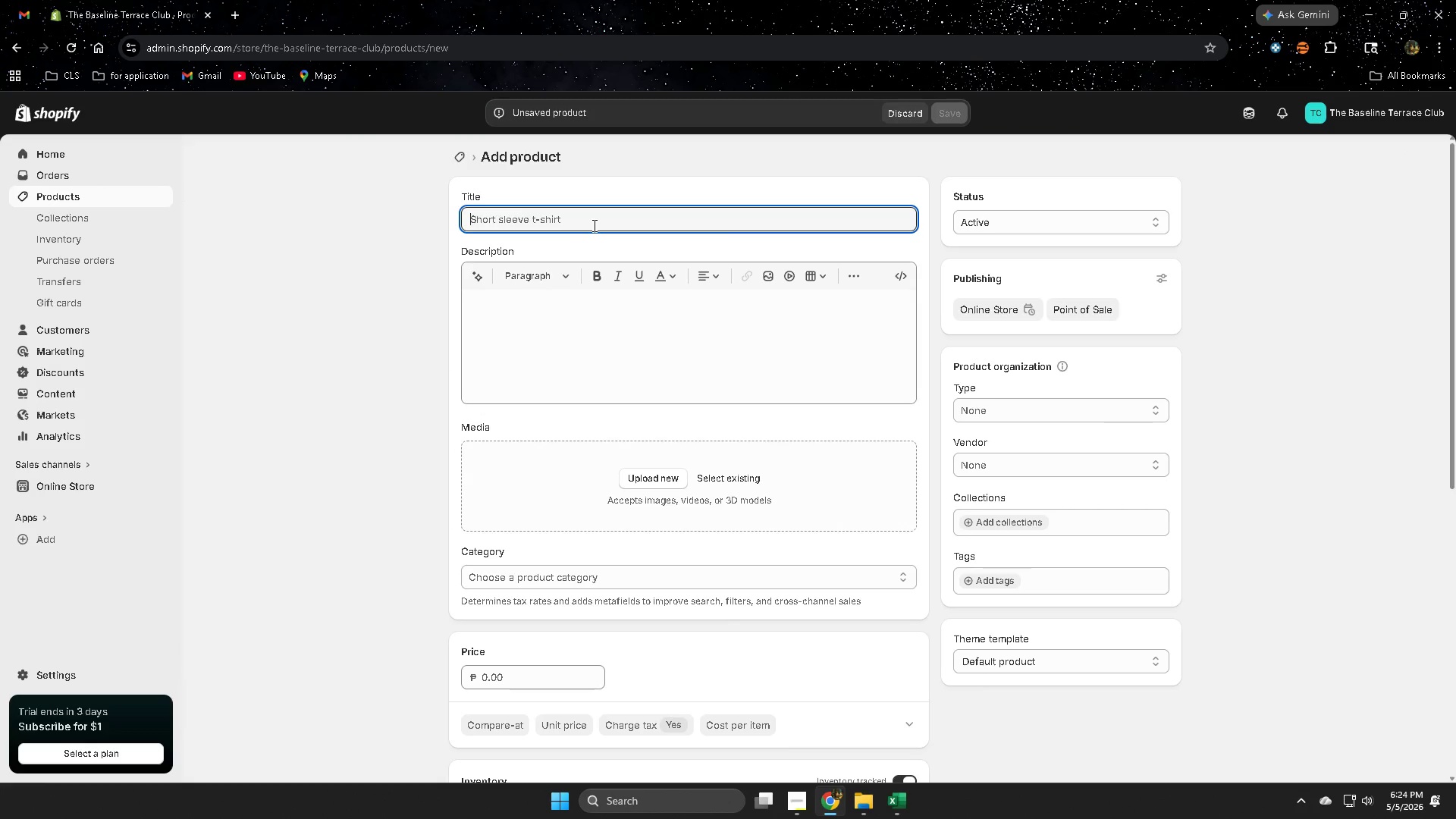 
triple_click([593, 225])
 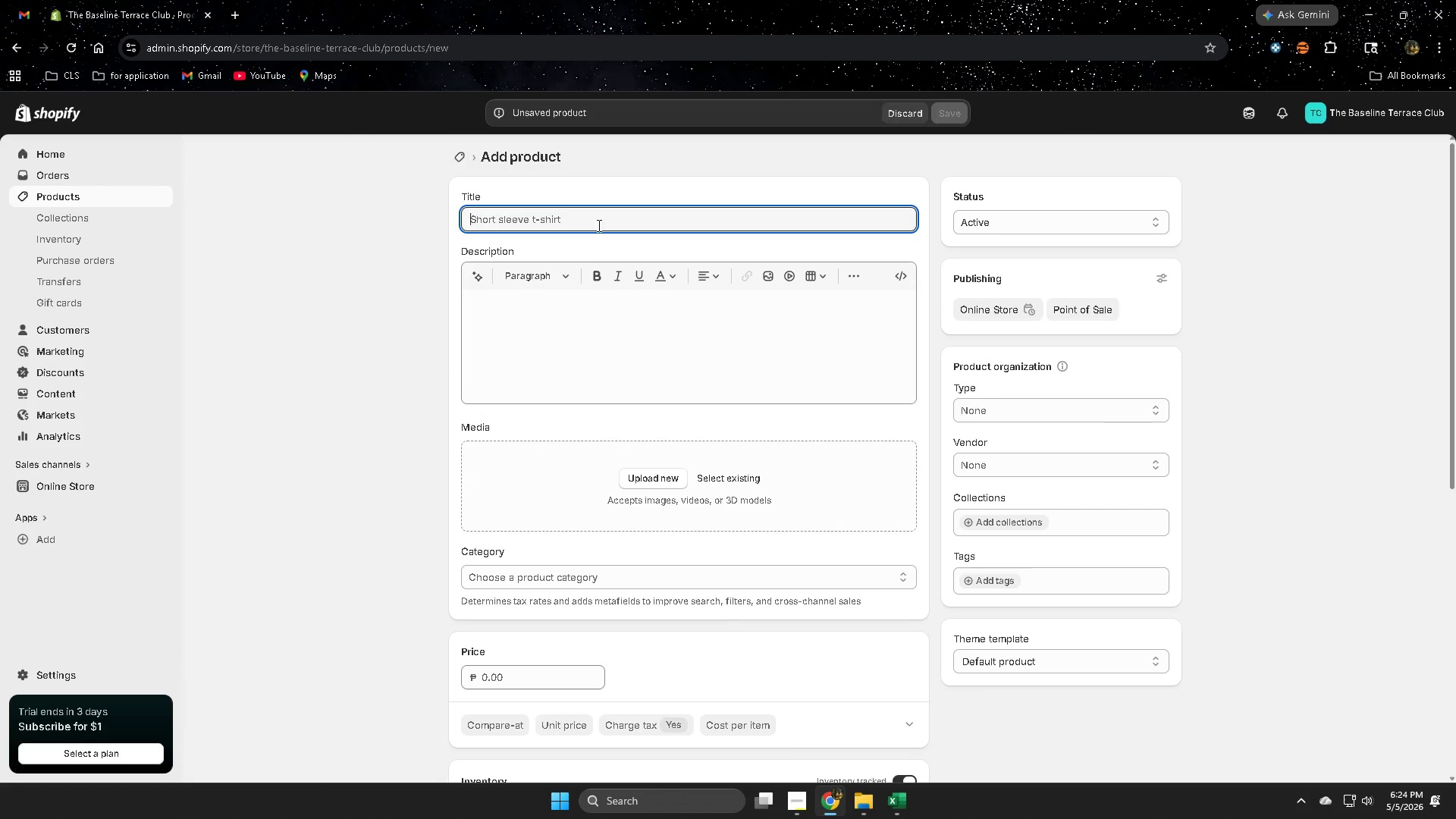 
key(Control+ControlLeft)
 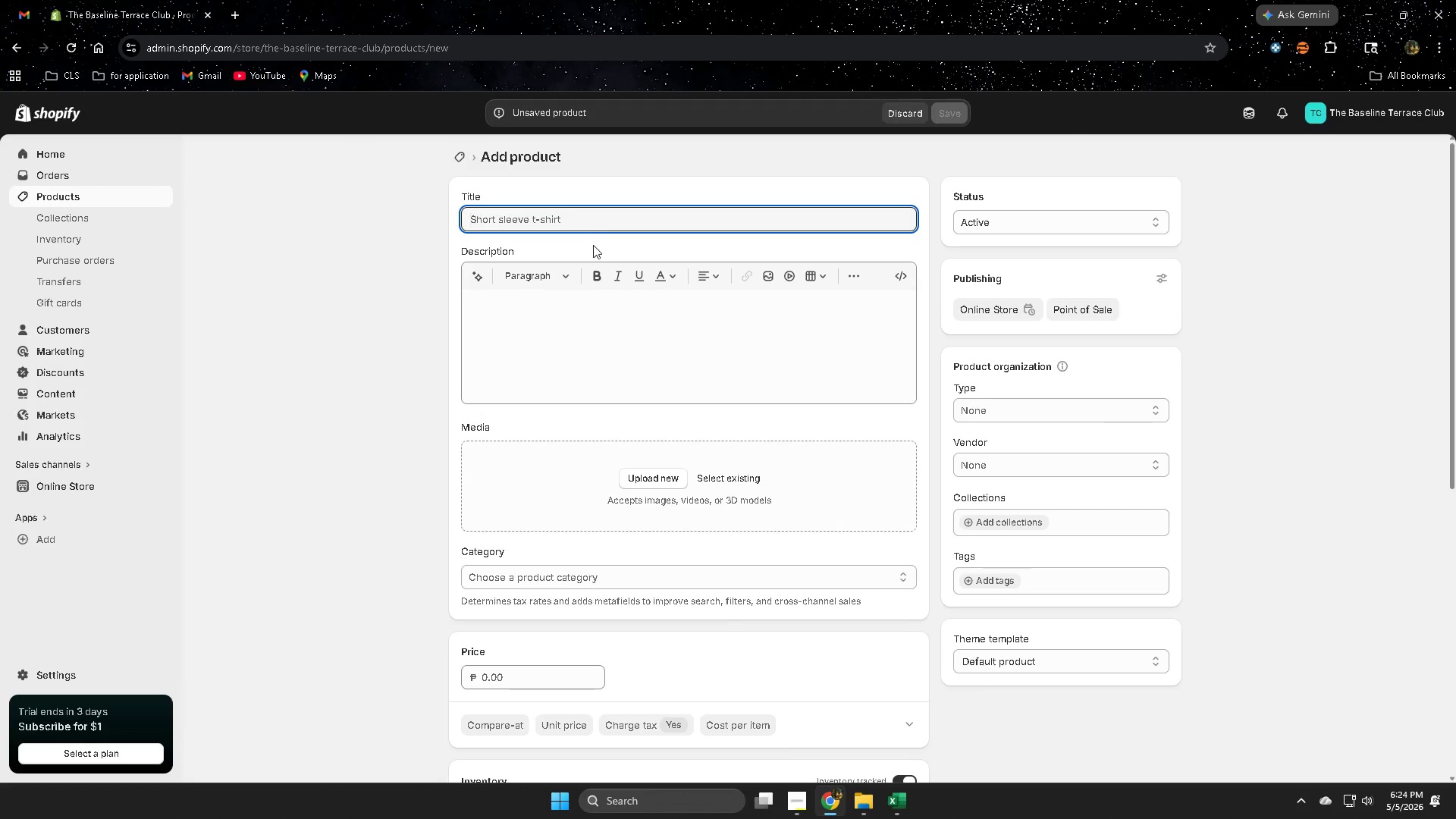 
key(Control+V)
 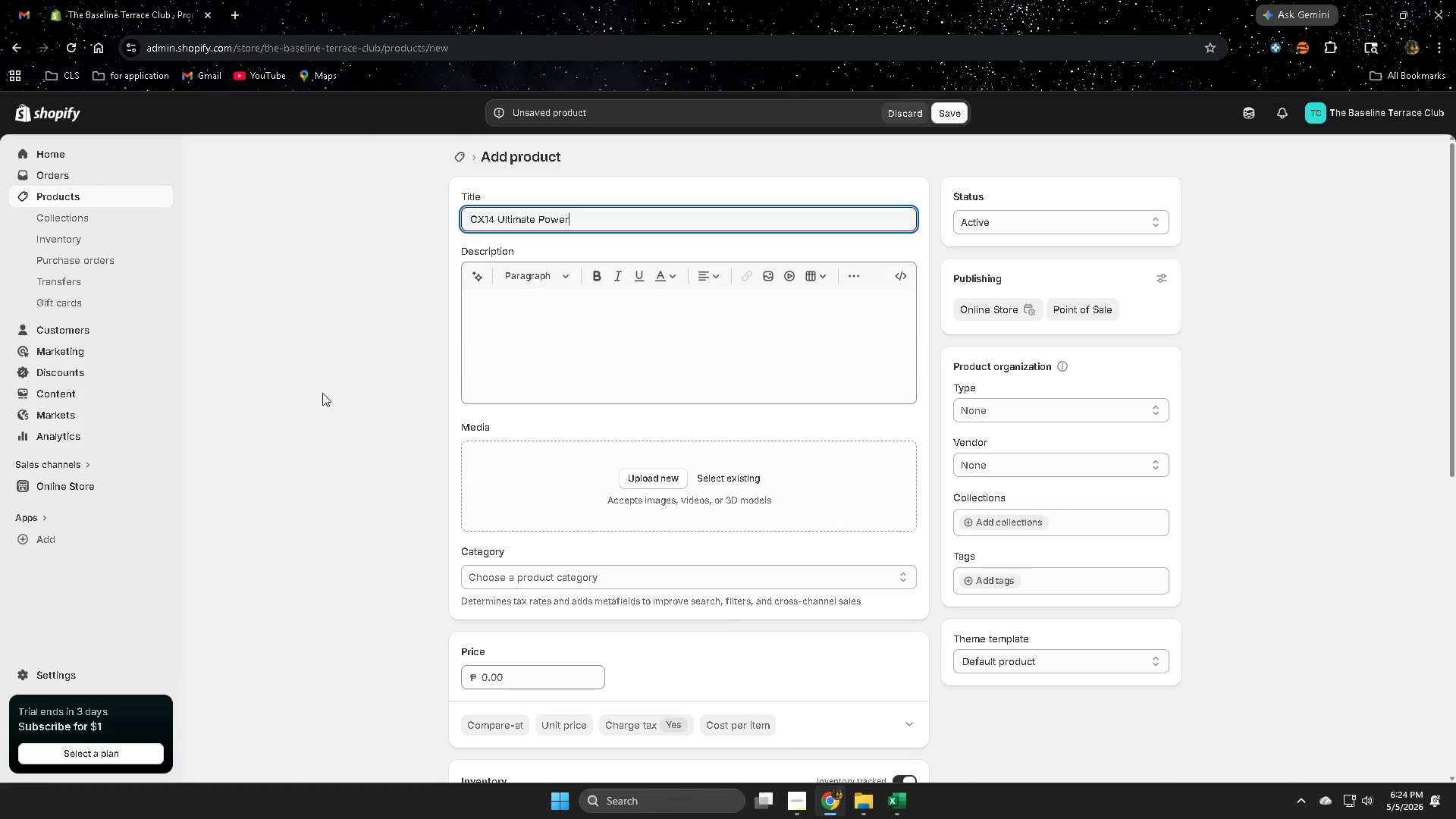 
left_click([322, 393])
 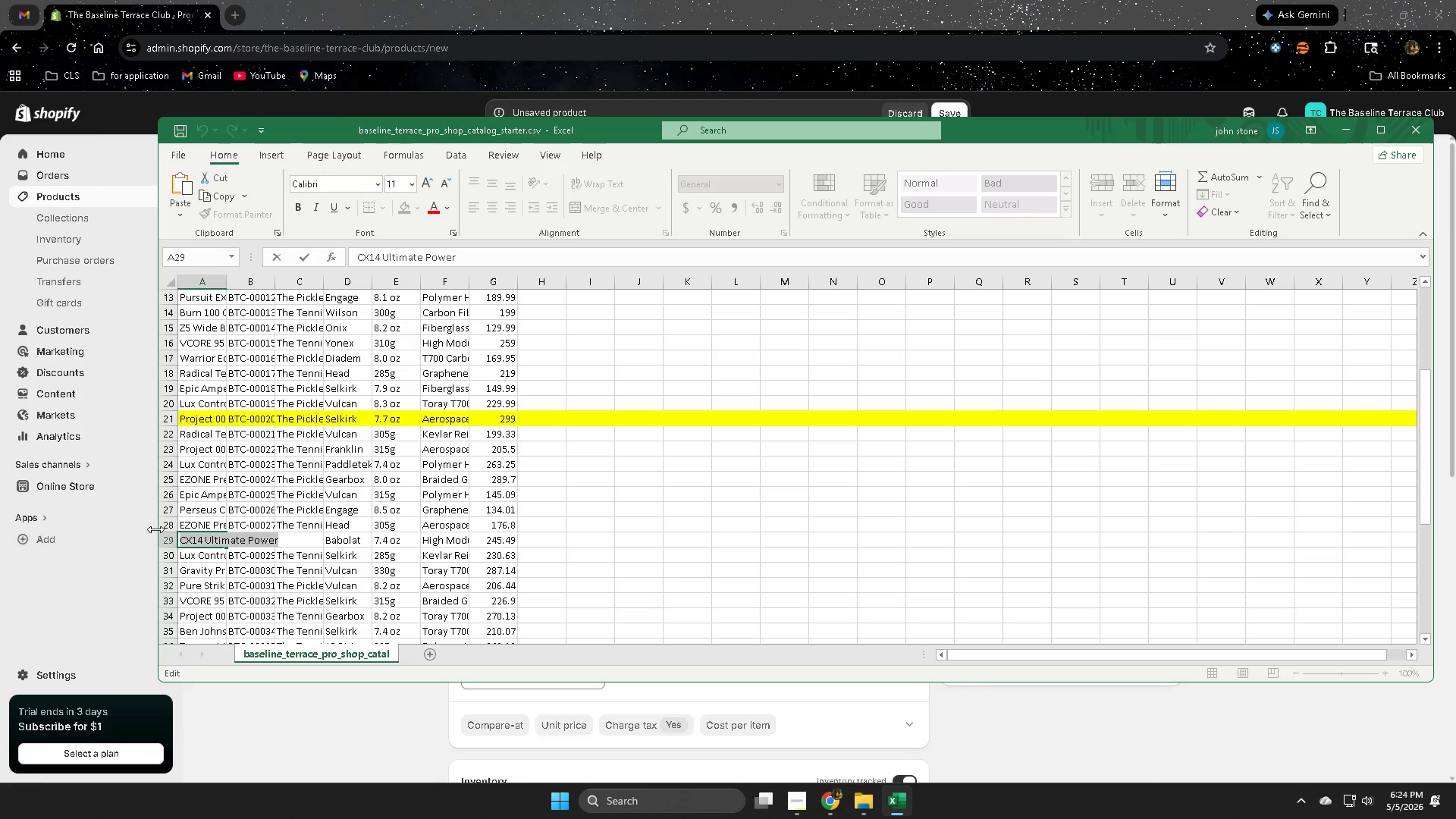 
left_click([167, 542])
 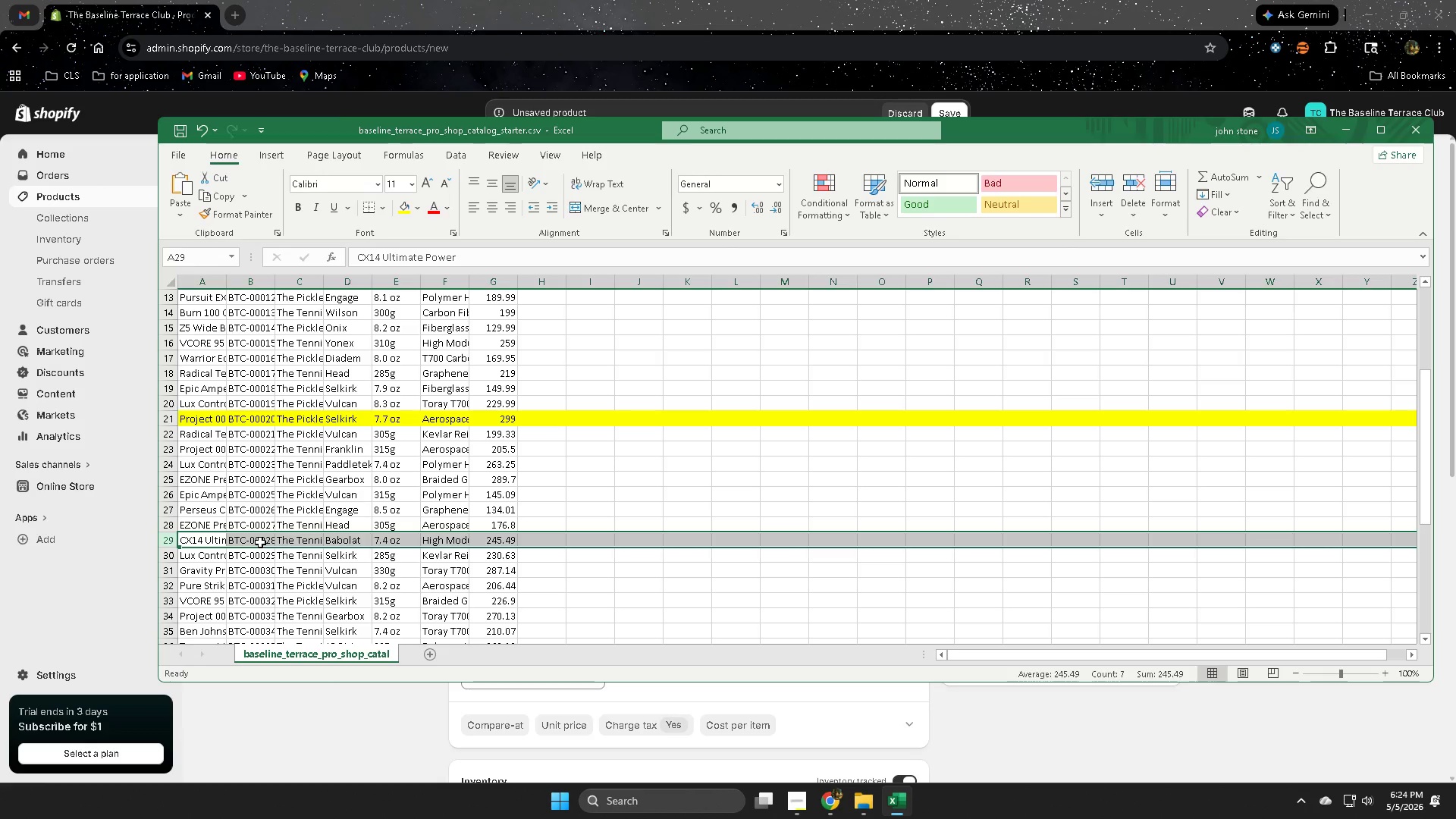 
double_click([260, 541])
 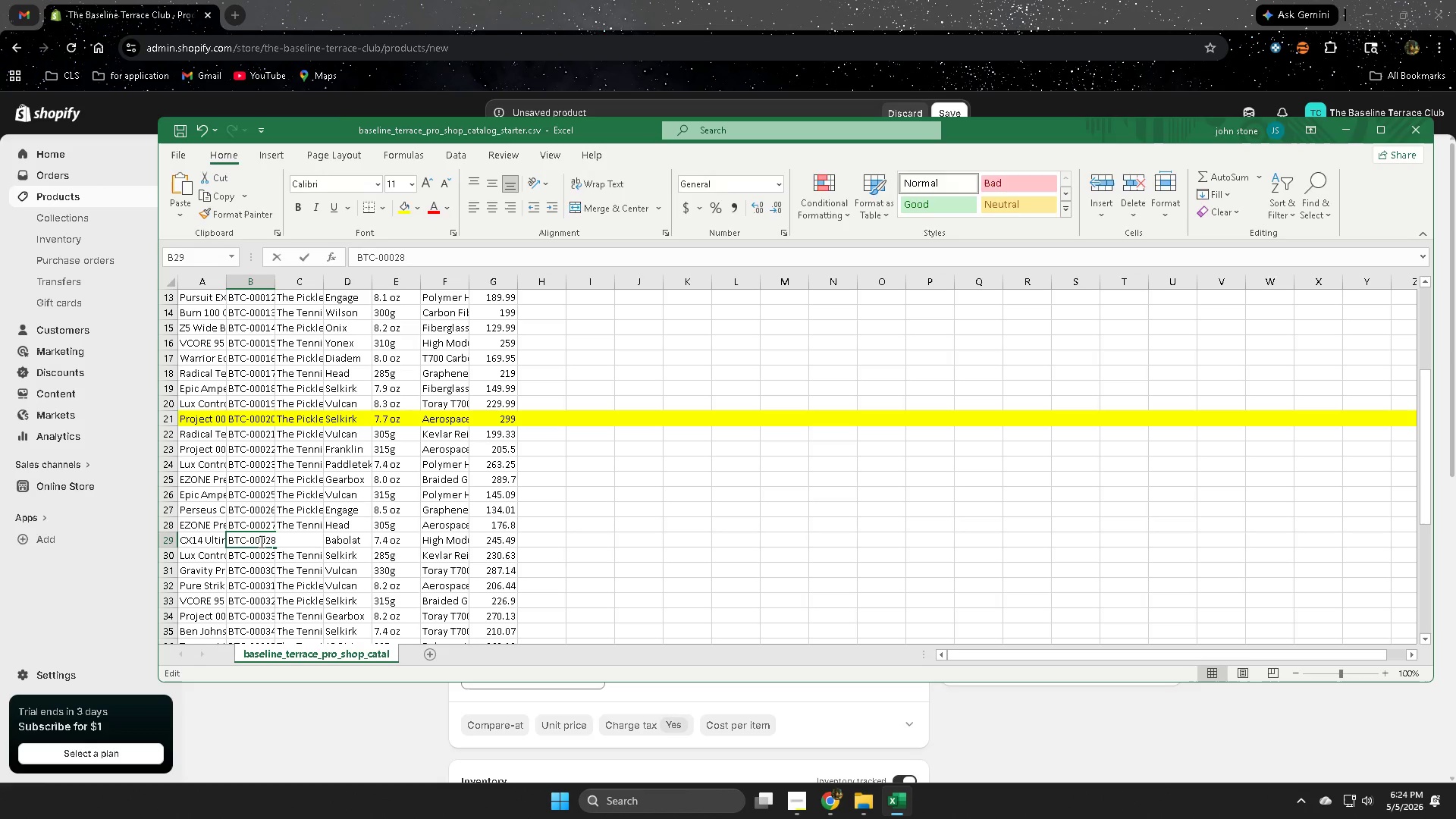 
triple_click([260, 541])
 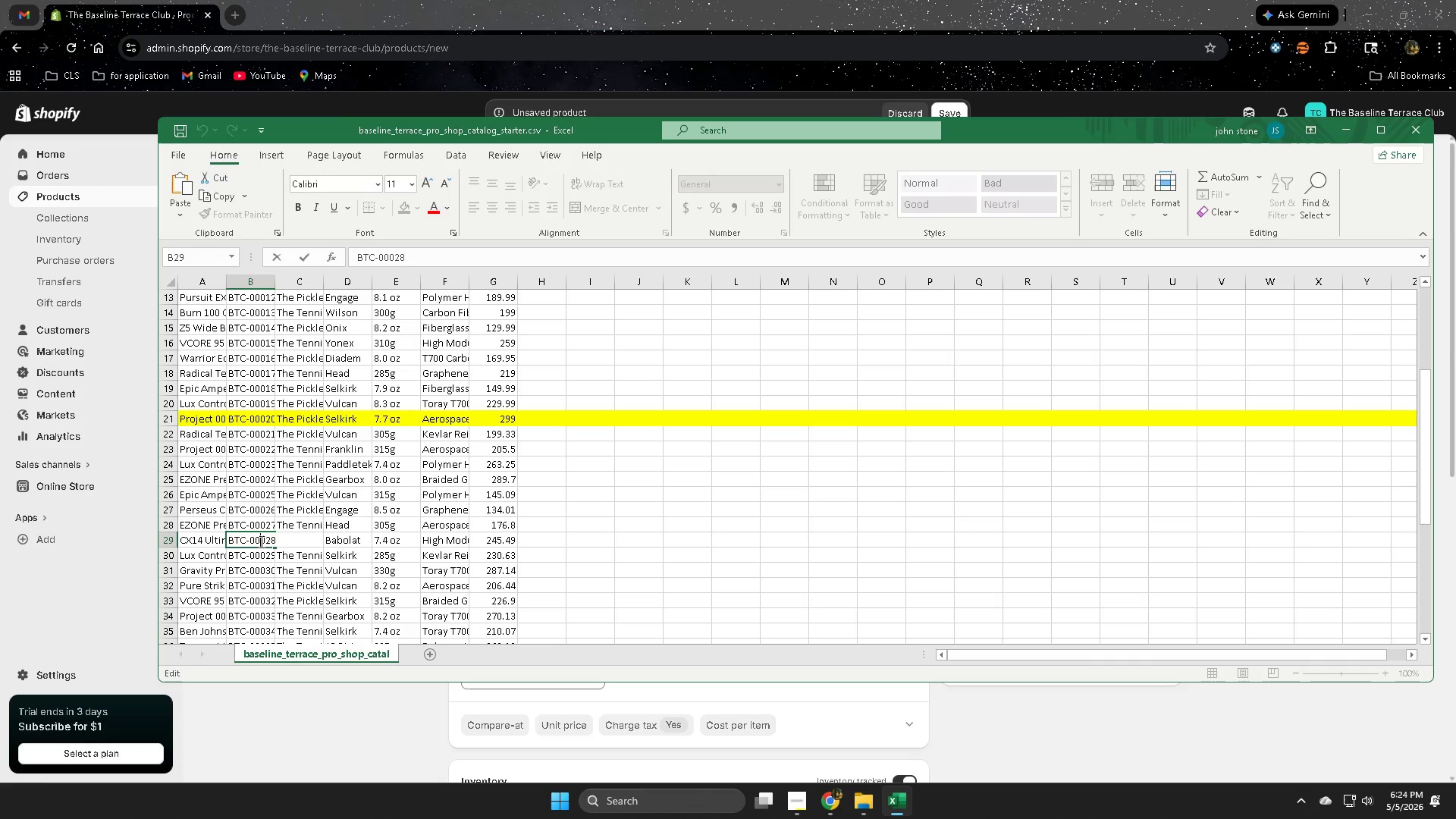 
triple_click([260, 541])
 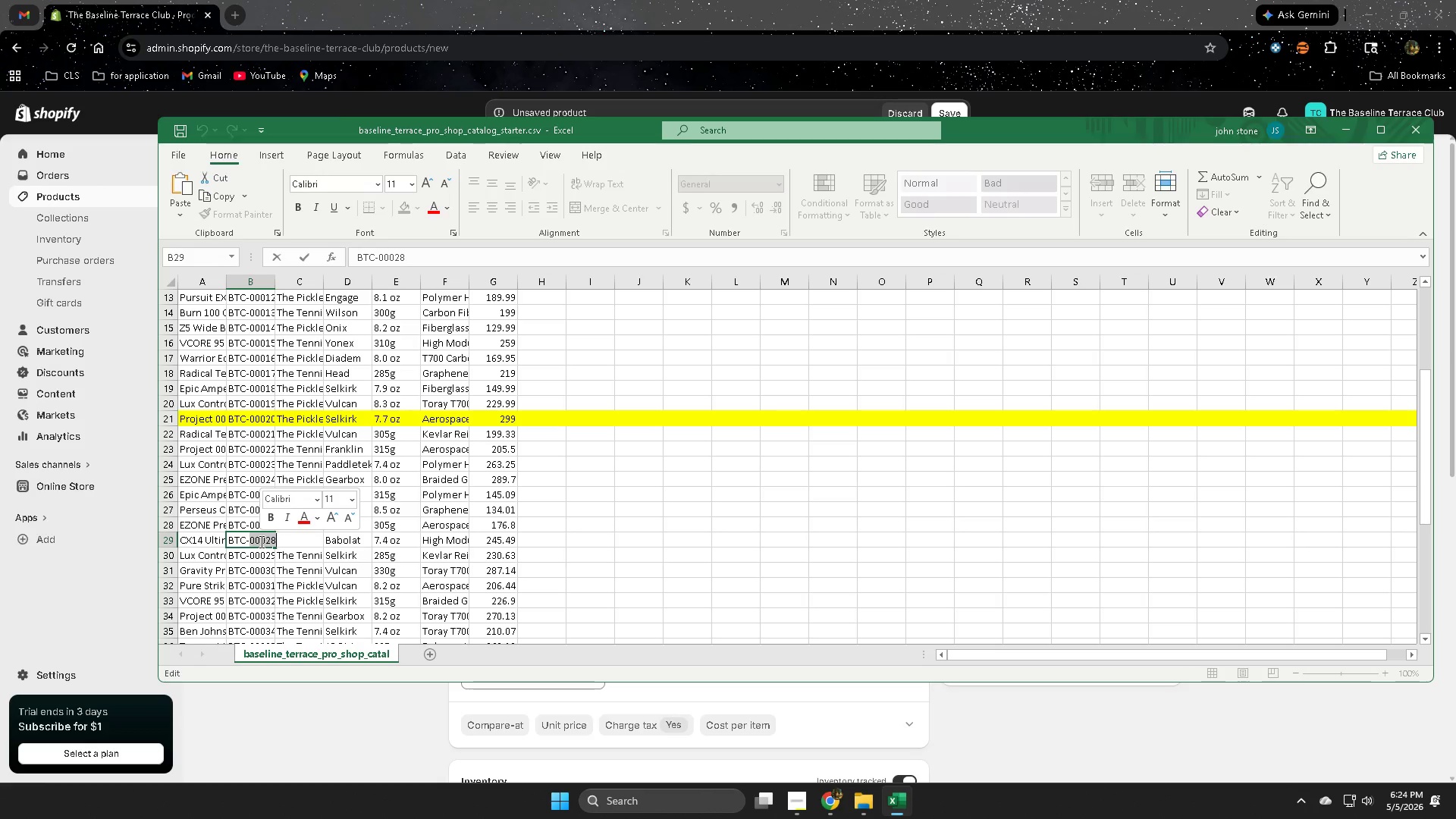 
key(Control+ControlLeft)
 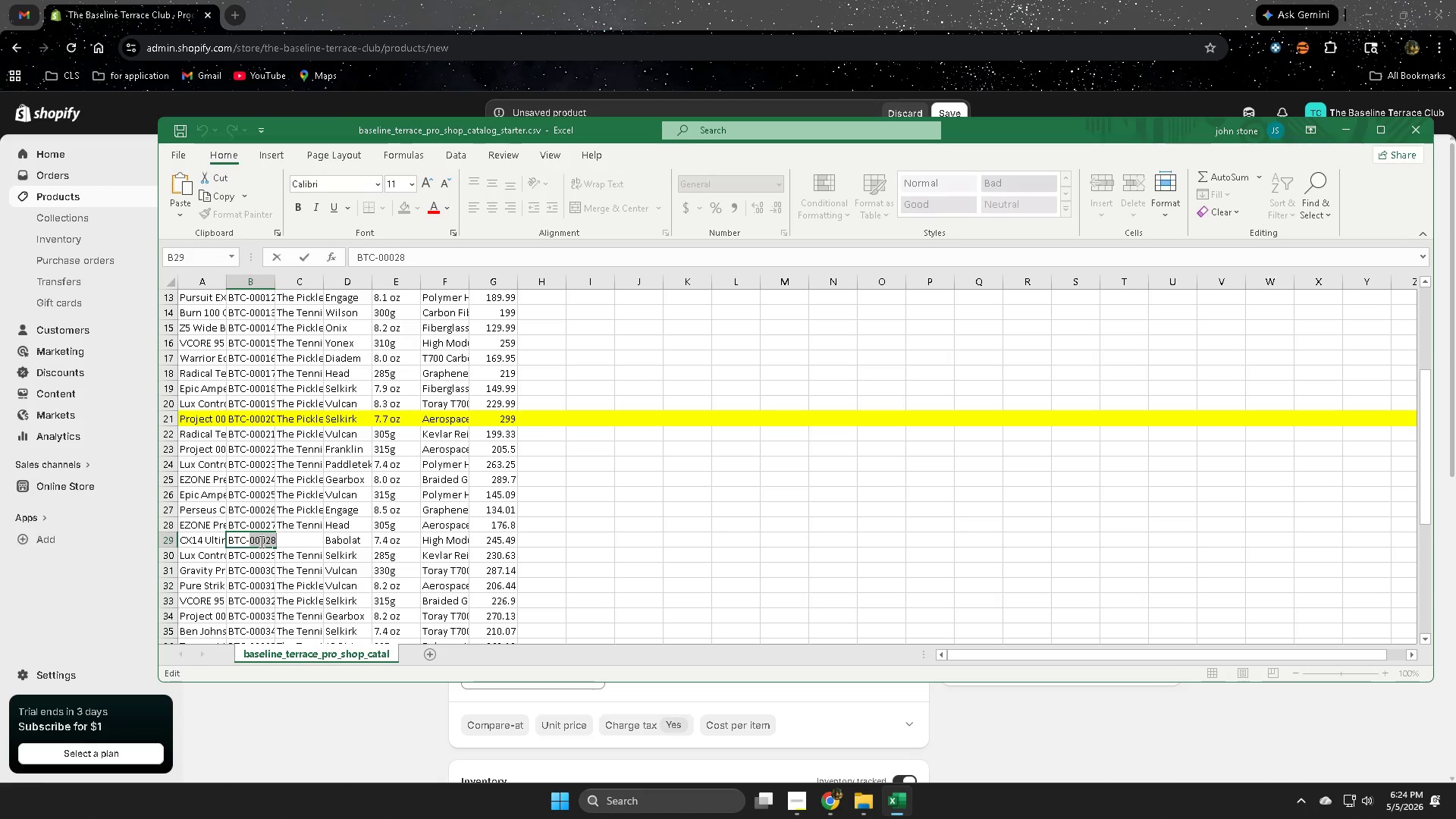 
left_click([260, 541])
 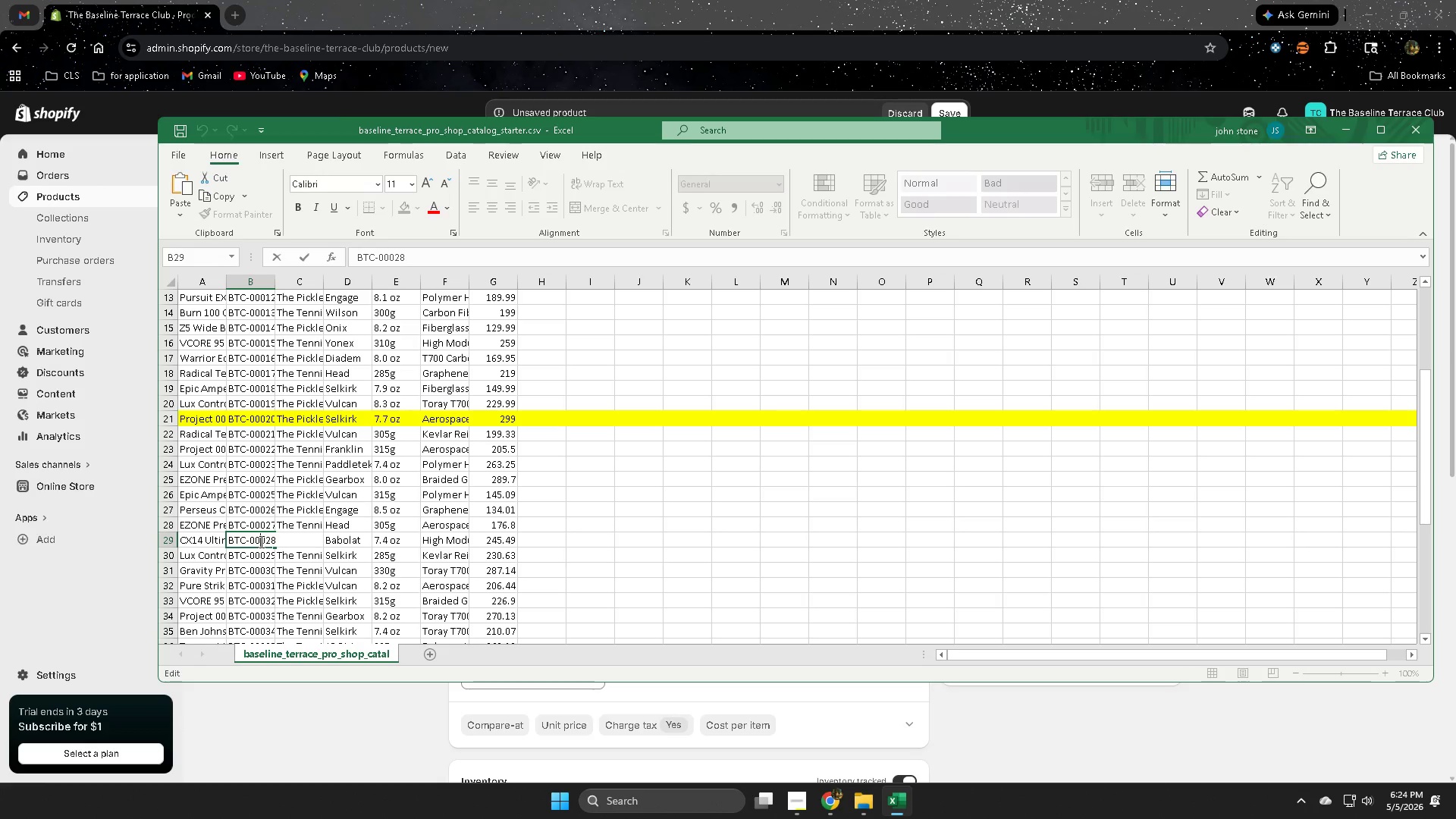 
left_click_drag(start_coordinate=[260, 541], to_coordinate=[241, 540])
 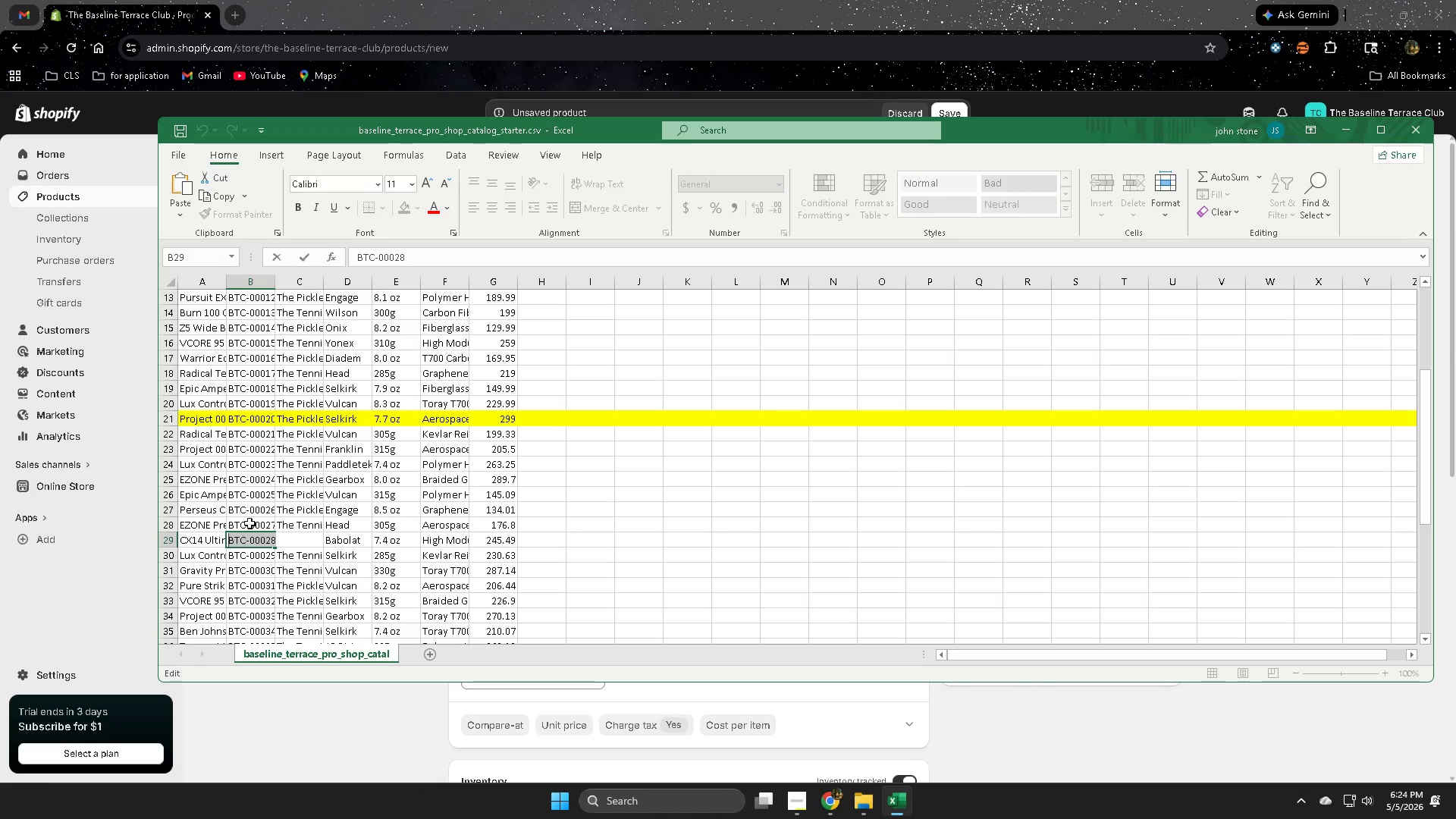 
key(Control+ControlLeft)
 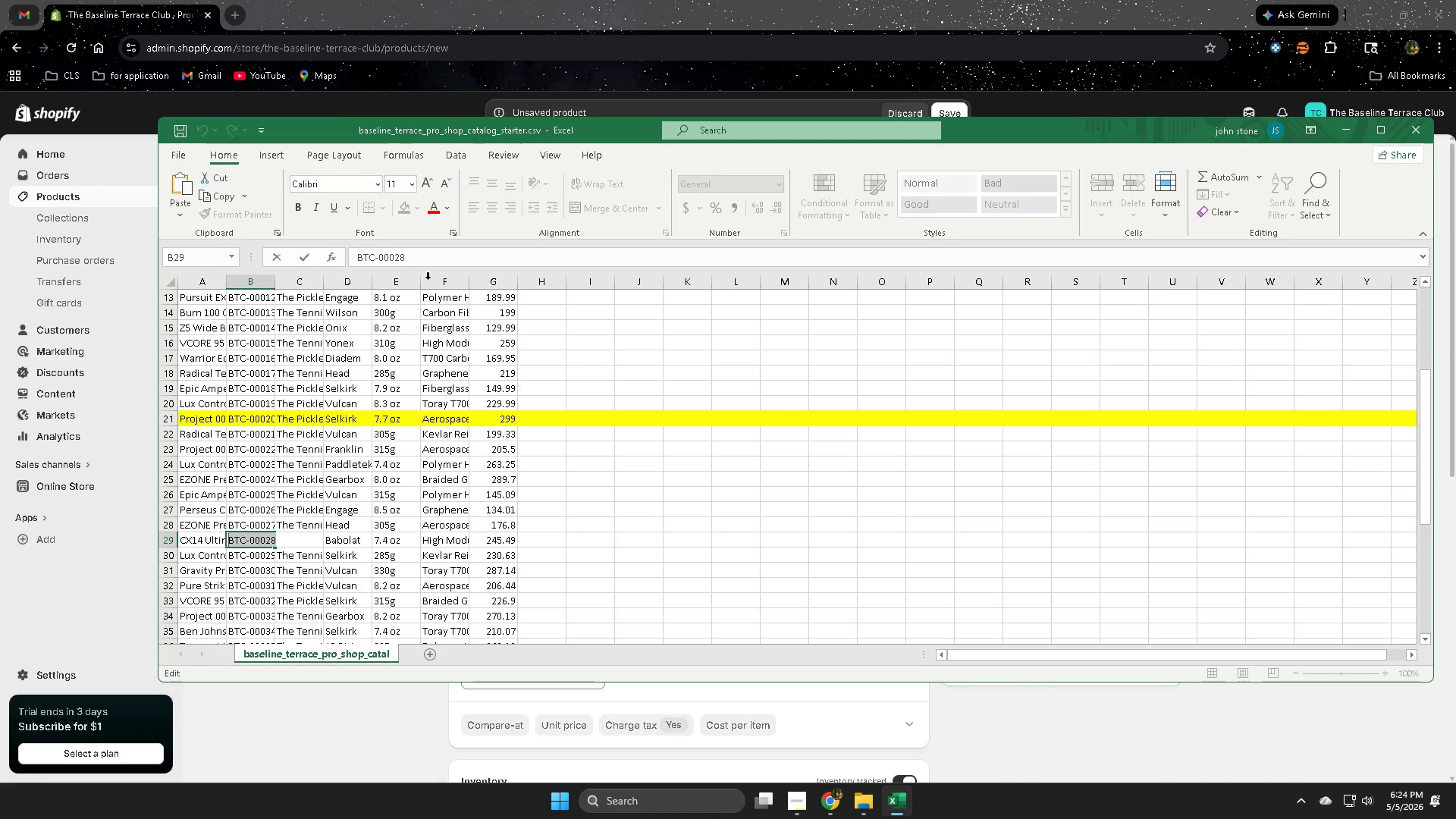 
key(Control+C)
 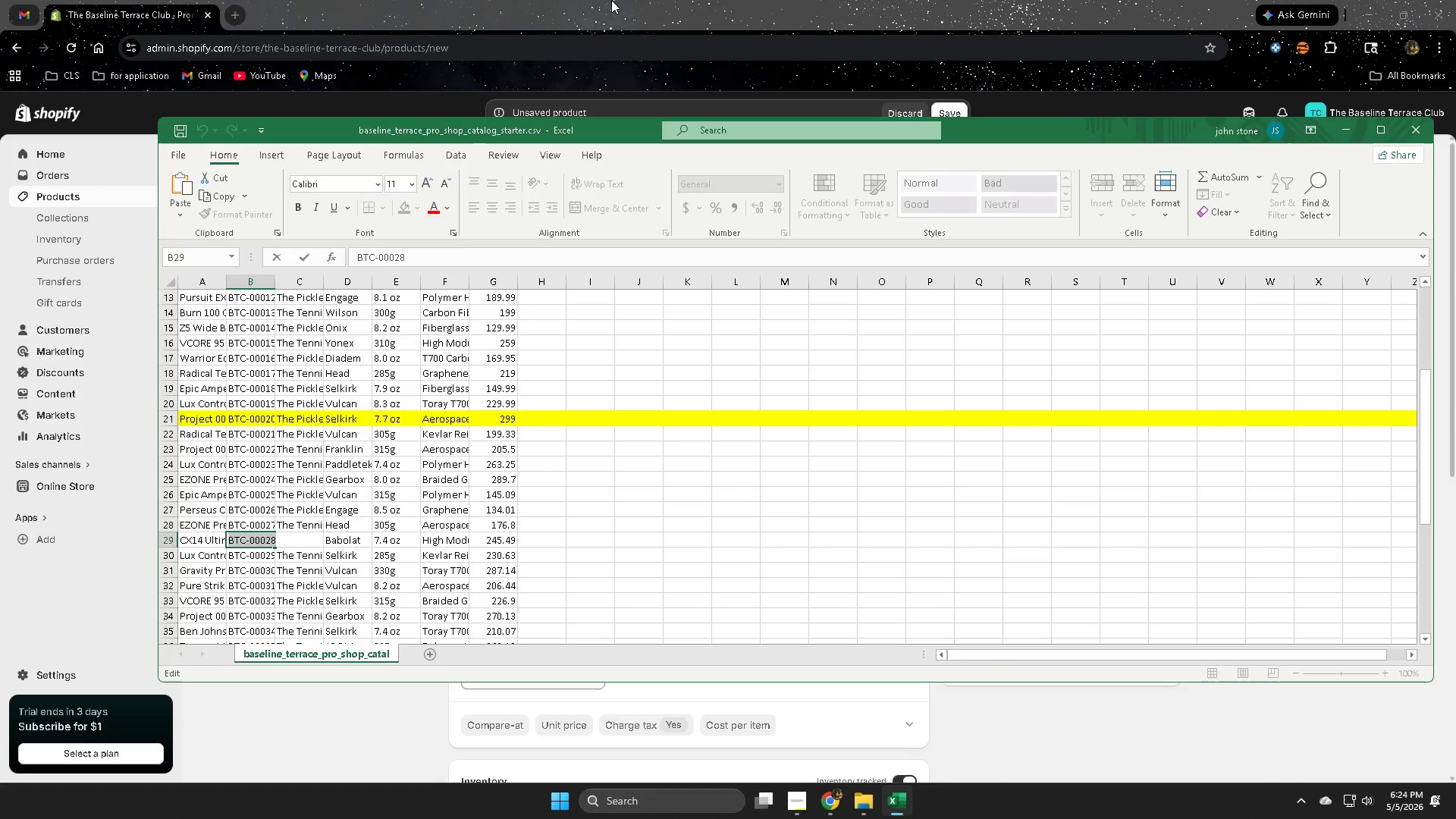 
left_click([611, 0])
 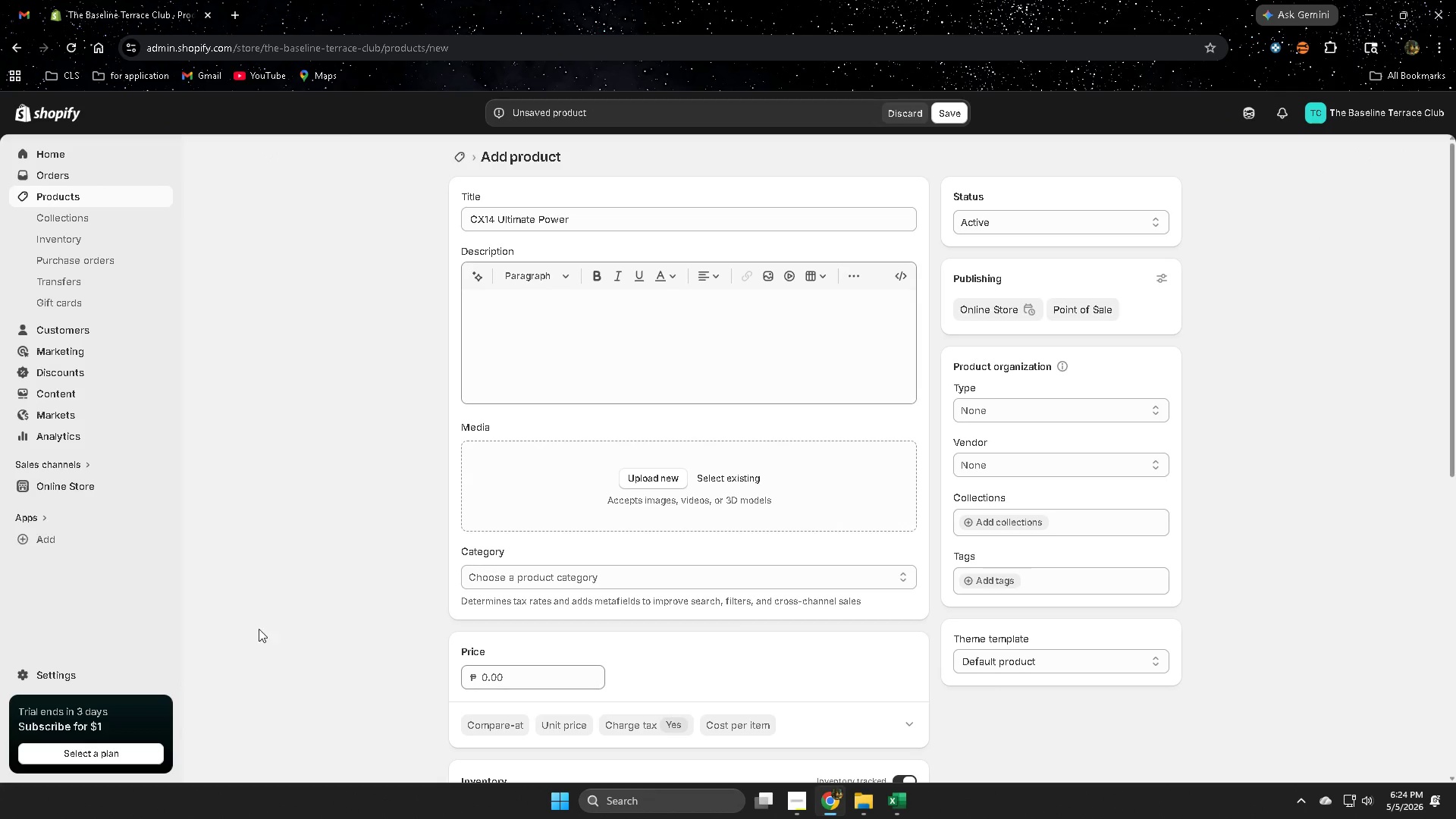 
scroll: coordinate [328, 639], scroll_direction: down, amount: 5.0
 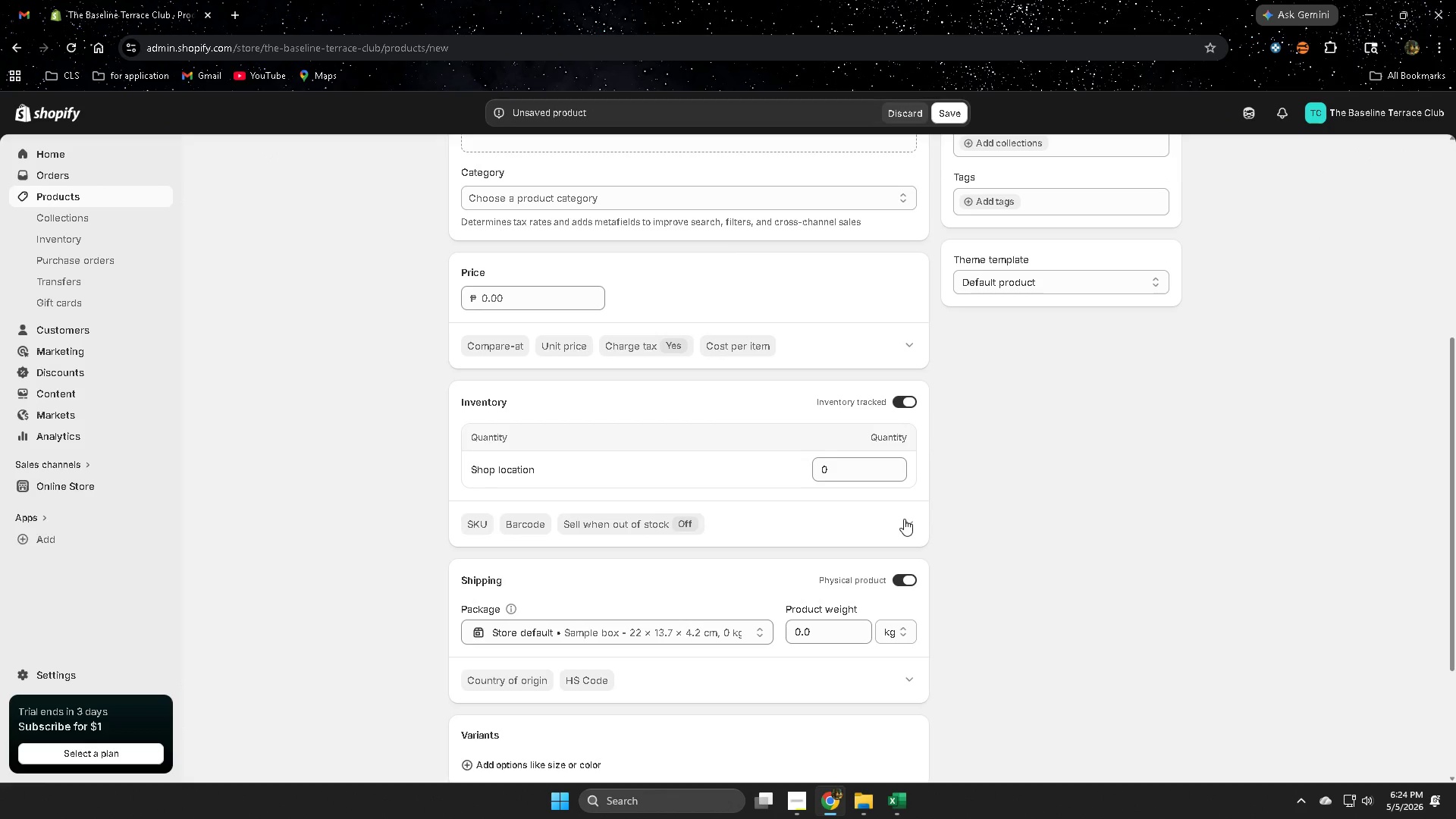 
left_click([904, 519])
 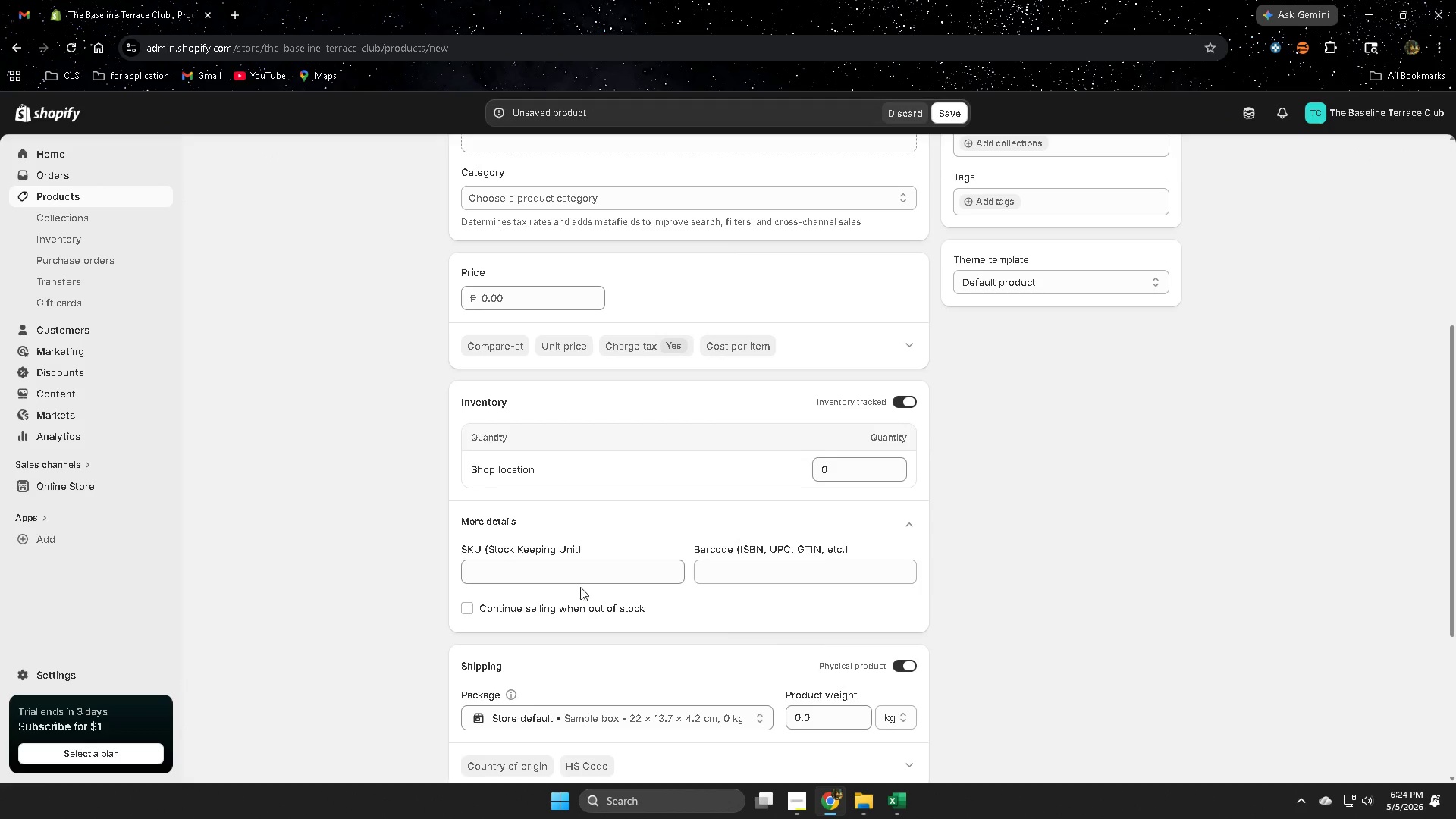 
left_click([580, 575])
 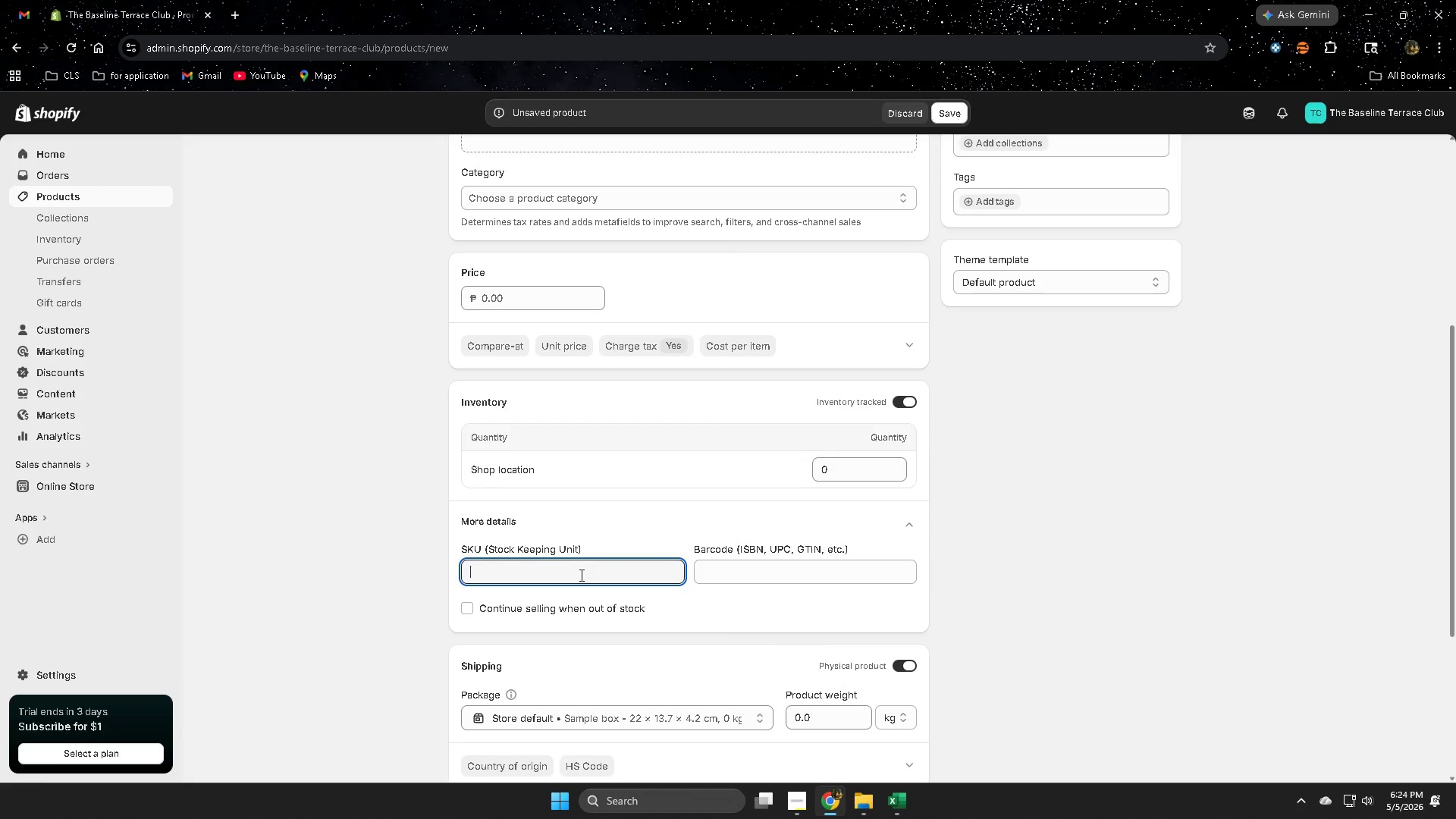 
key(Control+ControlLeft)
 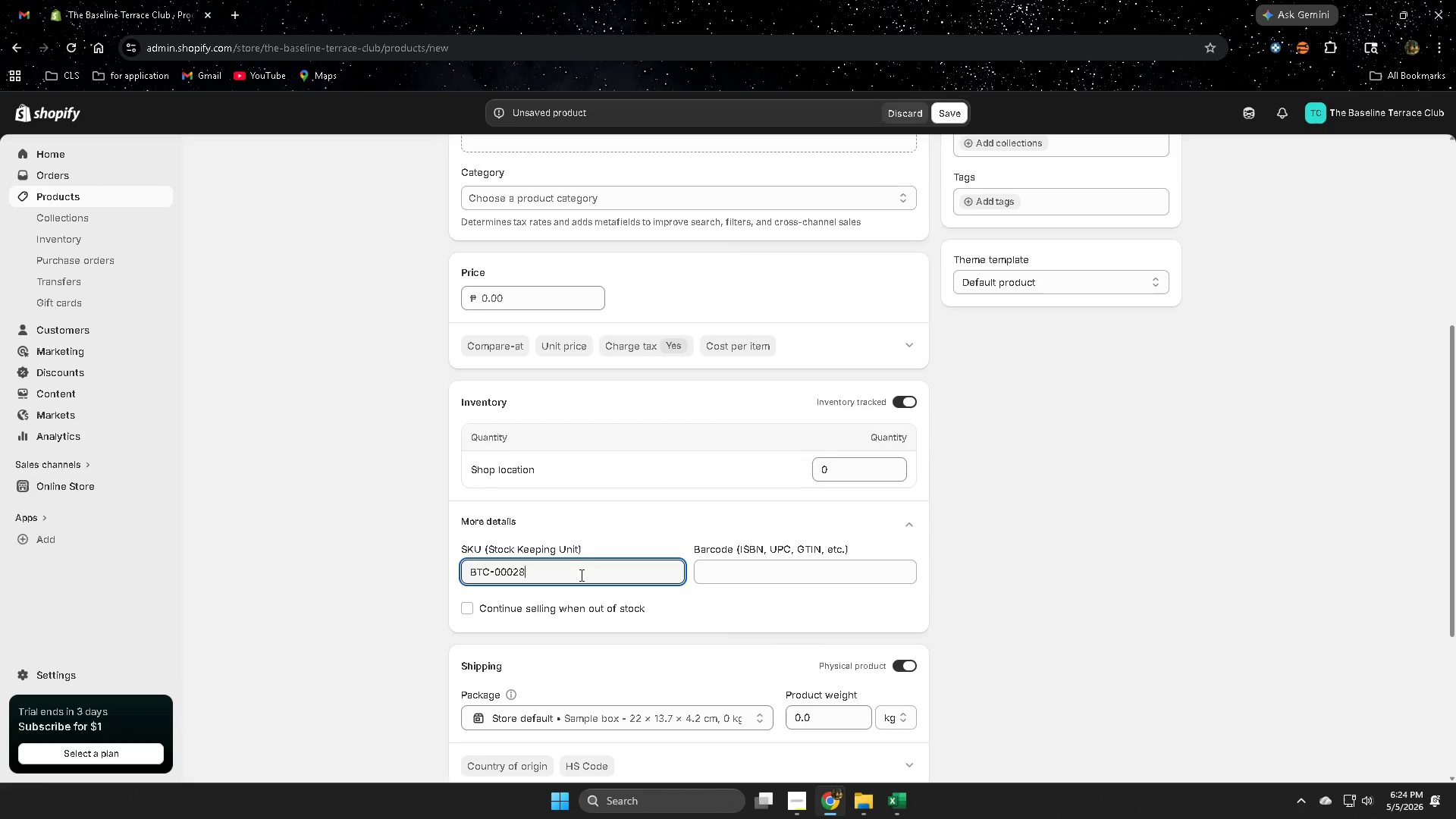 
key(Control+V)
 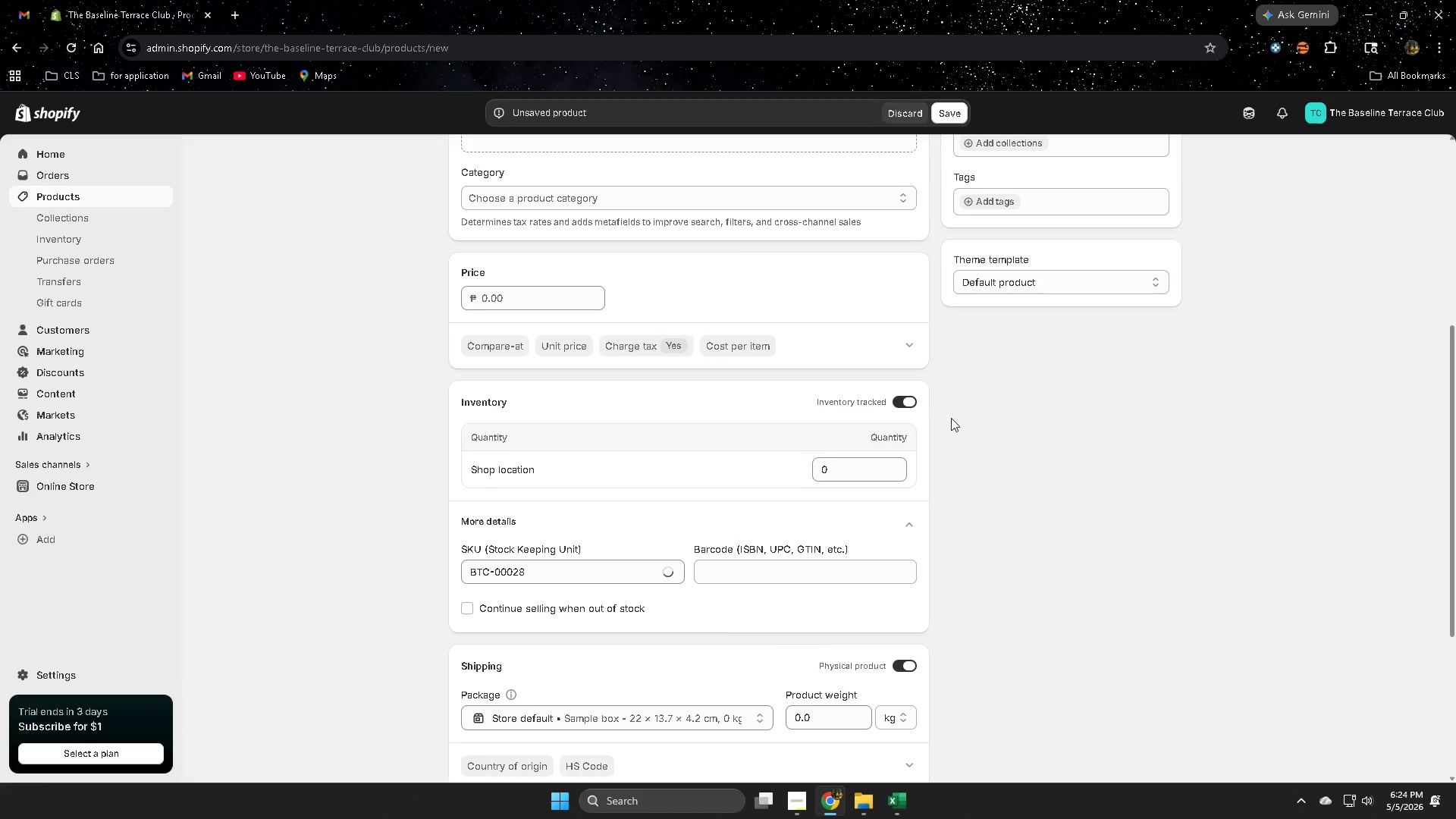 
left_click([907, 403])
 